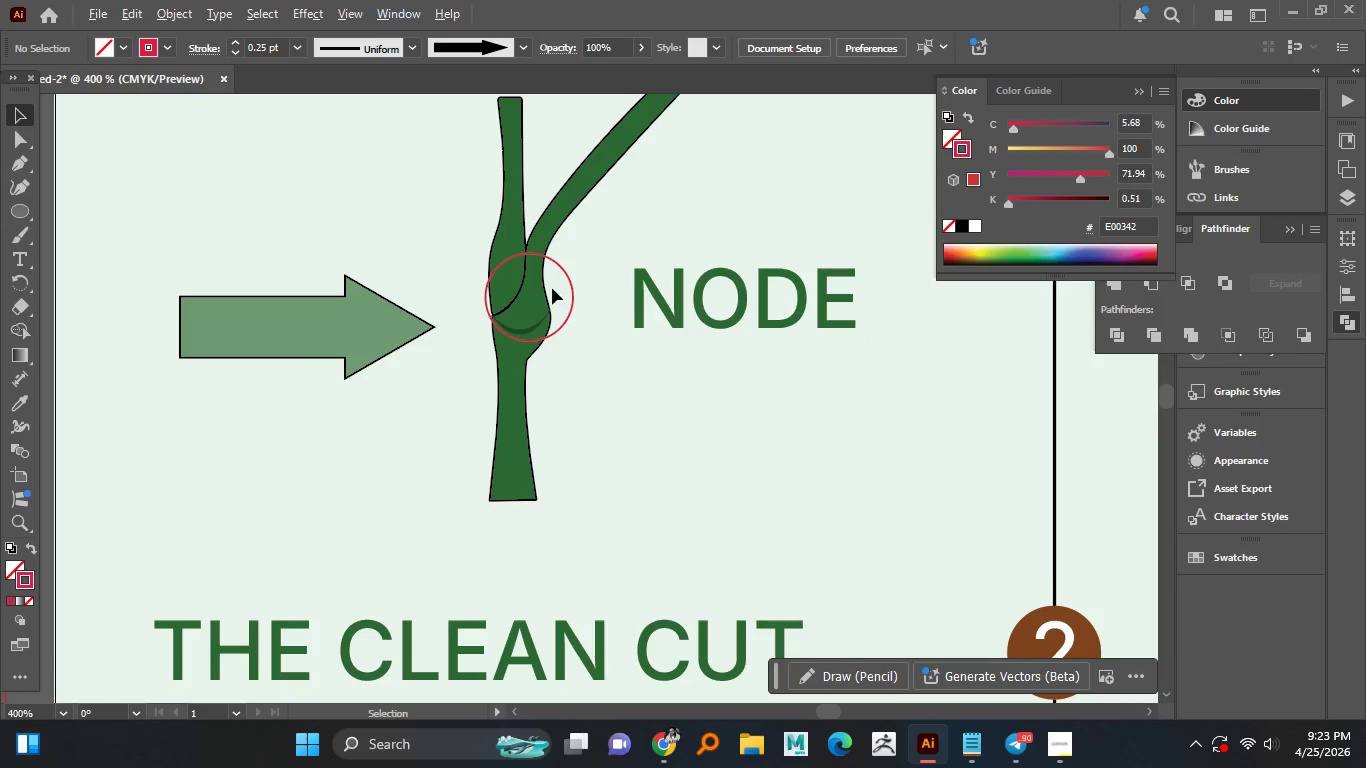 
key(Alt+AltLeft)
 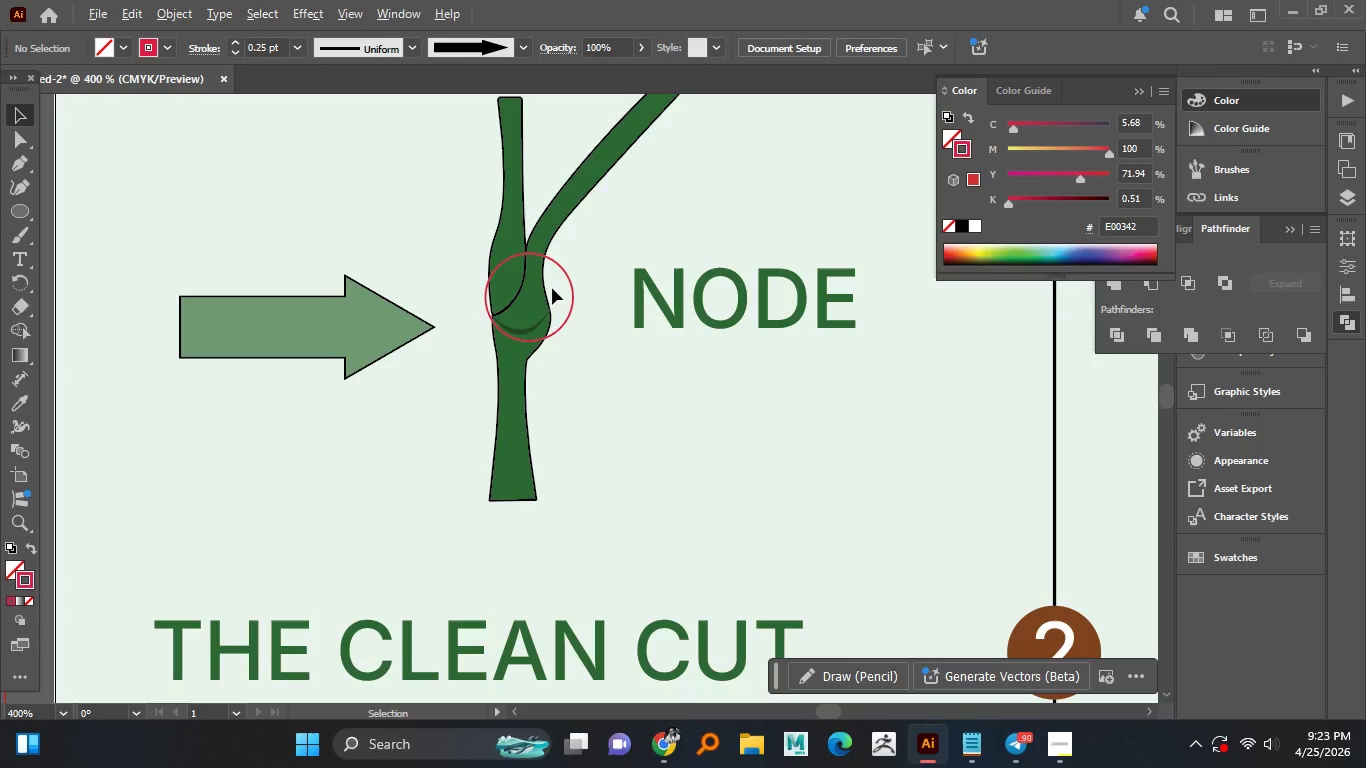 
key(Alt+AltLeft)
 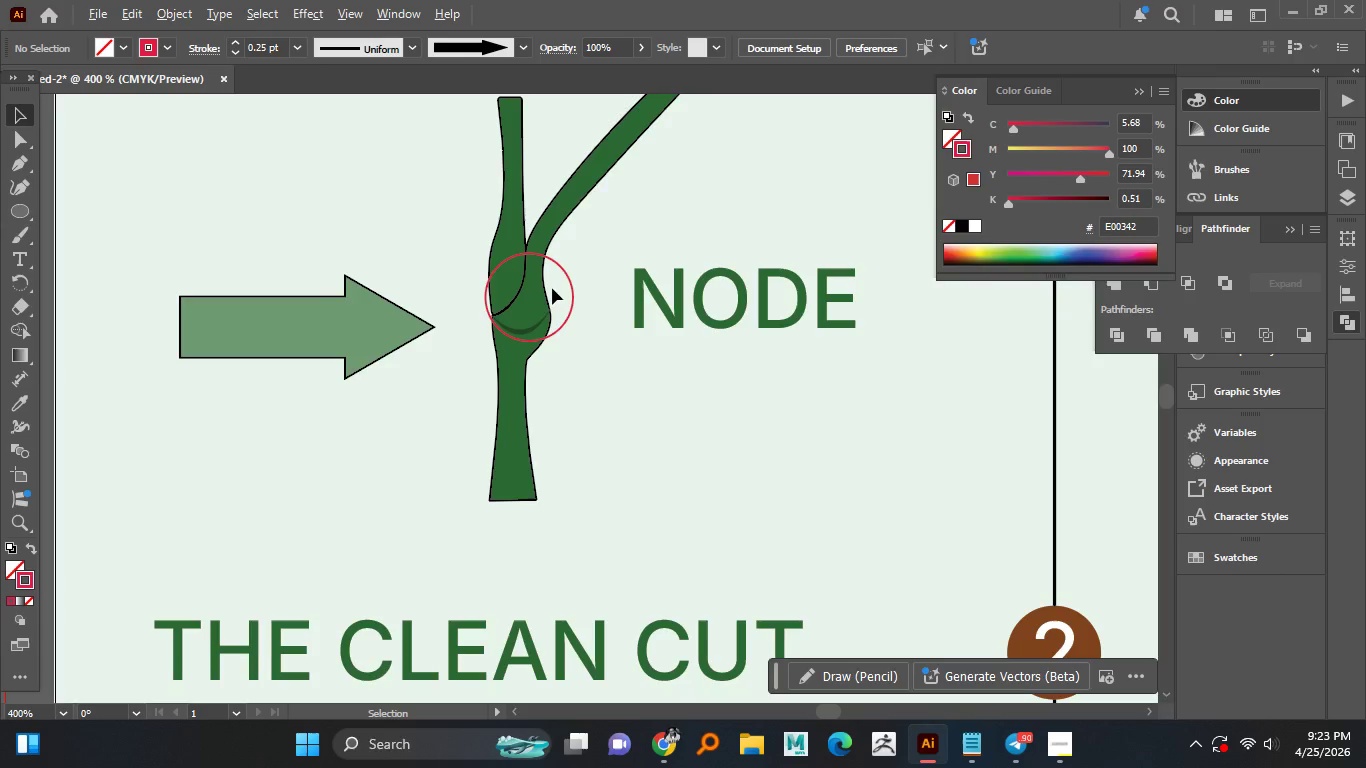 
key(Alt+AltLeft)
 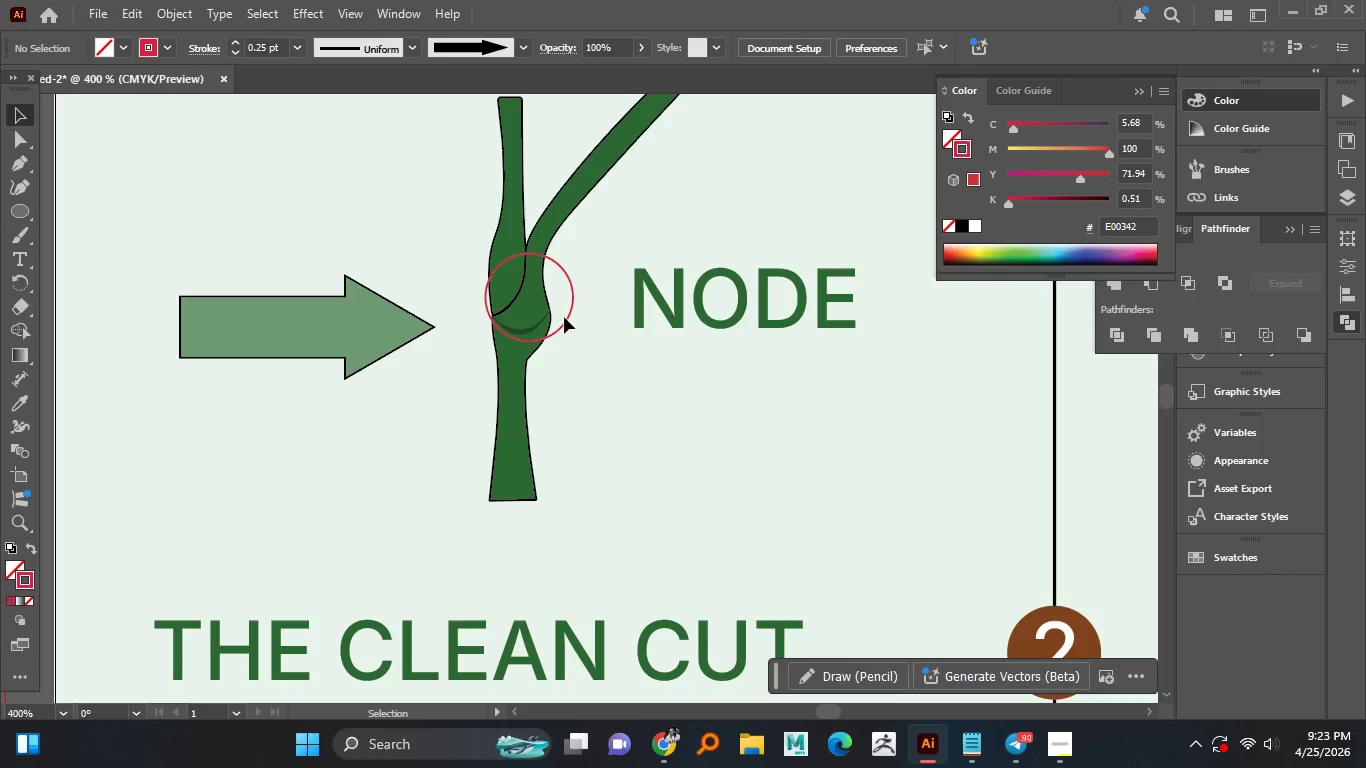 
left_click([564, 317])
 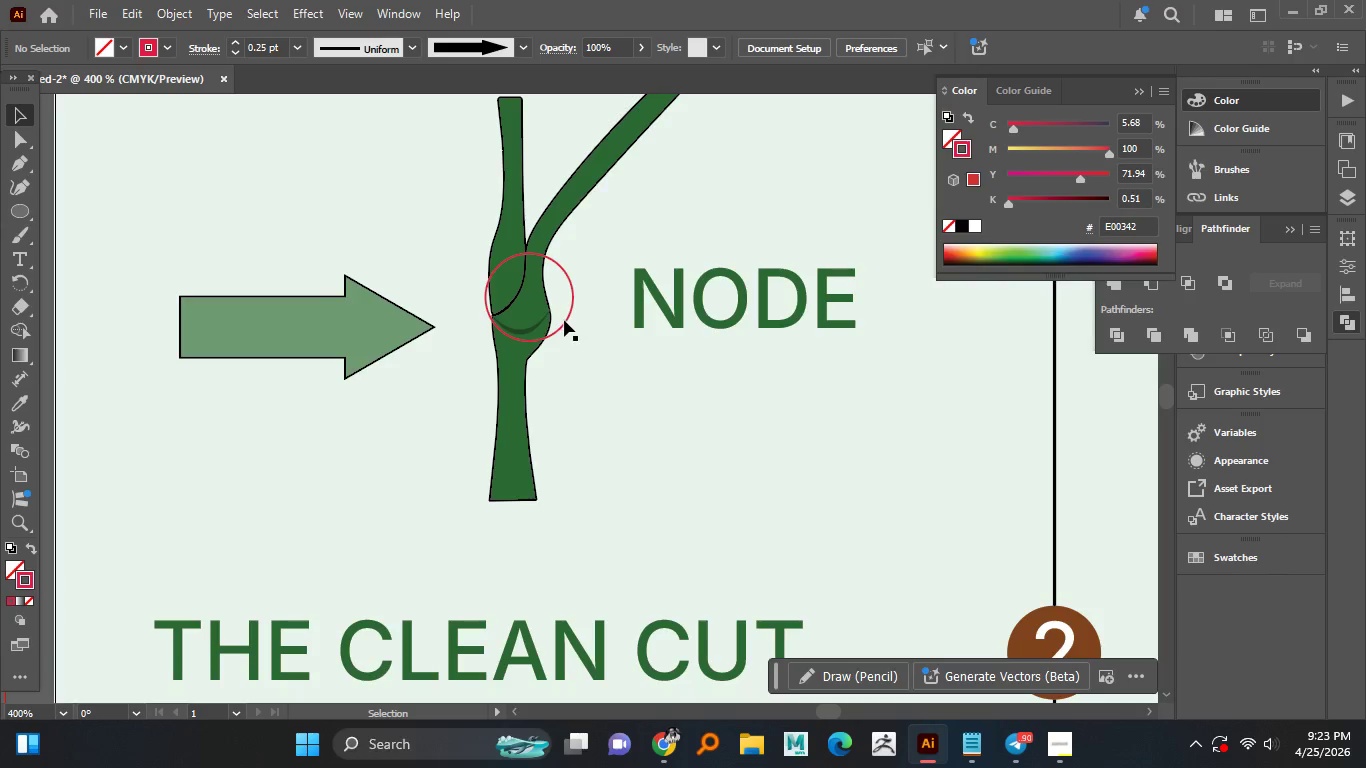 
left_click([565, 320])
 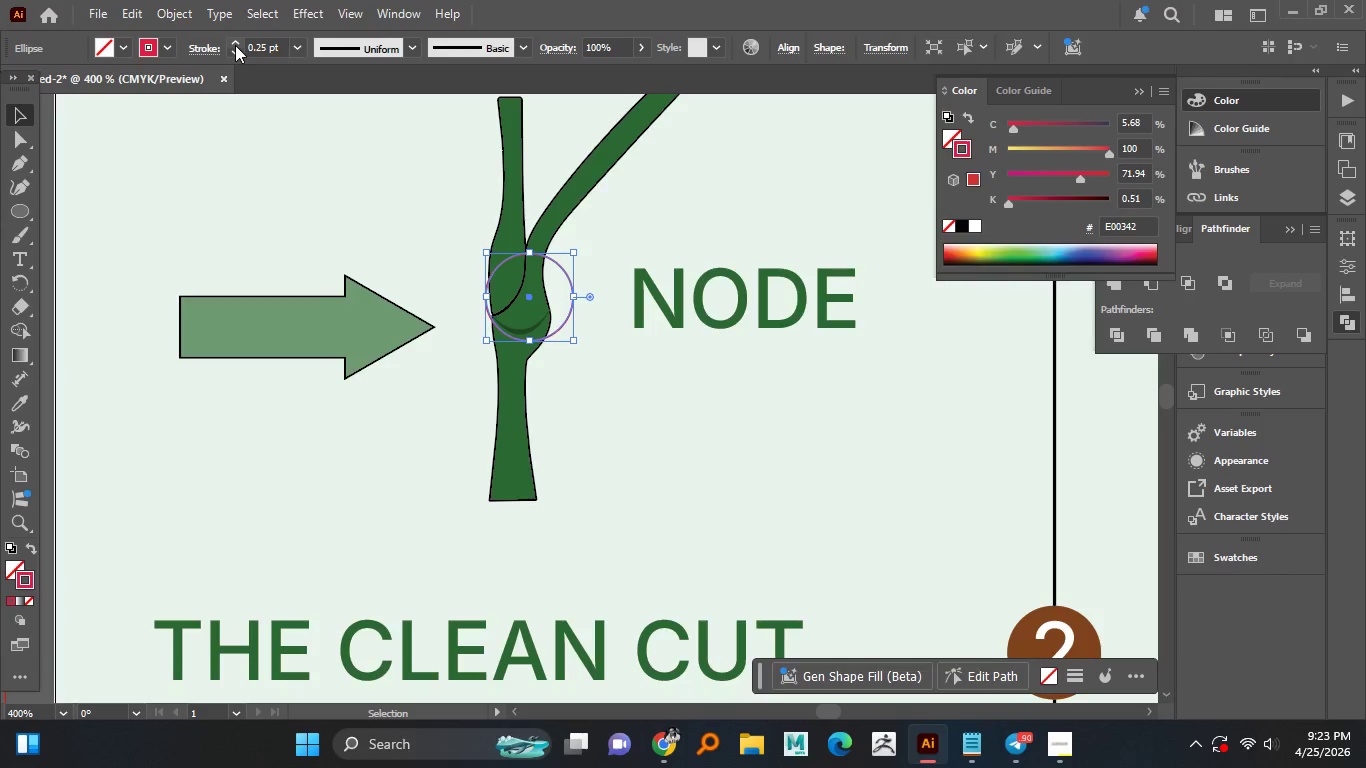 
left_click([235, 43])
 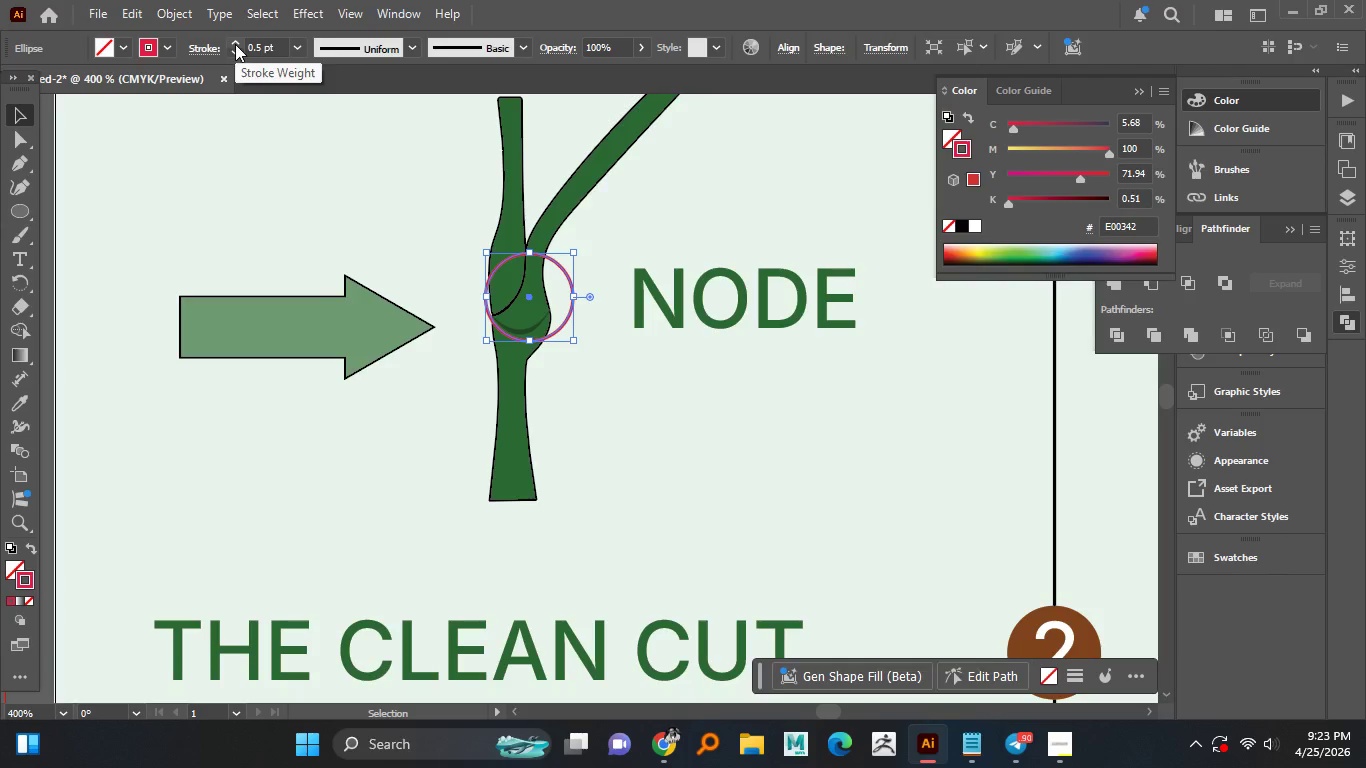 
left_click([272, 187])
 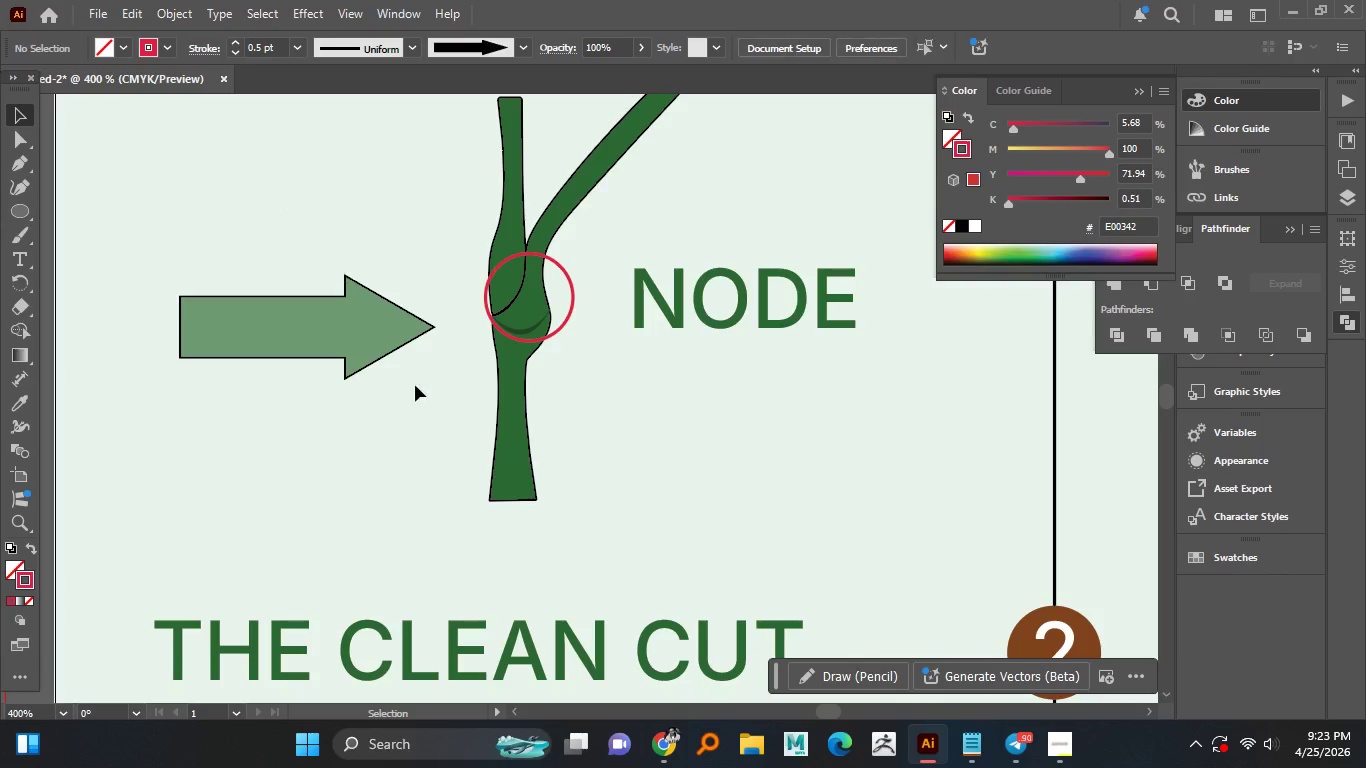 
hold_key(key=AltLeft, duration=1.51)
scroll: coordinate [547, 477], scroll_direction: down, amount: 3.0
 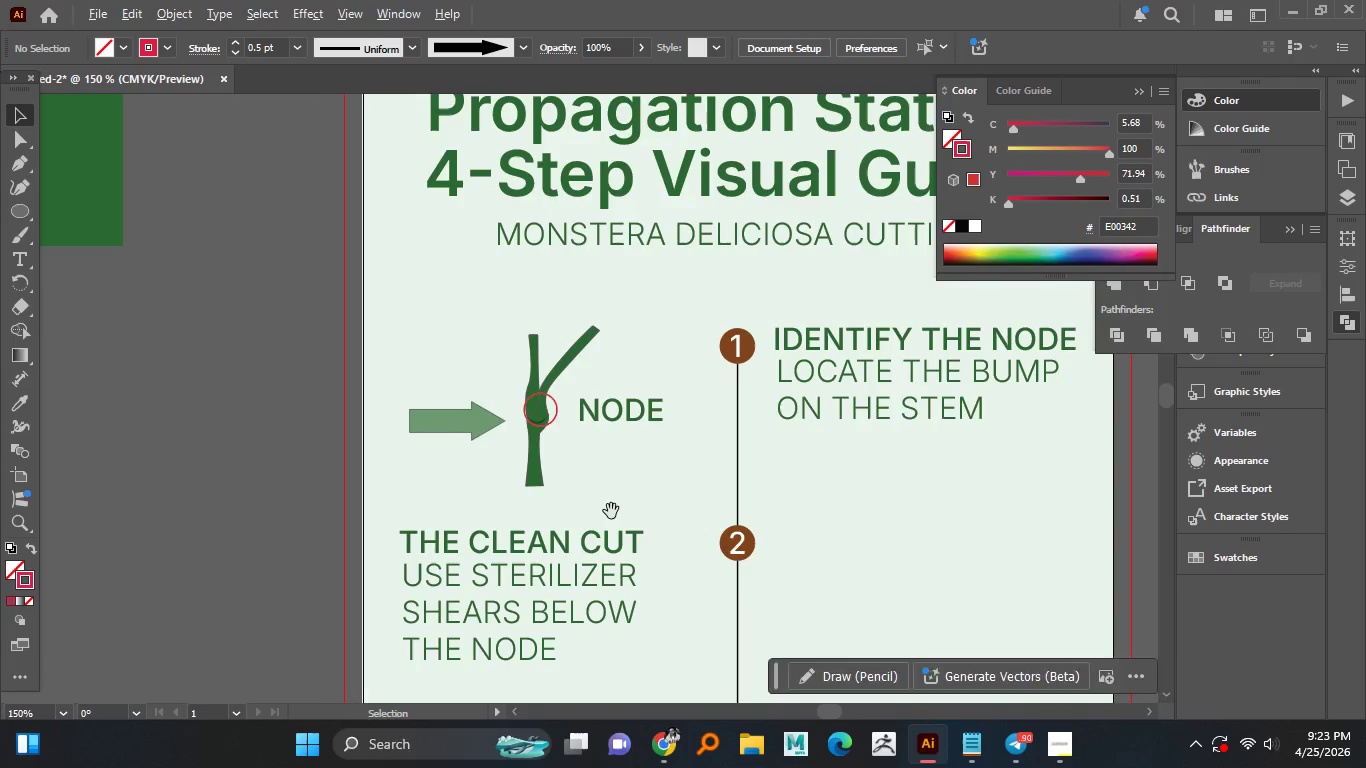 
hold_key(key=AltLeft, duration=1.08)
 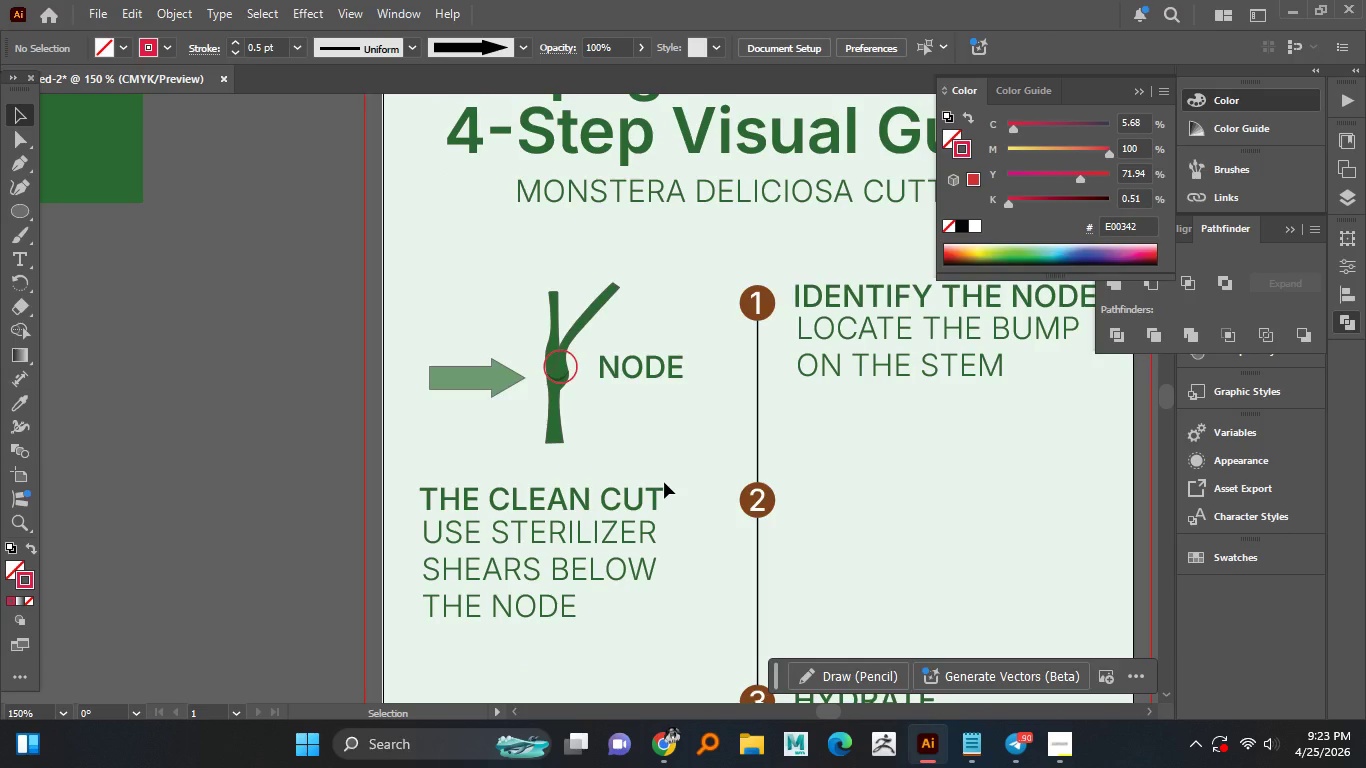 
wait(18.03)
 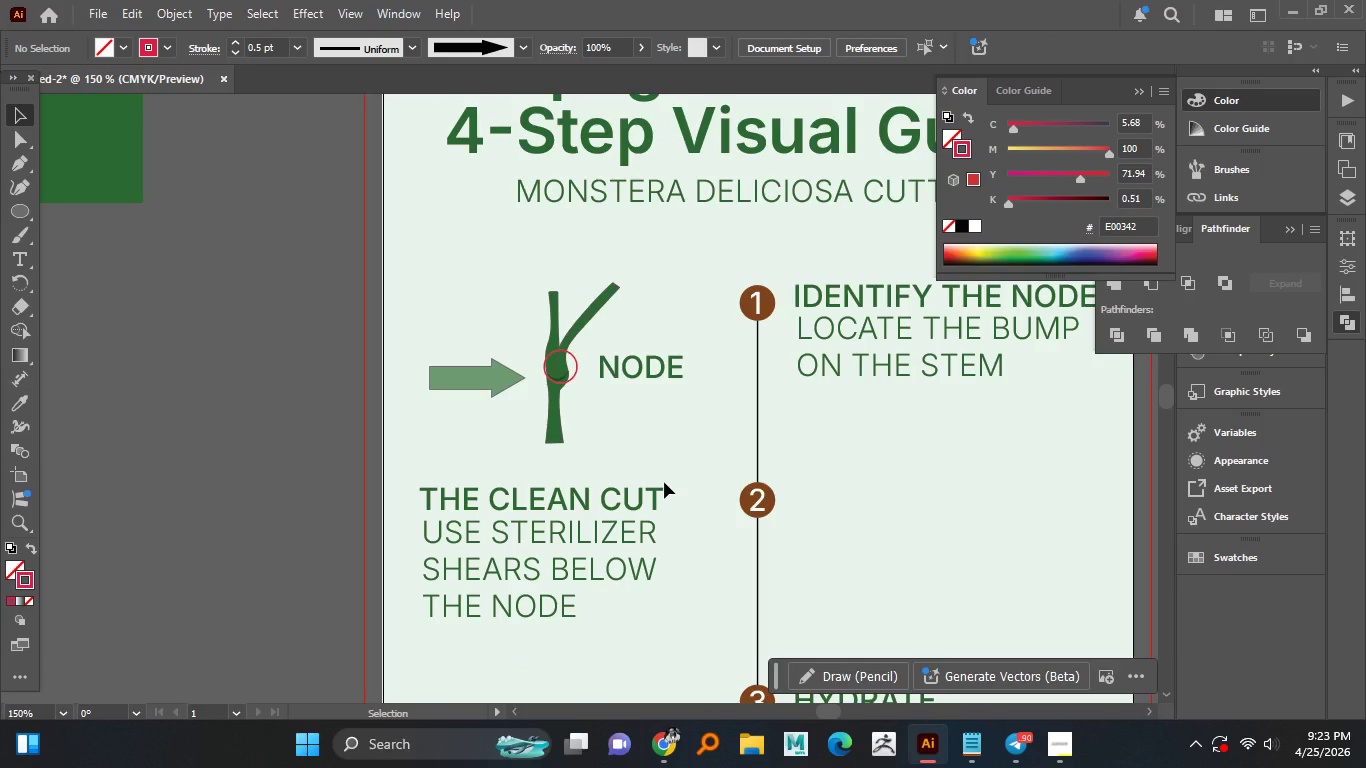 
hold_key(key=AltLeft, duration=1.51)
 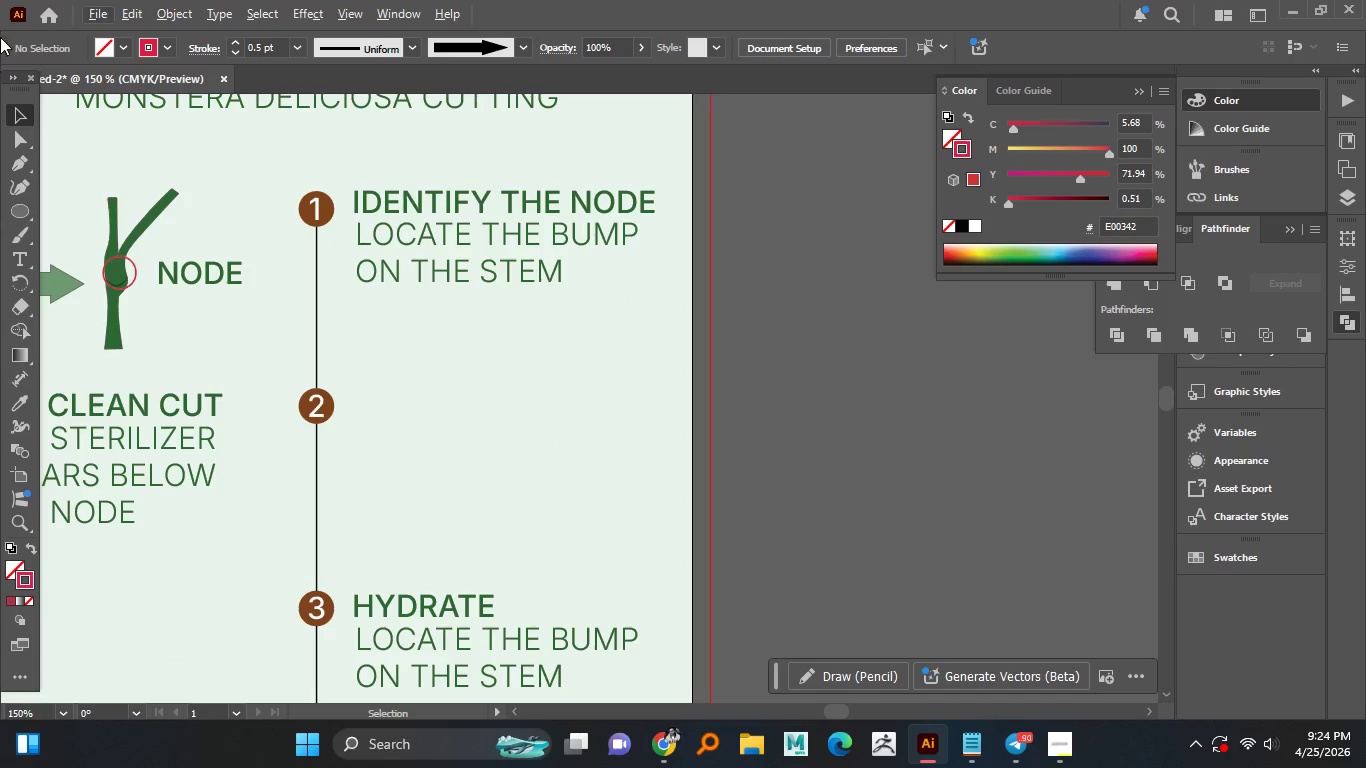 
hold_key(key=AltLeft, duration=0.33)
 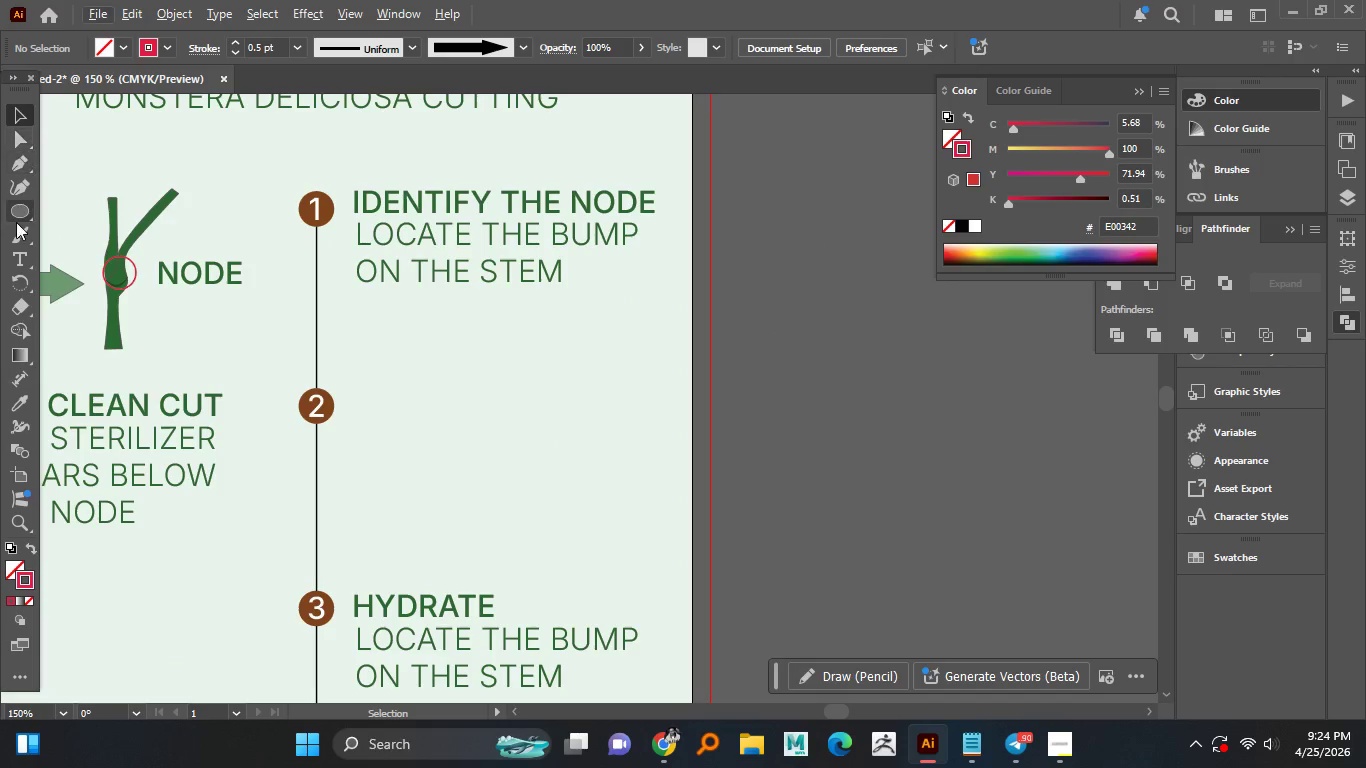 
left_click([16, 222])
 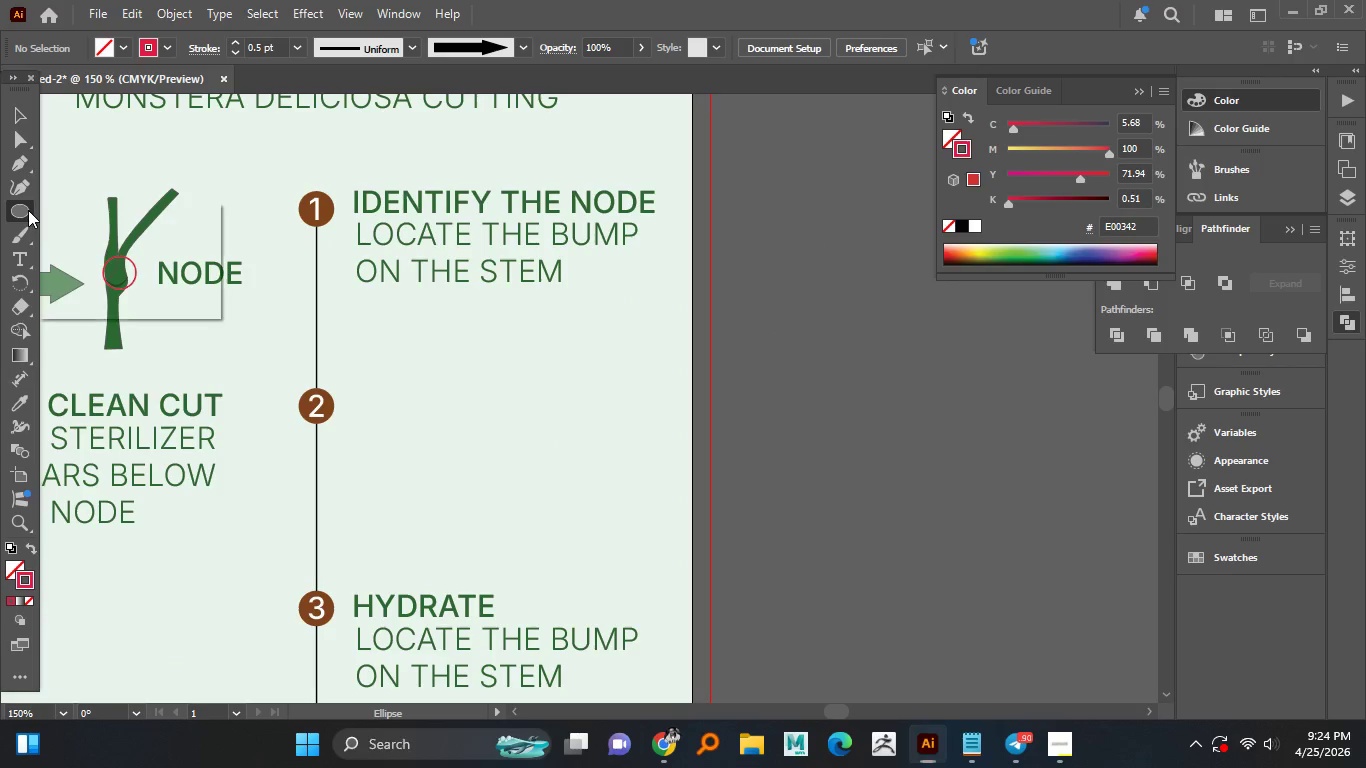 
right_click([28, 210])
 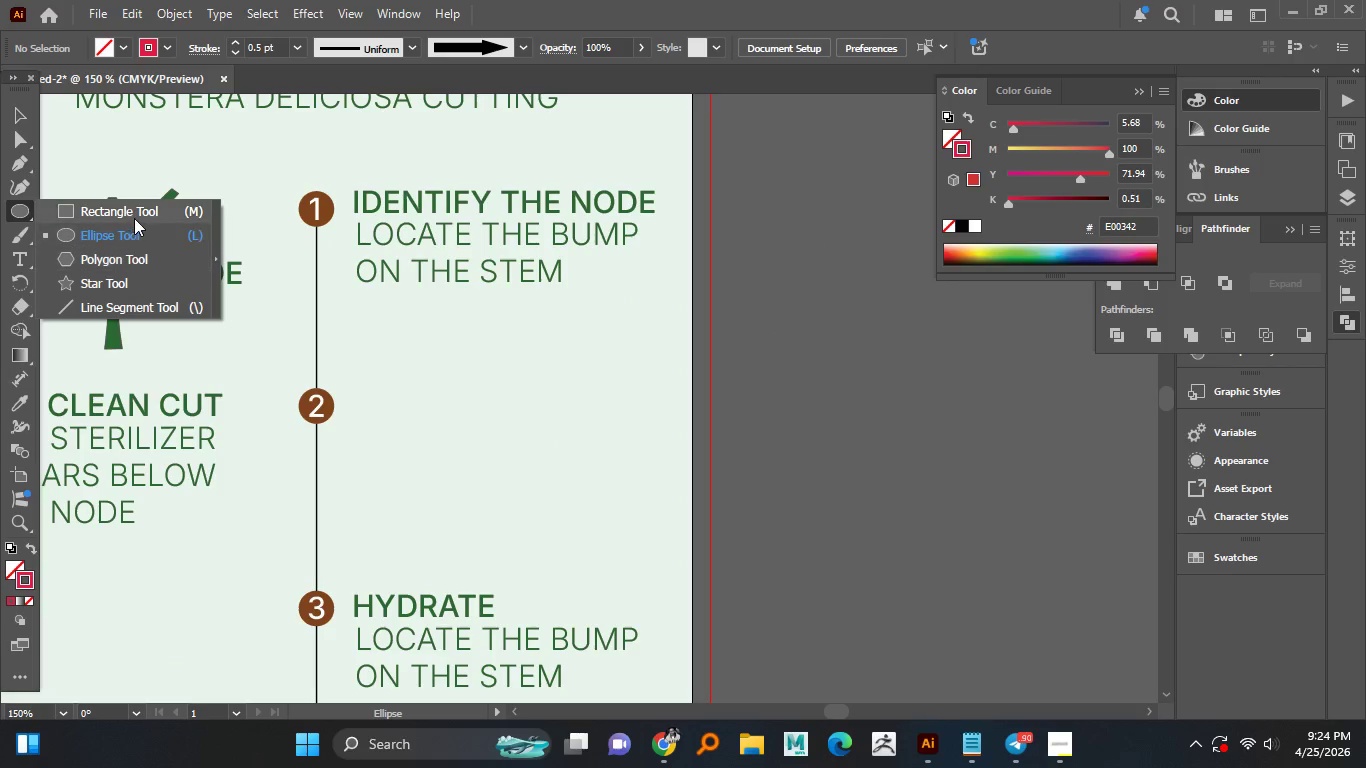 
left_click([134, 218])
 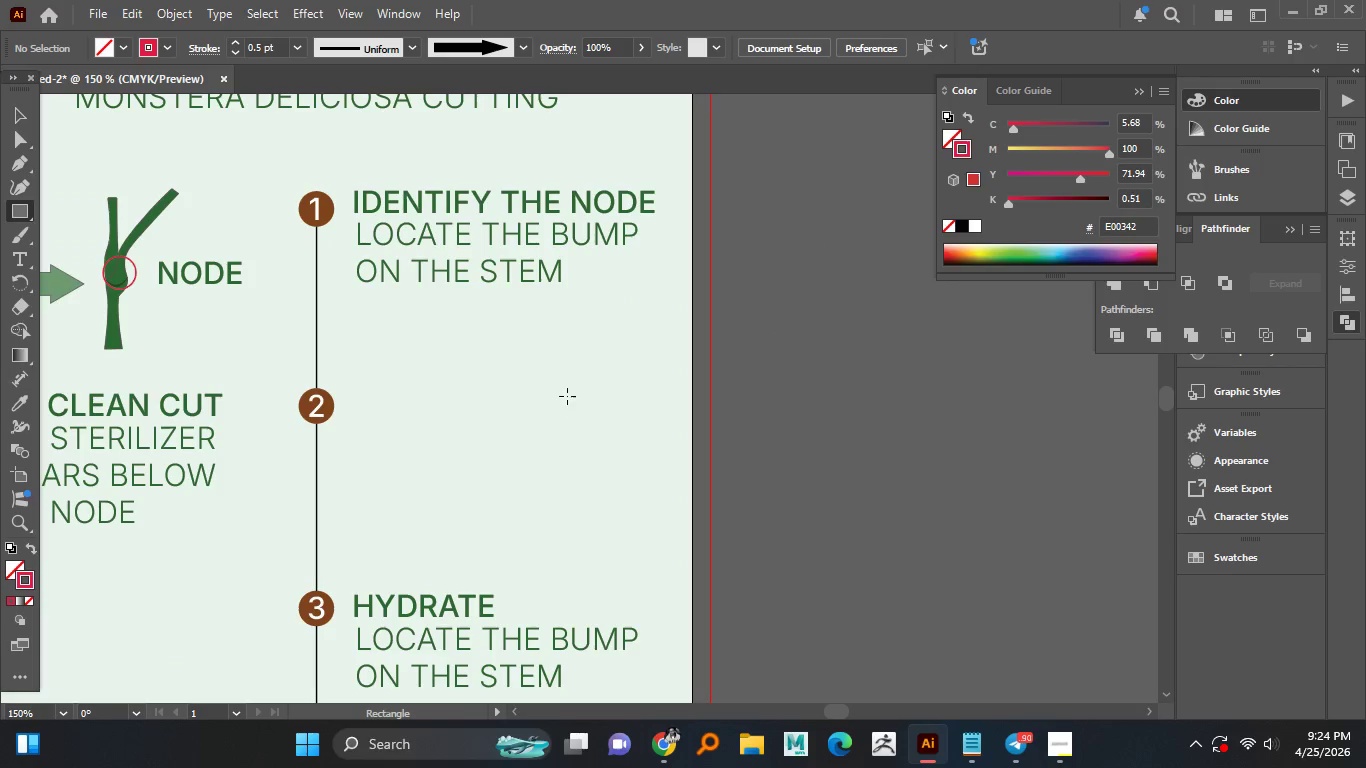 
left_click_drag(start_coordinate=[567, 396], to_coordinate=[581, 492])
 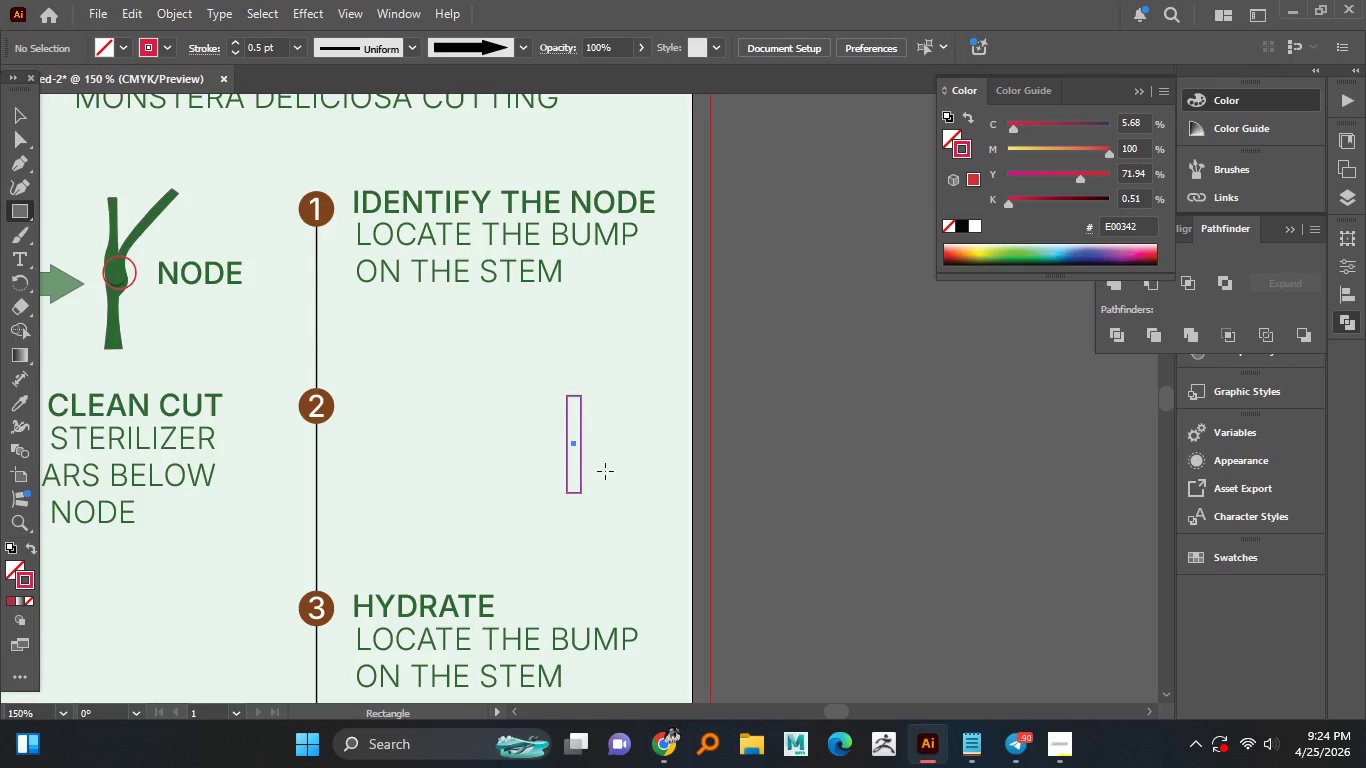 
hold_key(key=AltLeft, duration=0.58)
 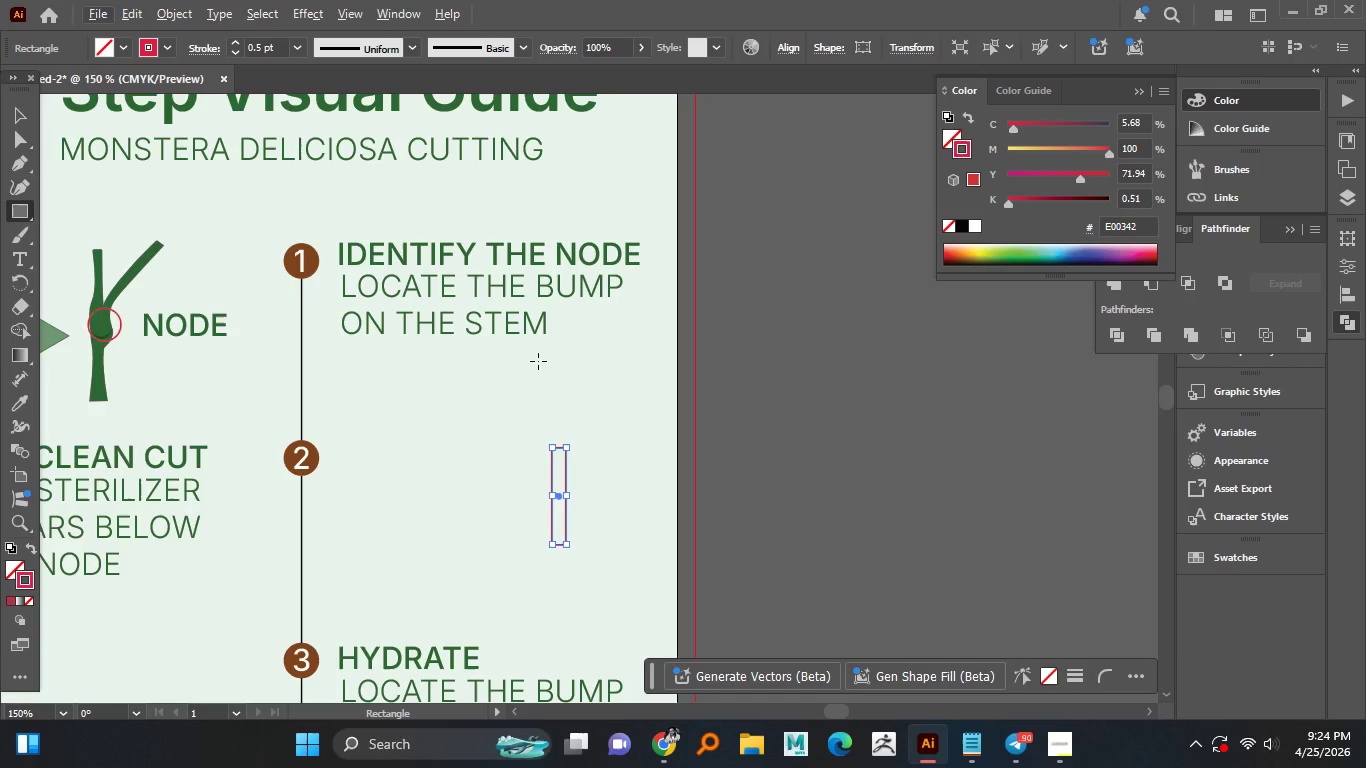 
left_click_drag(start_coordinate=[538, 361], to_coordinate=[558, 439])
 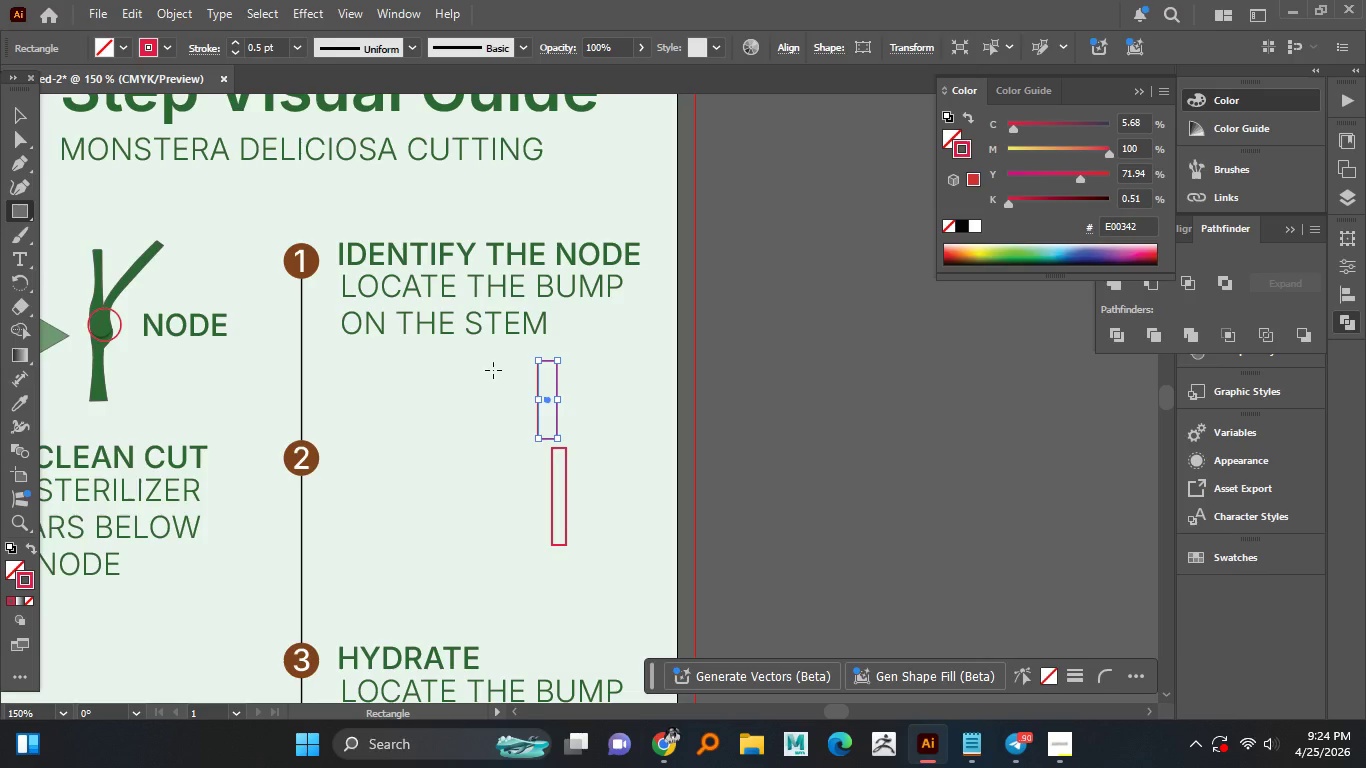 
key(Delete)
 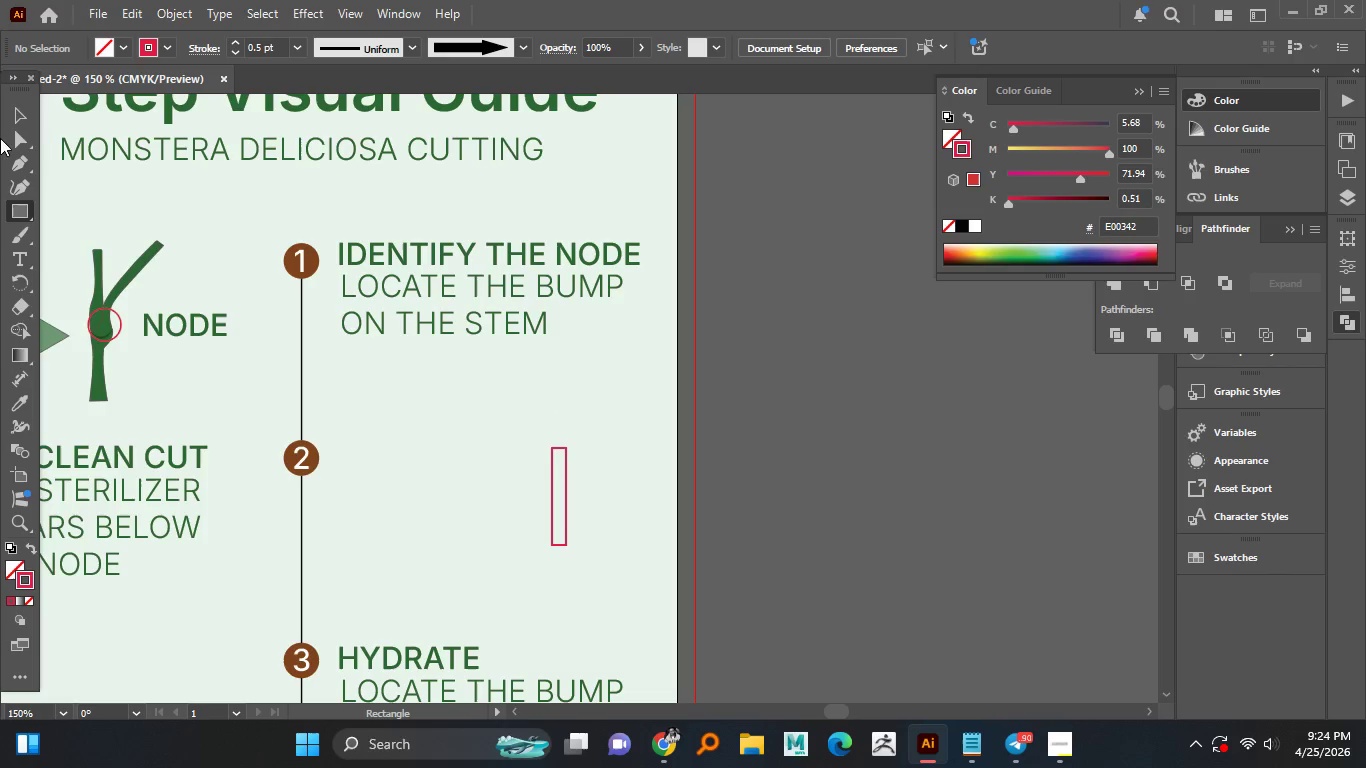 
left_click([13, 118])
 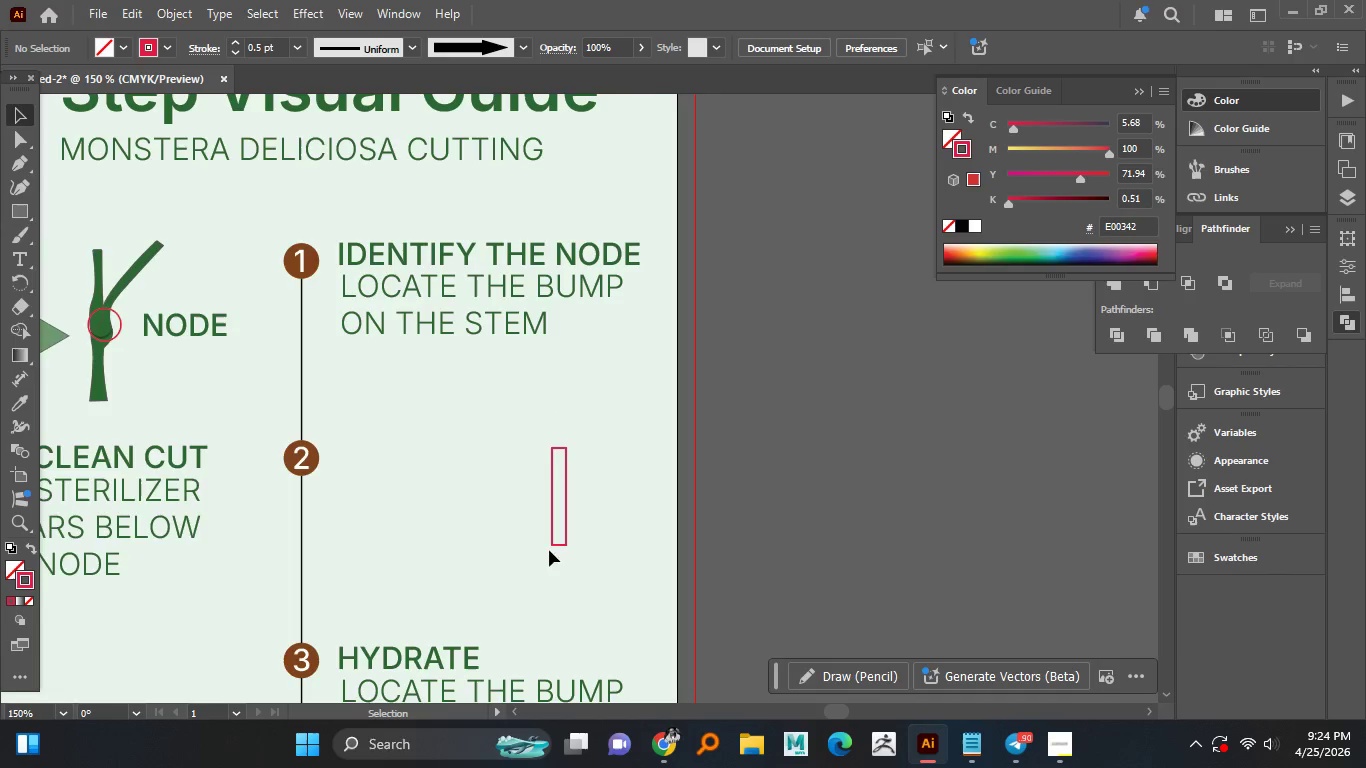 
hold_key(key=AltLeft, duration=0.44)
scroll: coordinate [557, 544], scroll_direction: up, amount: 2.0
 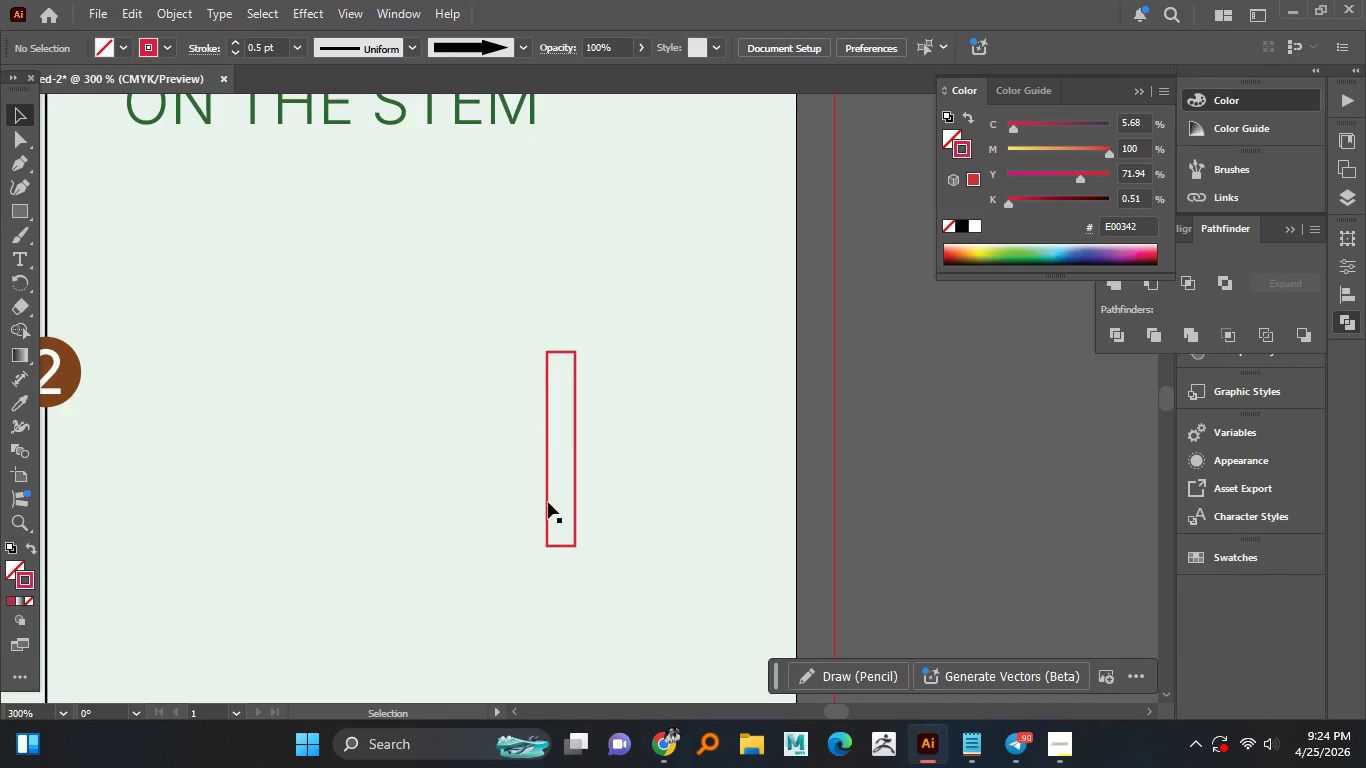 
left_click_drag(start_coordinate=[548, 502], to_coordinate=[546, 295])
 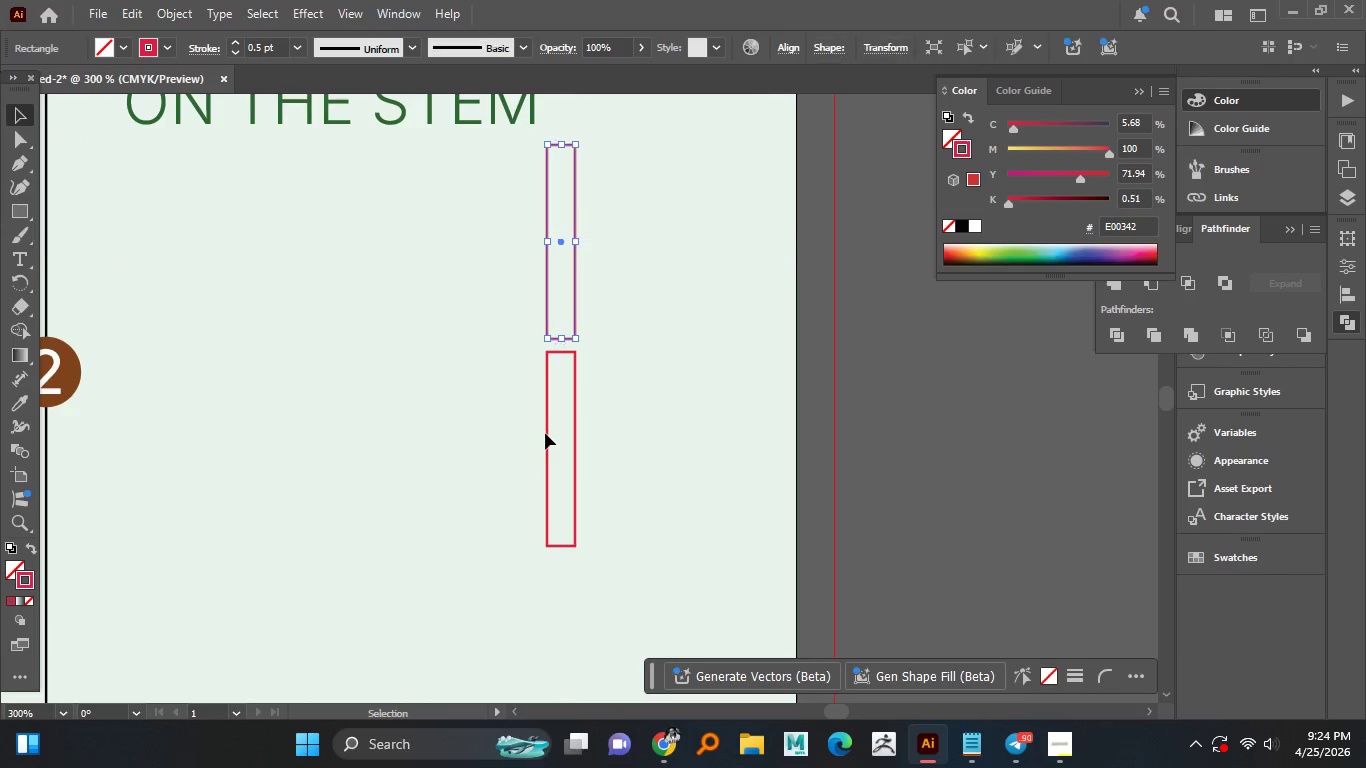 
hold_key(key=AltLeft, duration=2.02)
 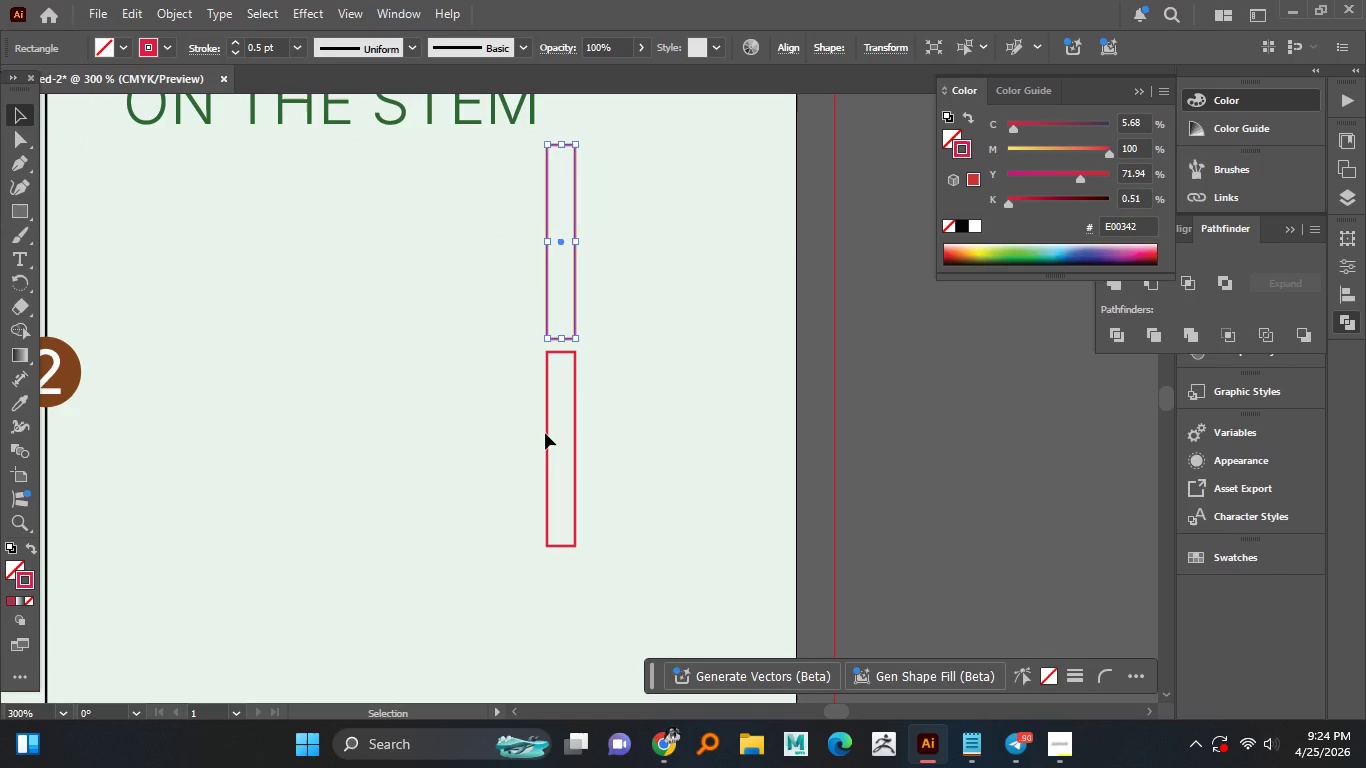 
hold_key(key=ShiftLeft, duration=1.19)
 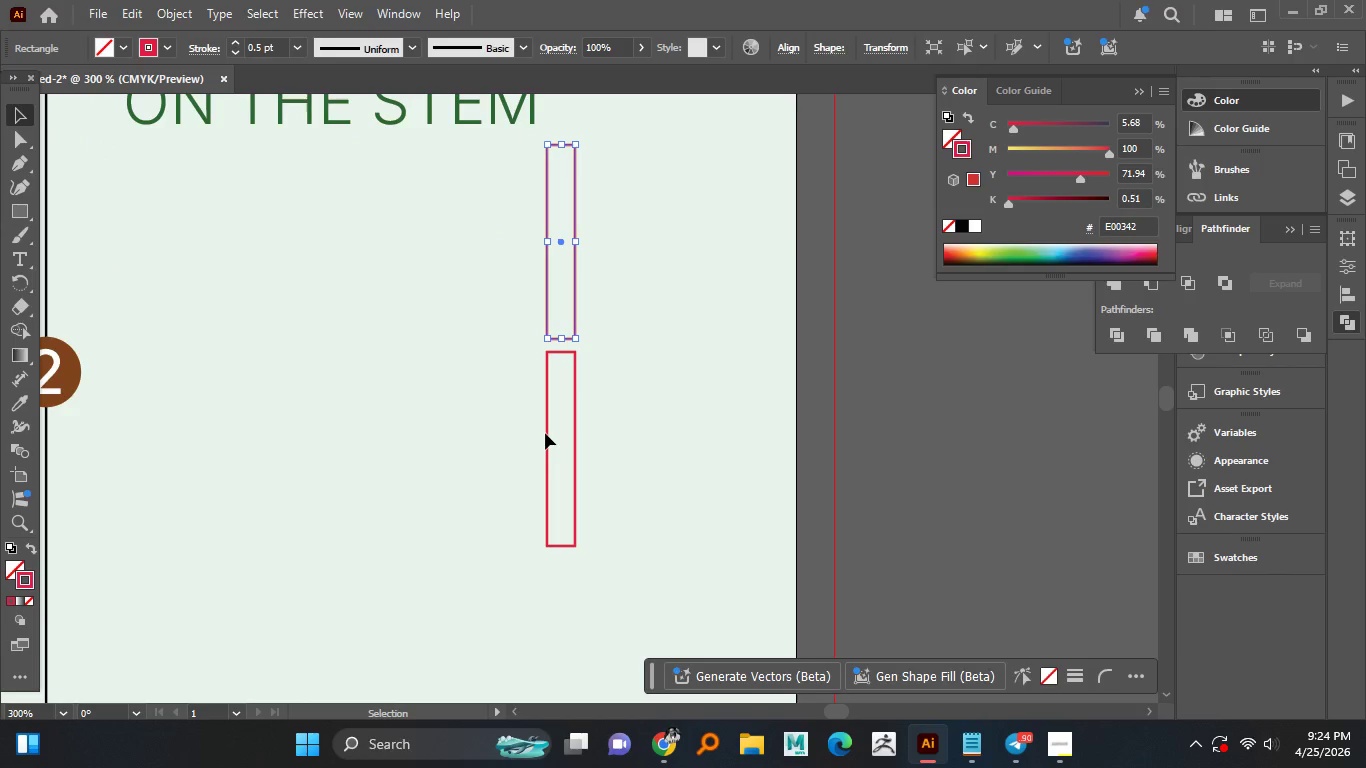 
hold_key(key=AltLeft, duration=1.52)
 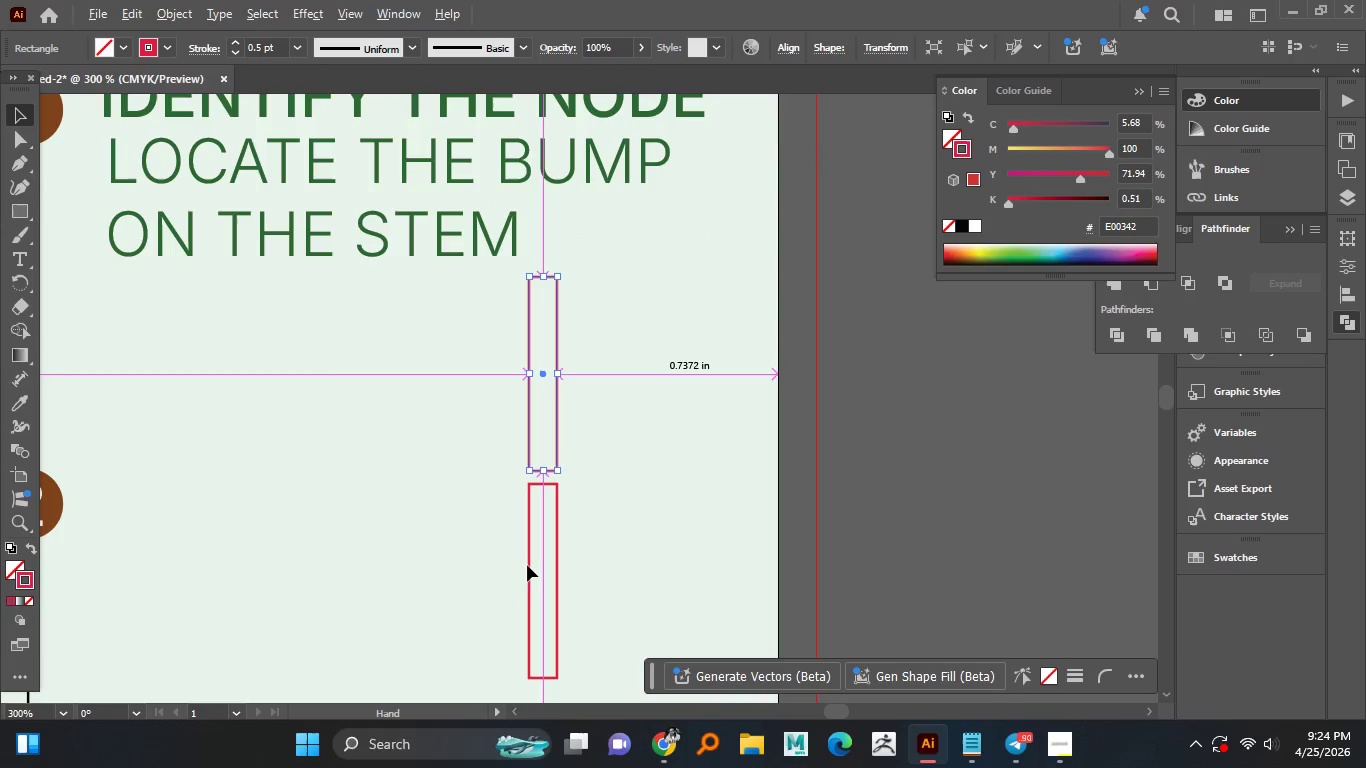 
key(Alt+AltLeft)
 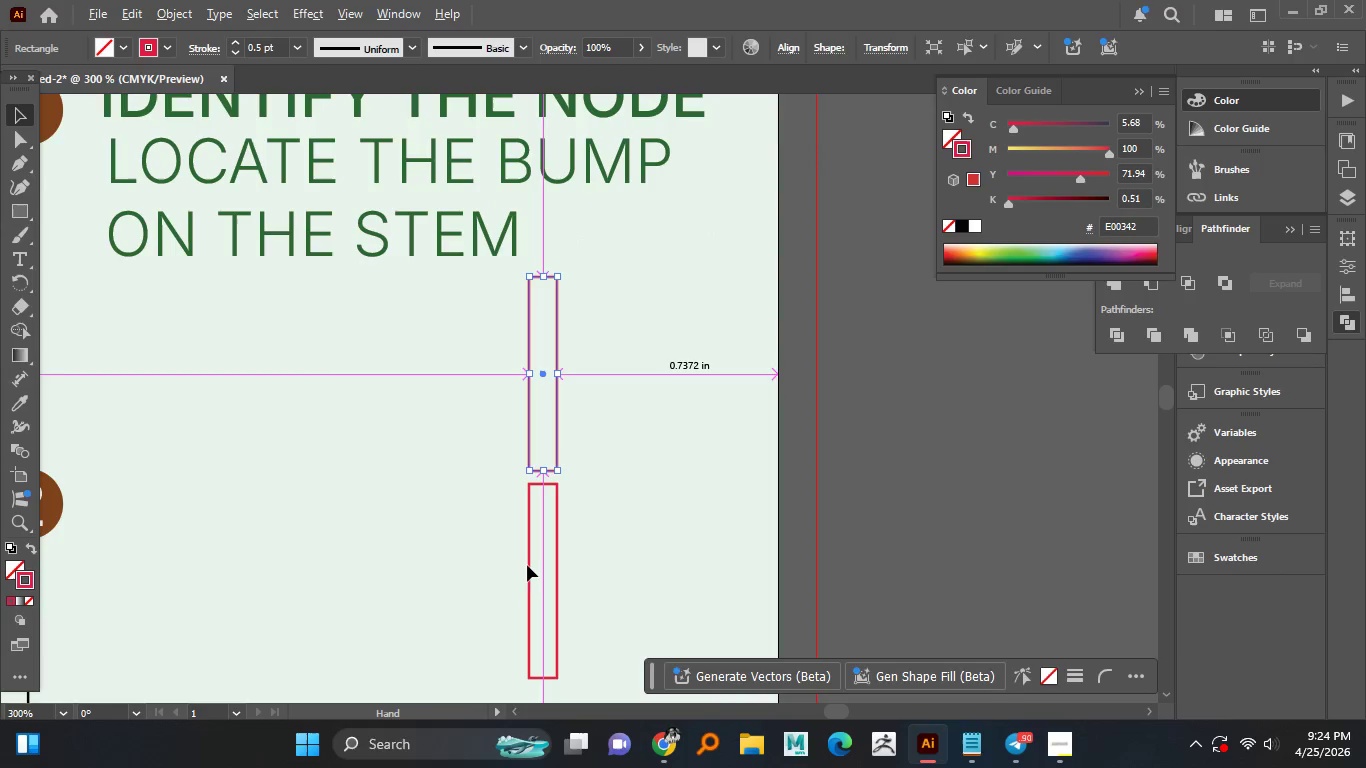 
key(Alt+AltLeft)
 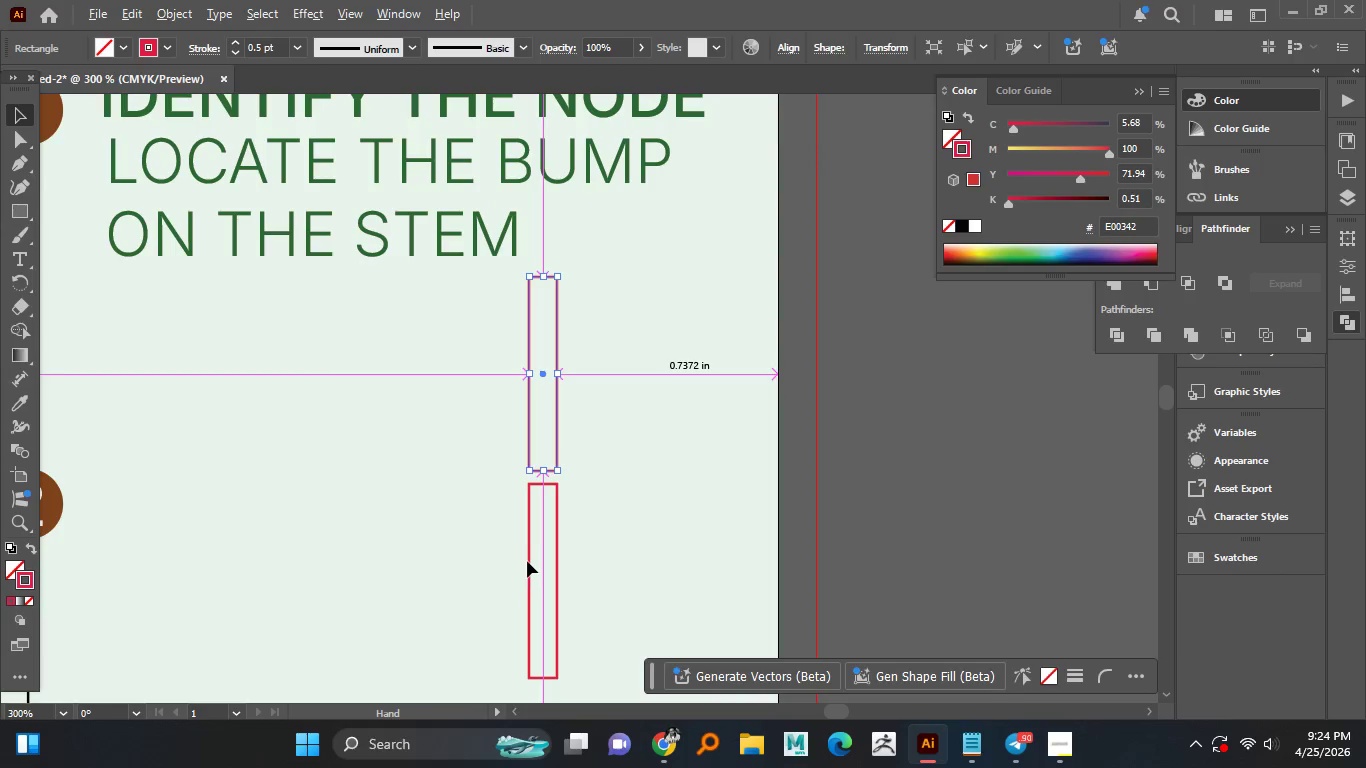 
key(Alt+AltLeft)
 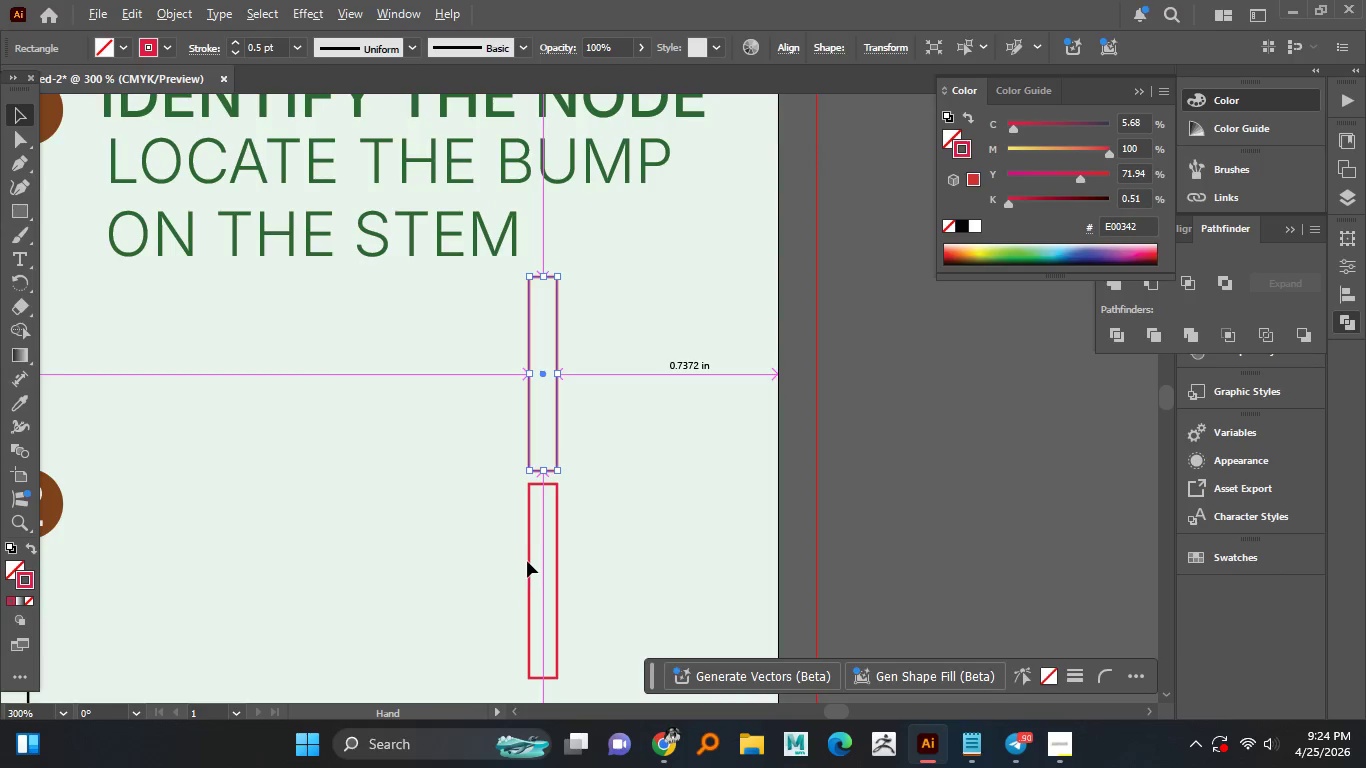 
key(Alt+AltLeft)
 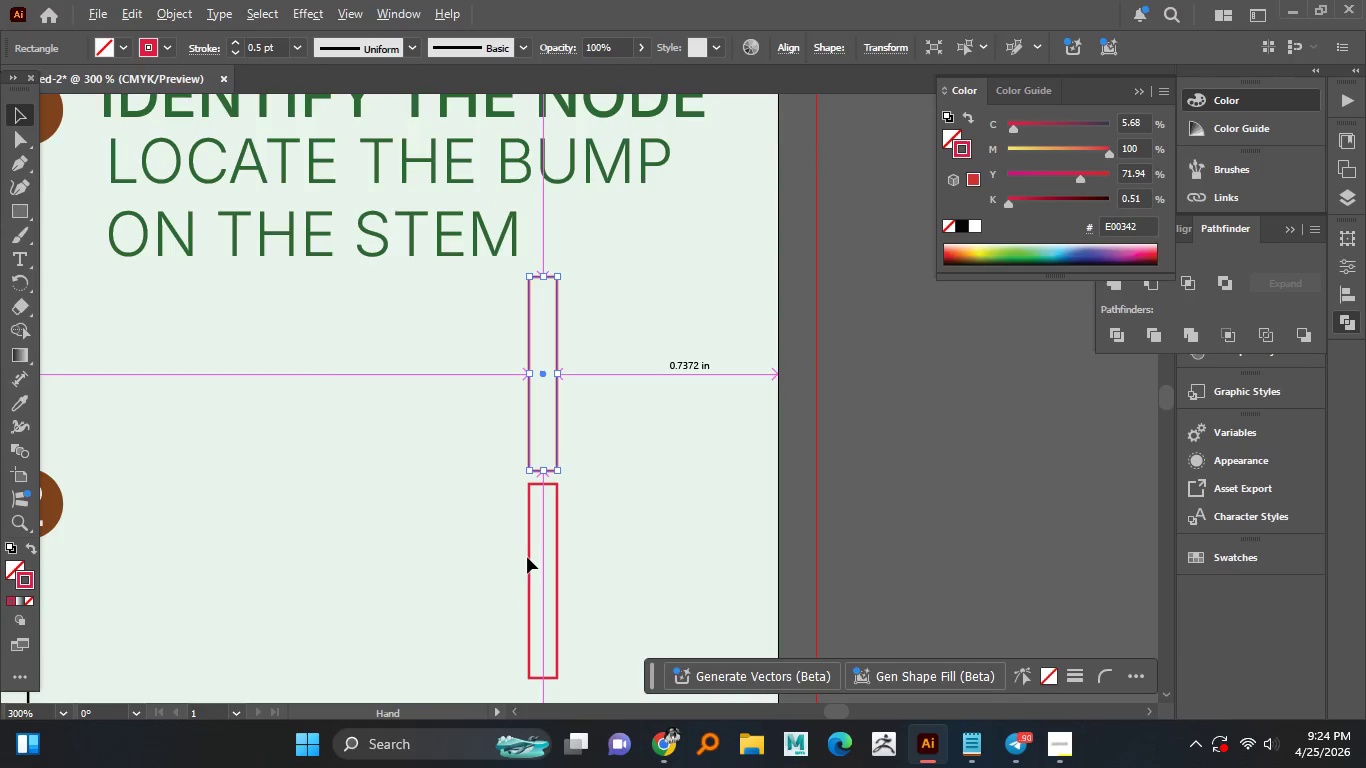 
key(Alt+AltLeft)
 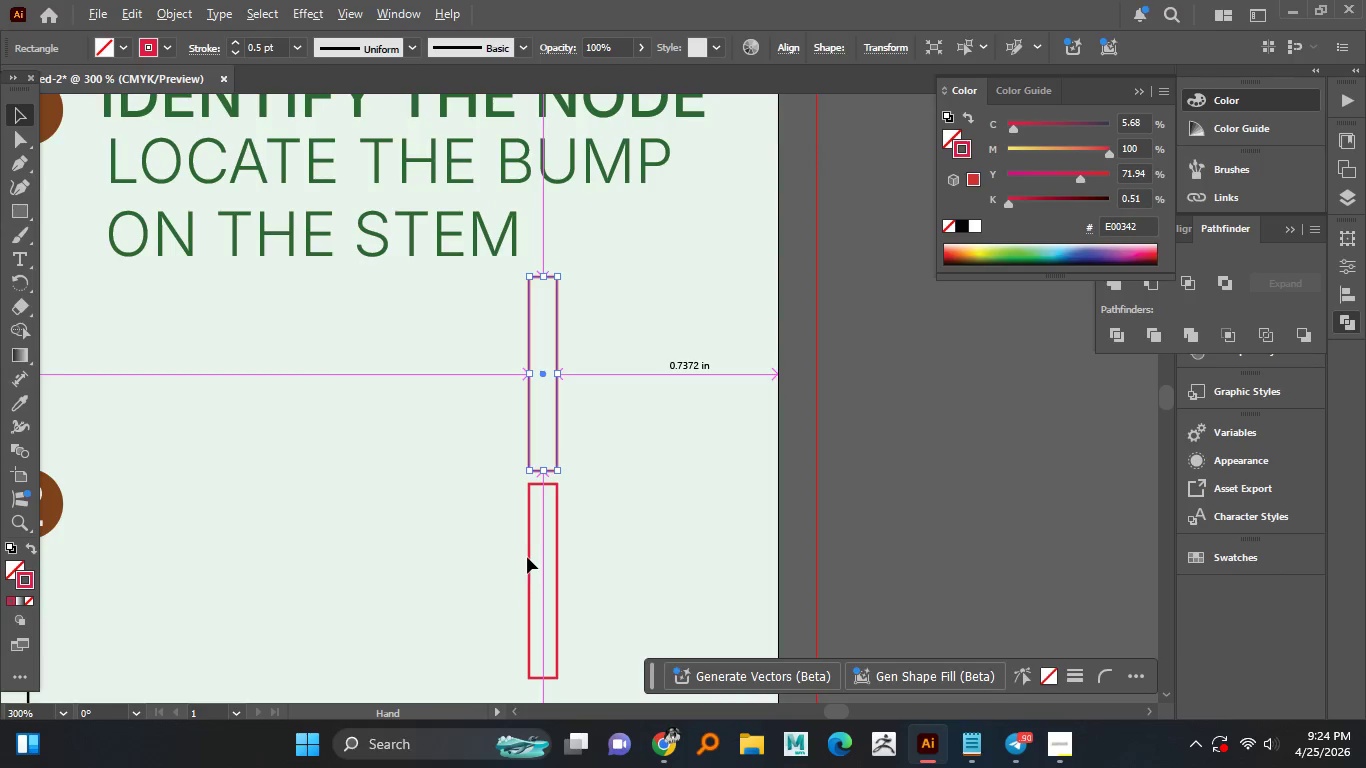 
key(Alt+AltLeft)
 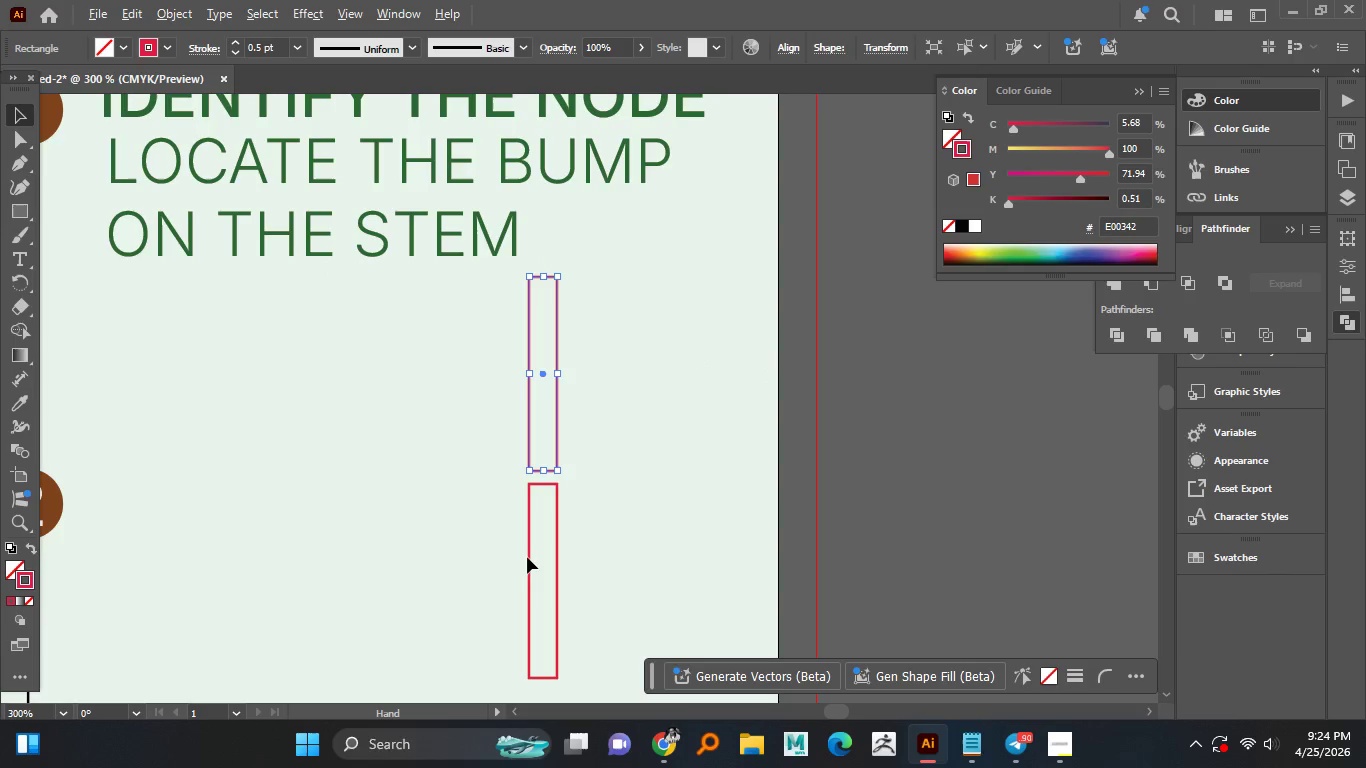 
key(Alt+AltLeft)
 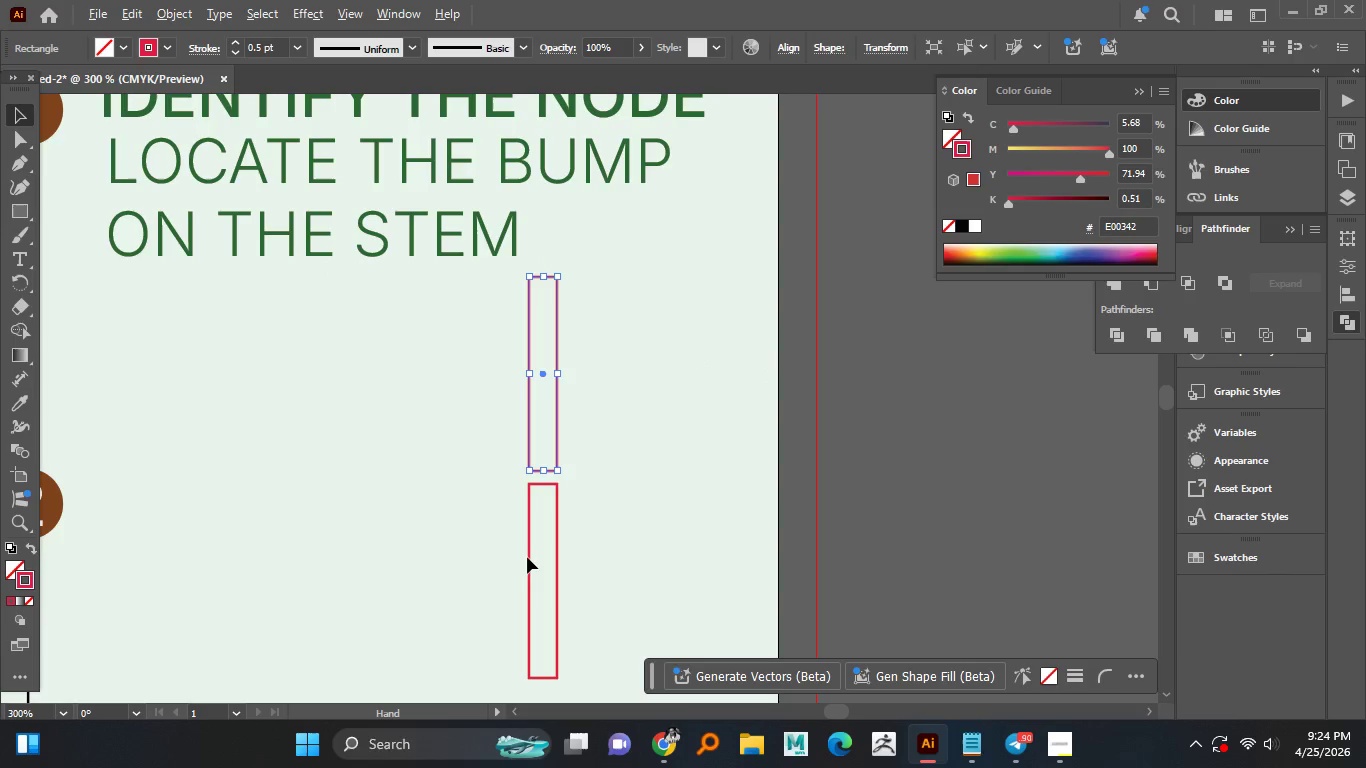 
wait(11.22)
 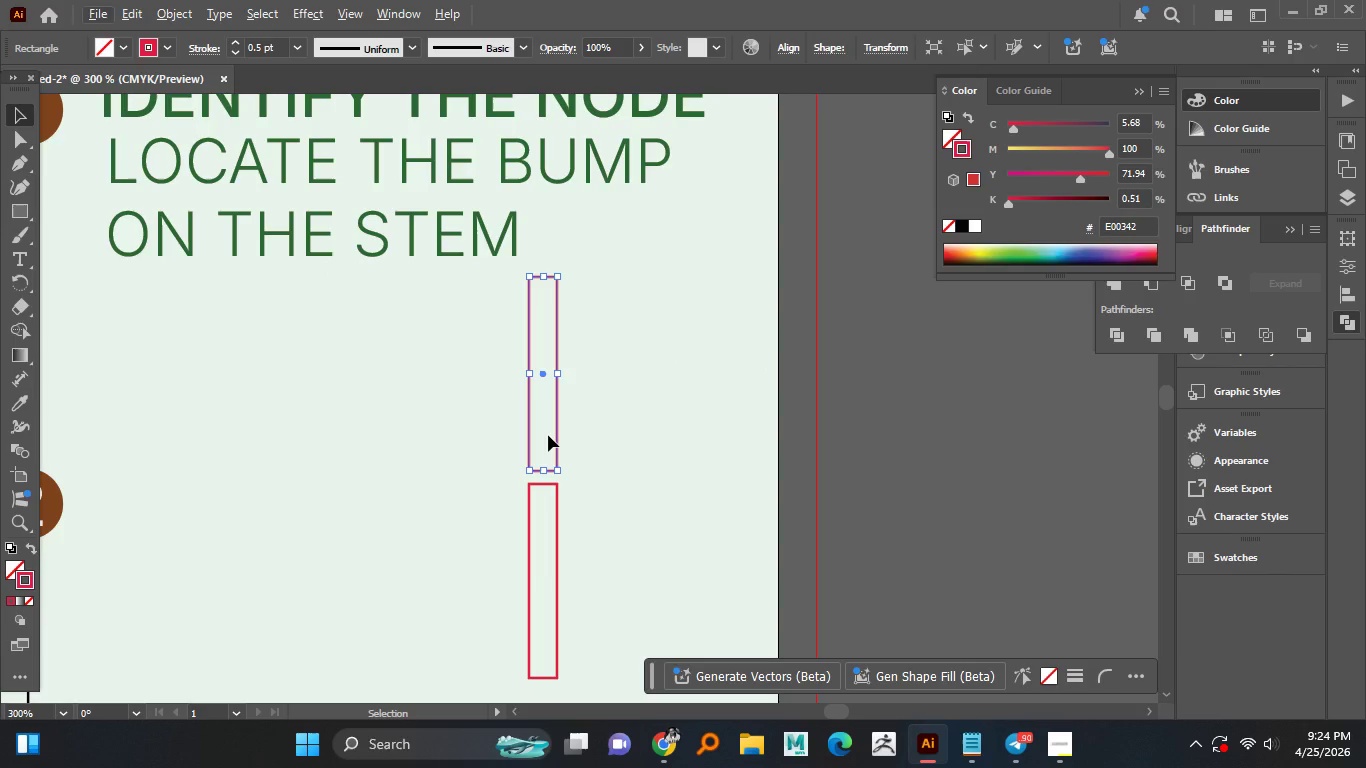 
left_click([23, 164])
 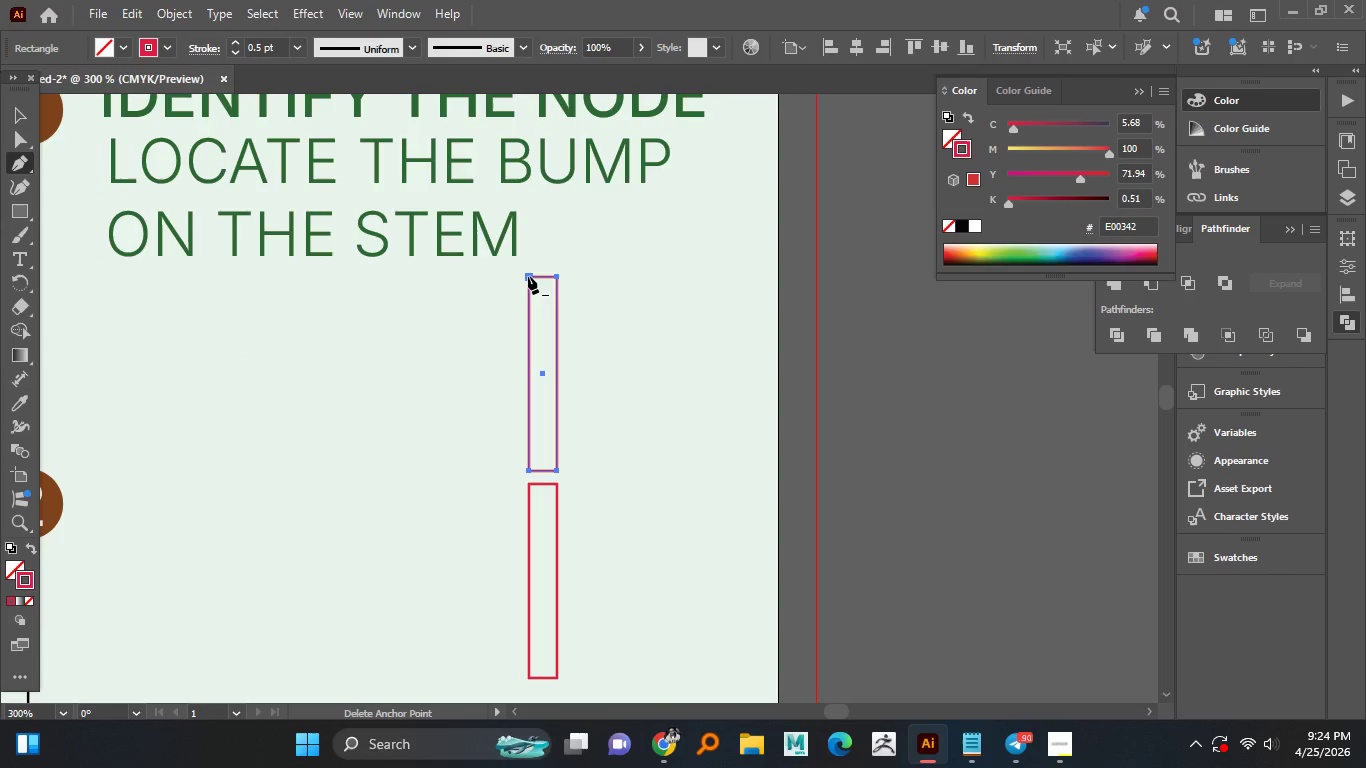 
left_click([528, 276])
 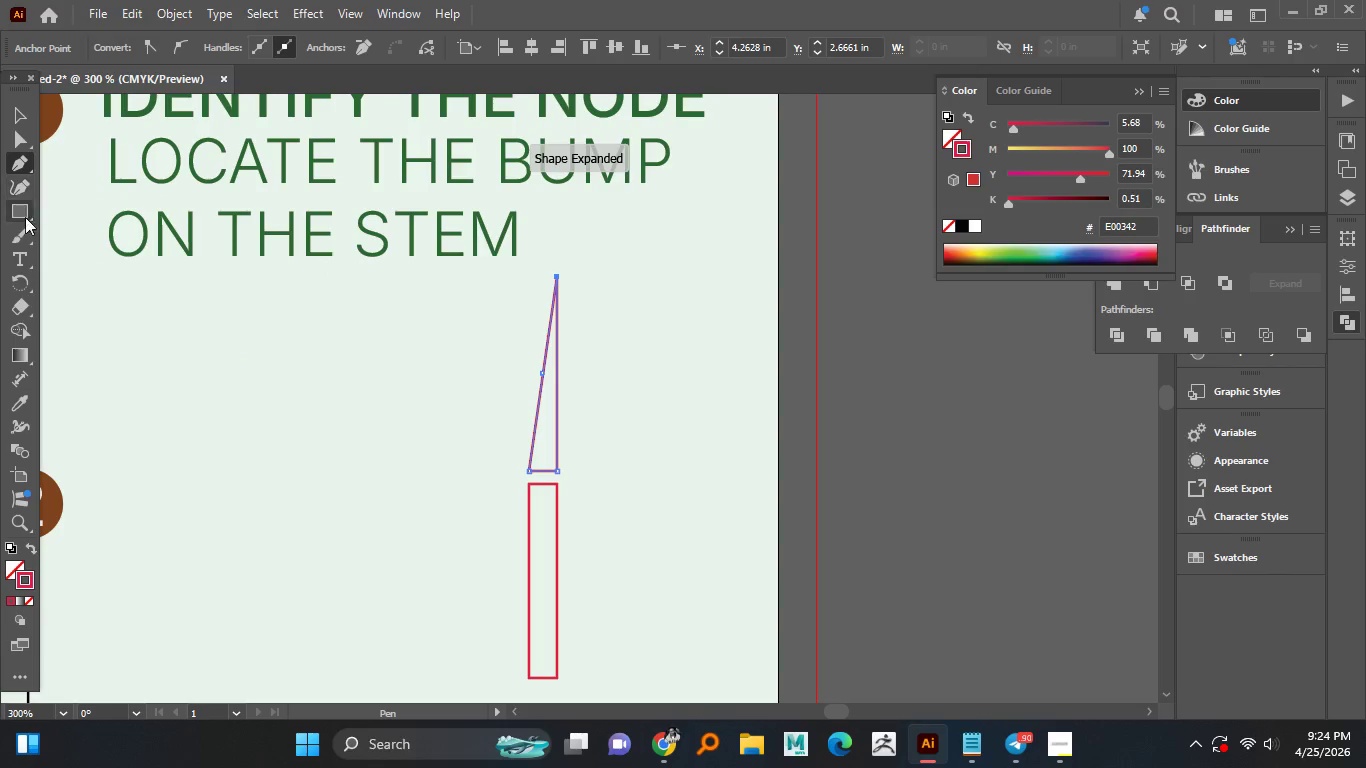 
left_click([21, 189])
 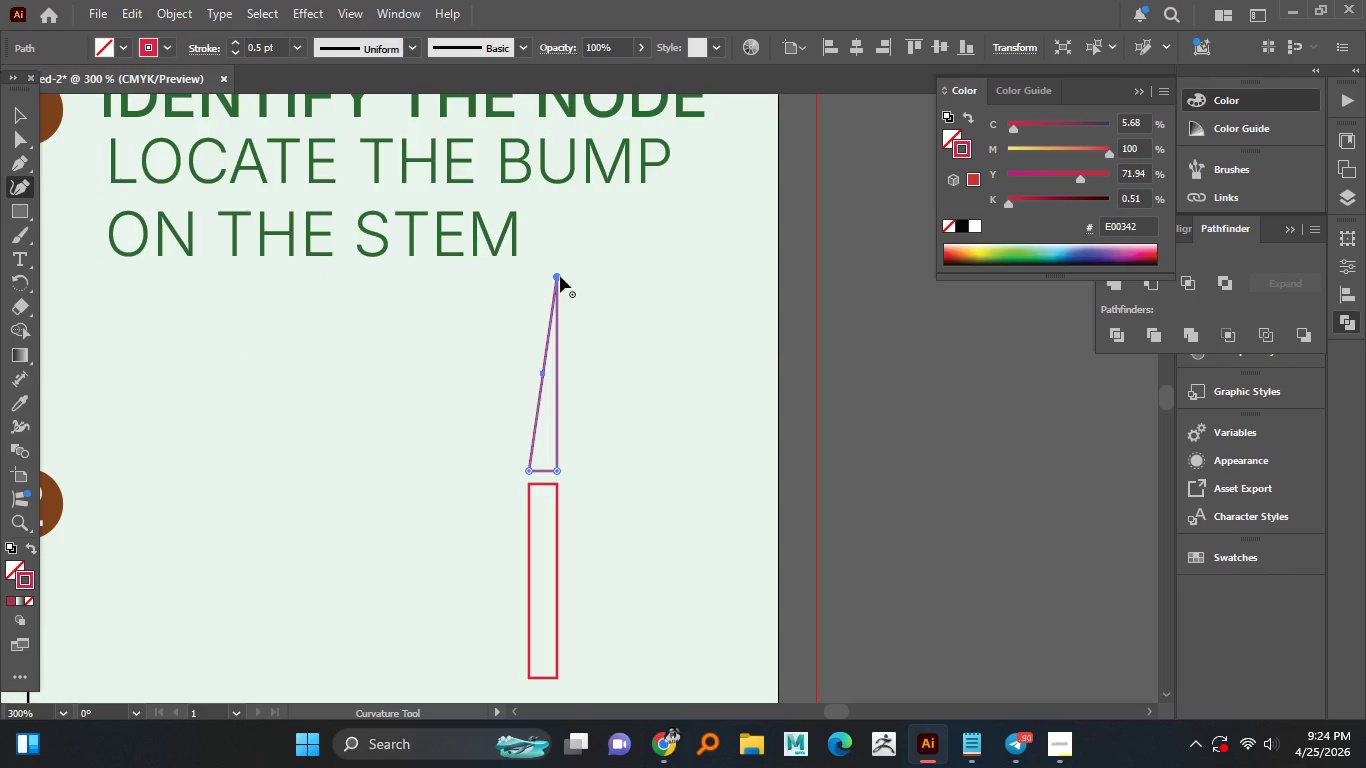 
left_click_drag(start_coordinate=[558, 276], to_coordinate=[545, 287])
 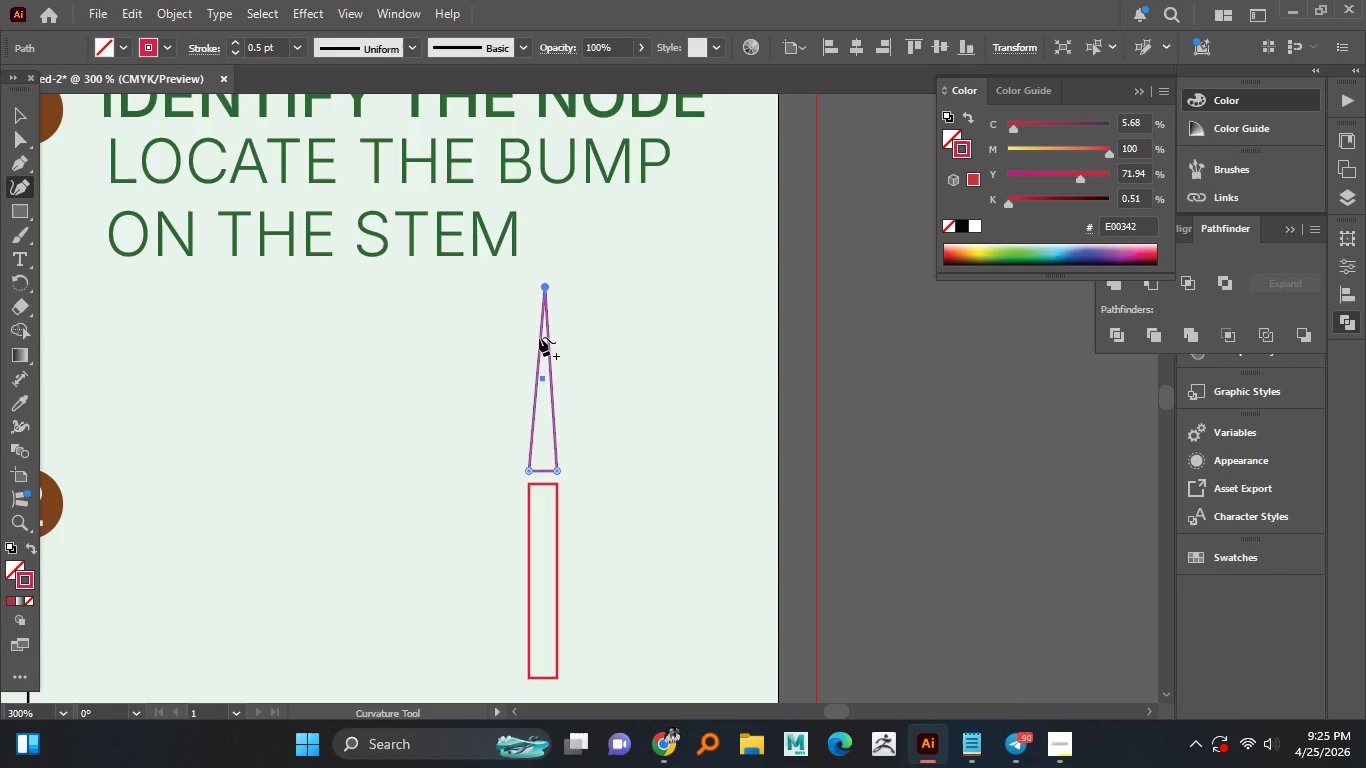 
hold_key(key=ShiftLeft, duration=1.52)
 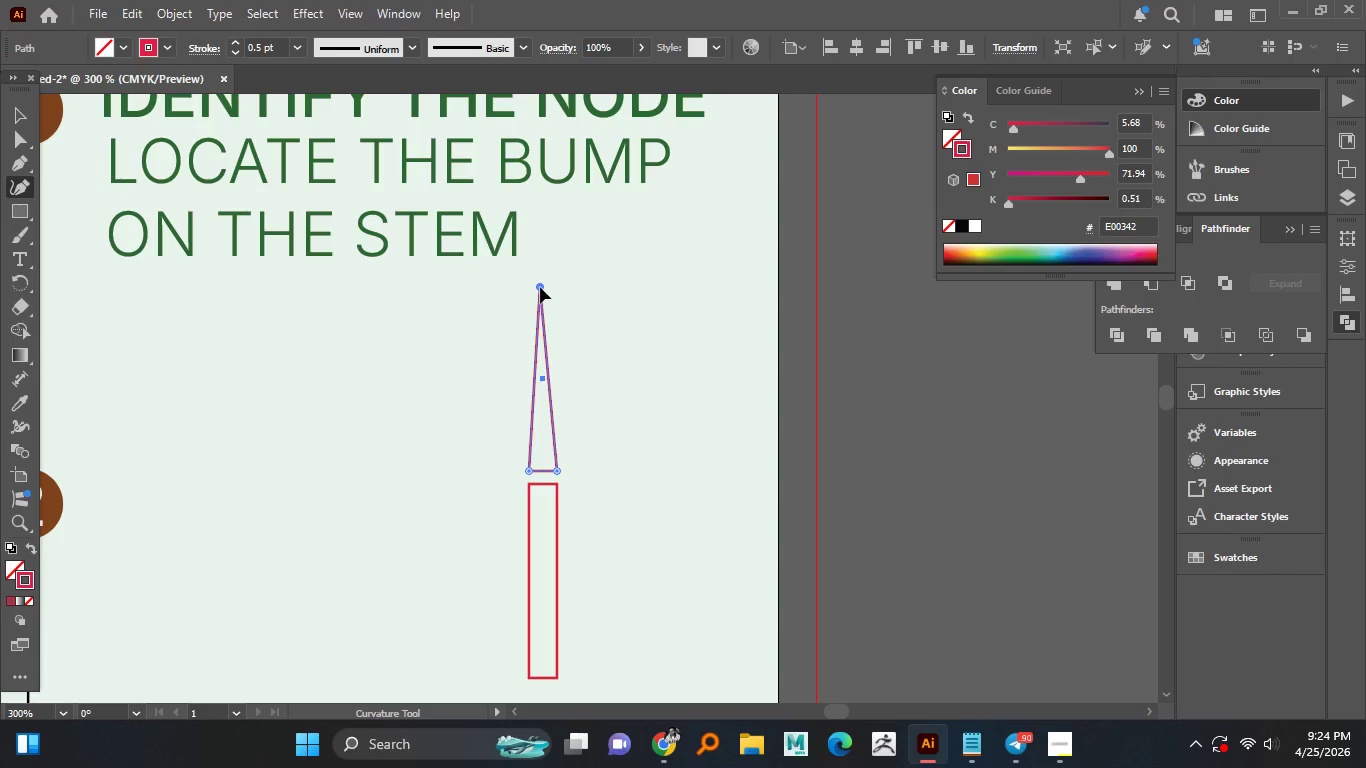 
hold_key(key=ShiftLeft, duration=1.5)
 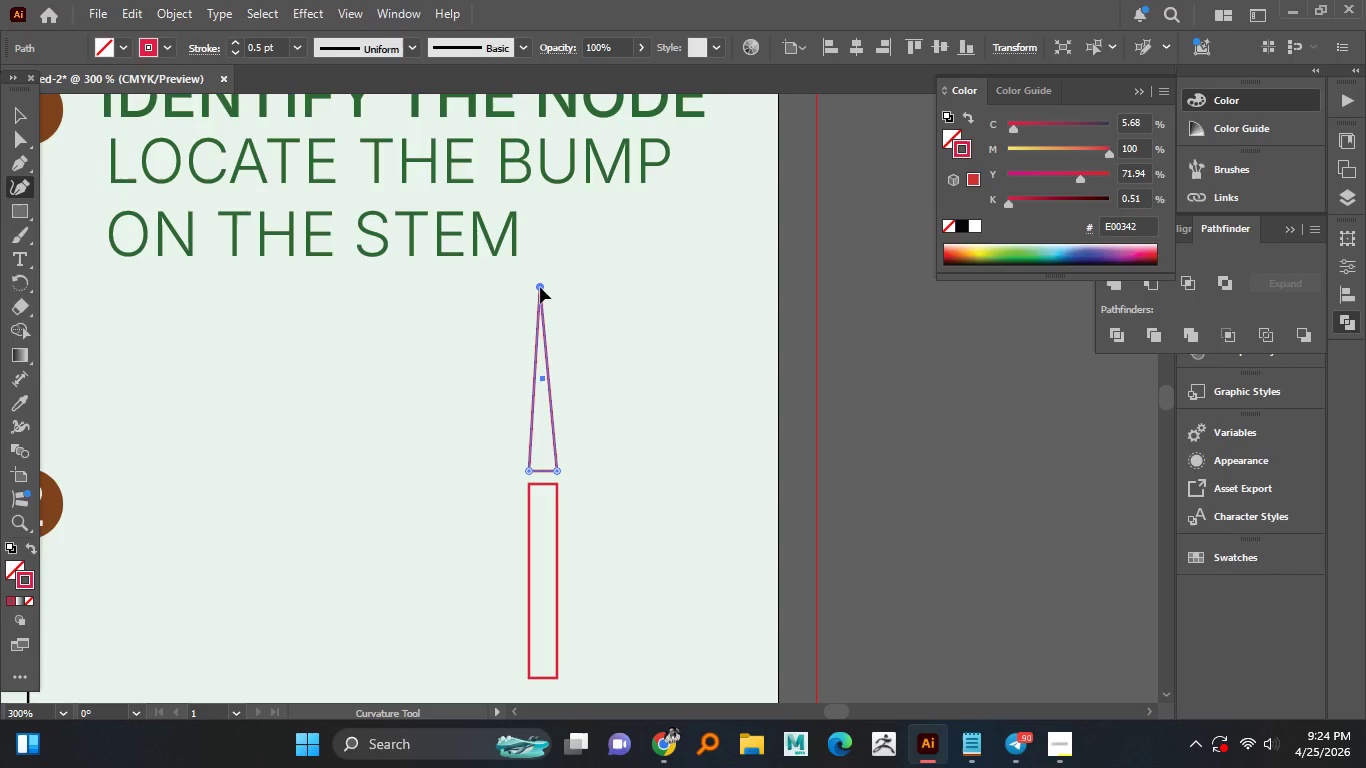 
hold_key(key=ShiftLeft, duration=1.52)
 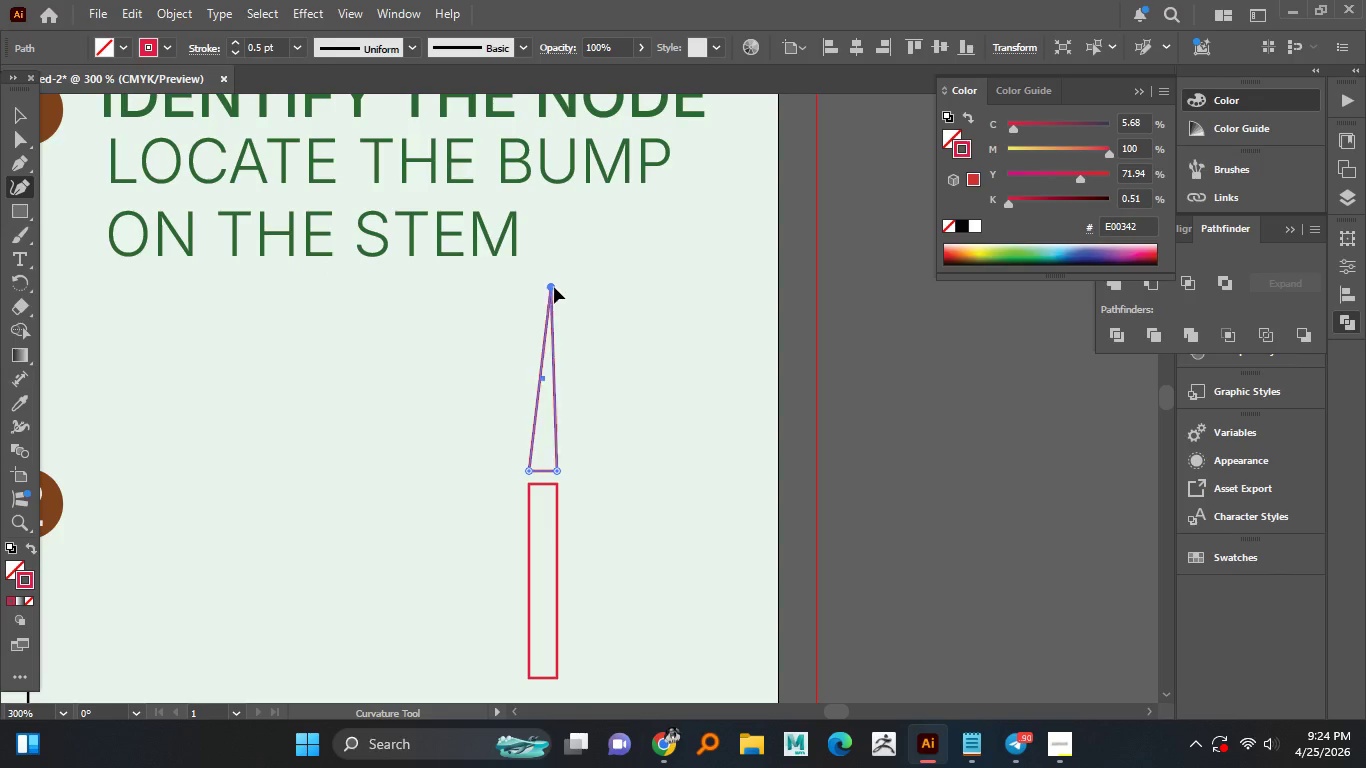 
hold_key(key=ShiftLeft, duration=1.5)
 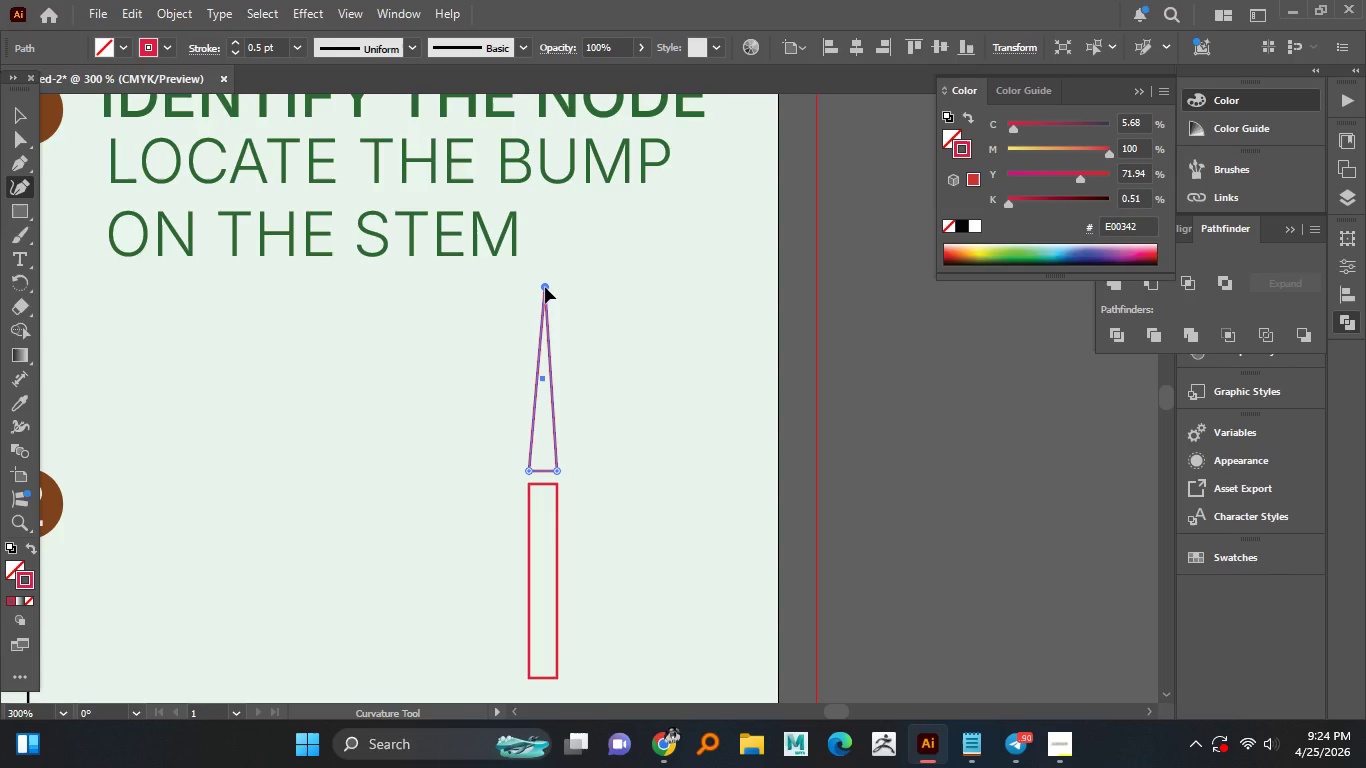 
hold_key(key=ShiftLeft, duration=1.5)
 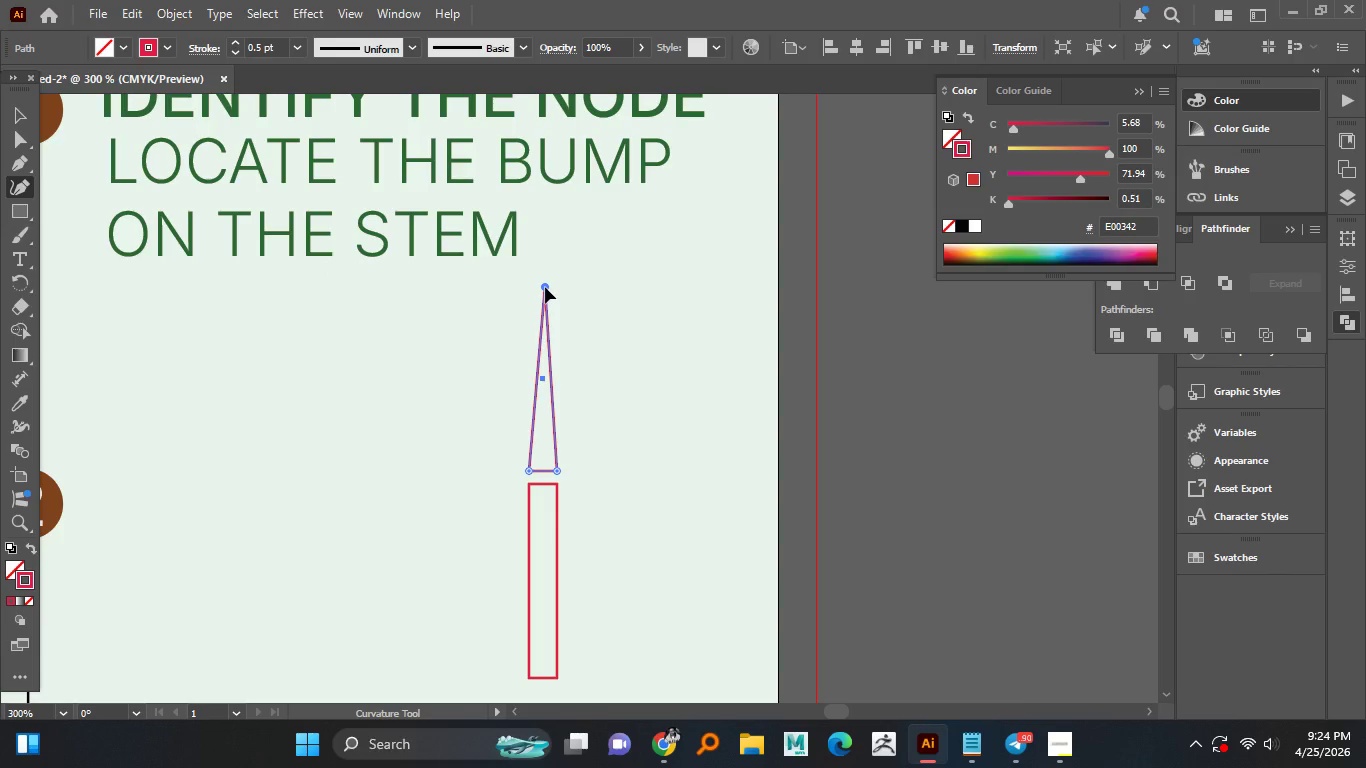 
hold_key(key=ShiftLeft, duration=1.5)
 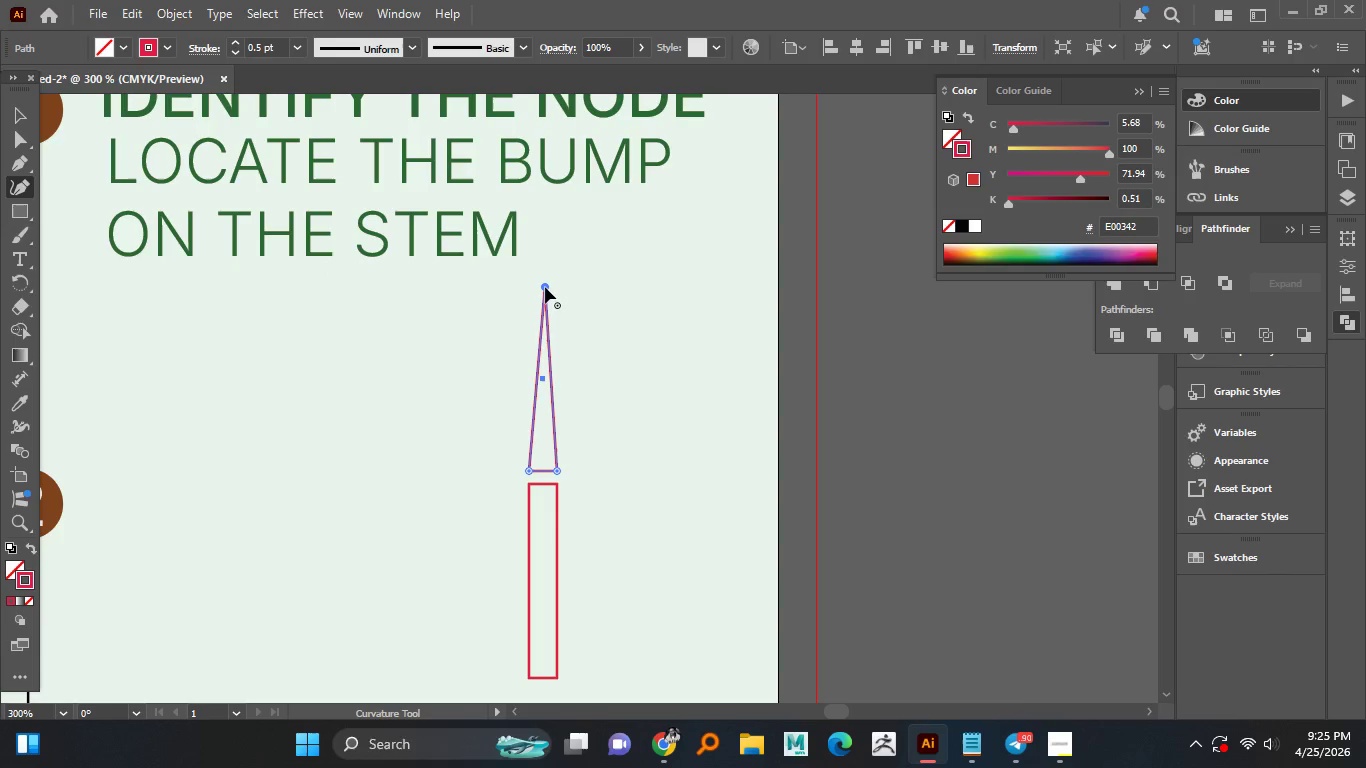 
hold_key(key=ShiftLeft, duration=1.23)
 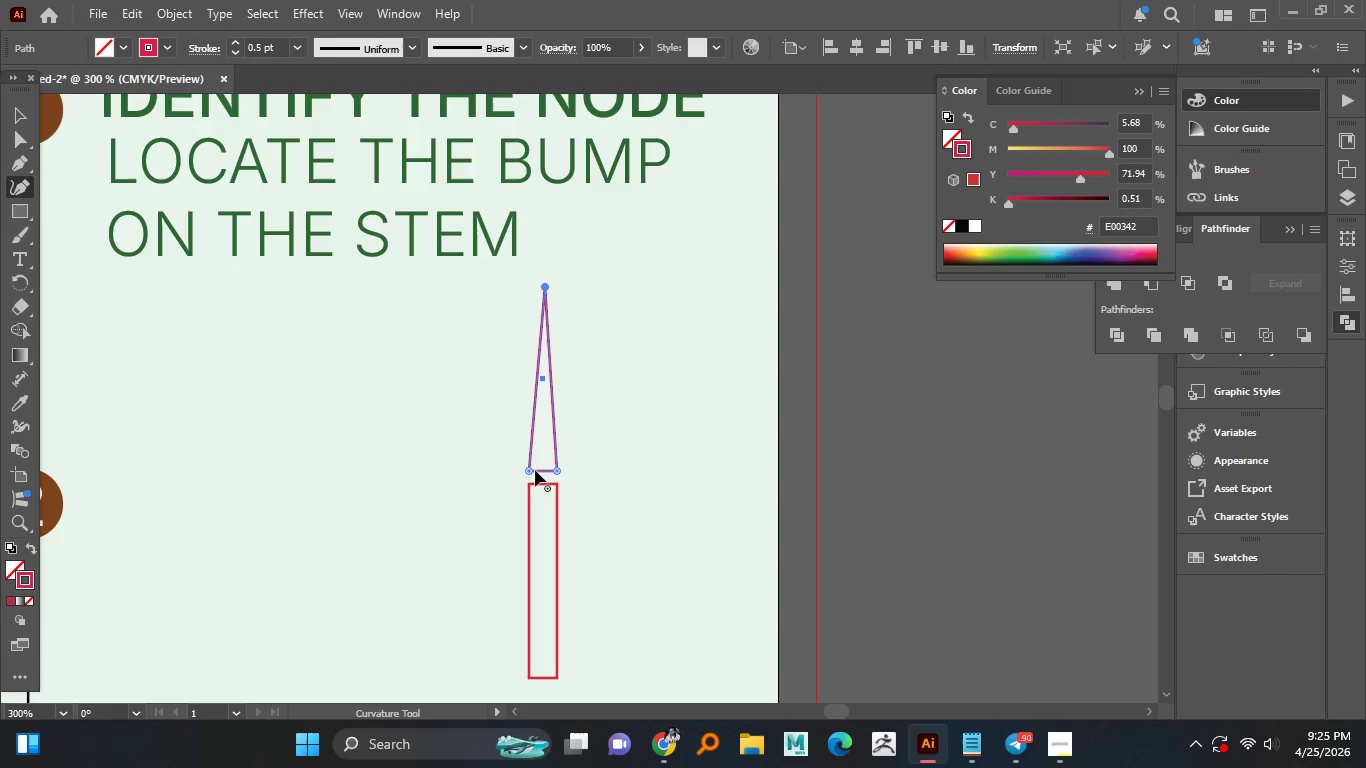 
hold_key(key=AltLeft, duration=1.53)
 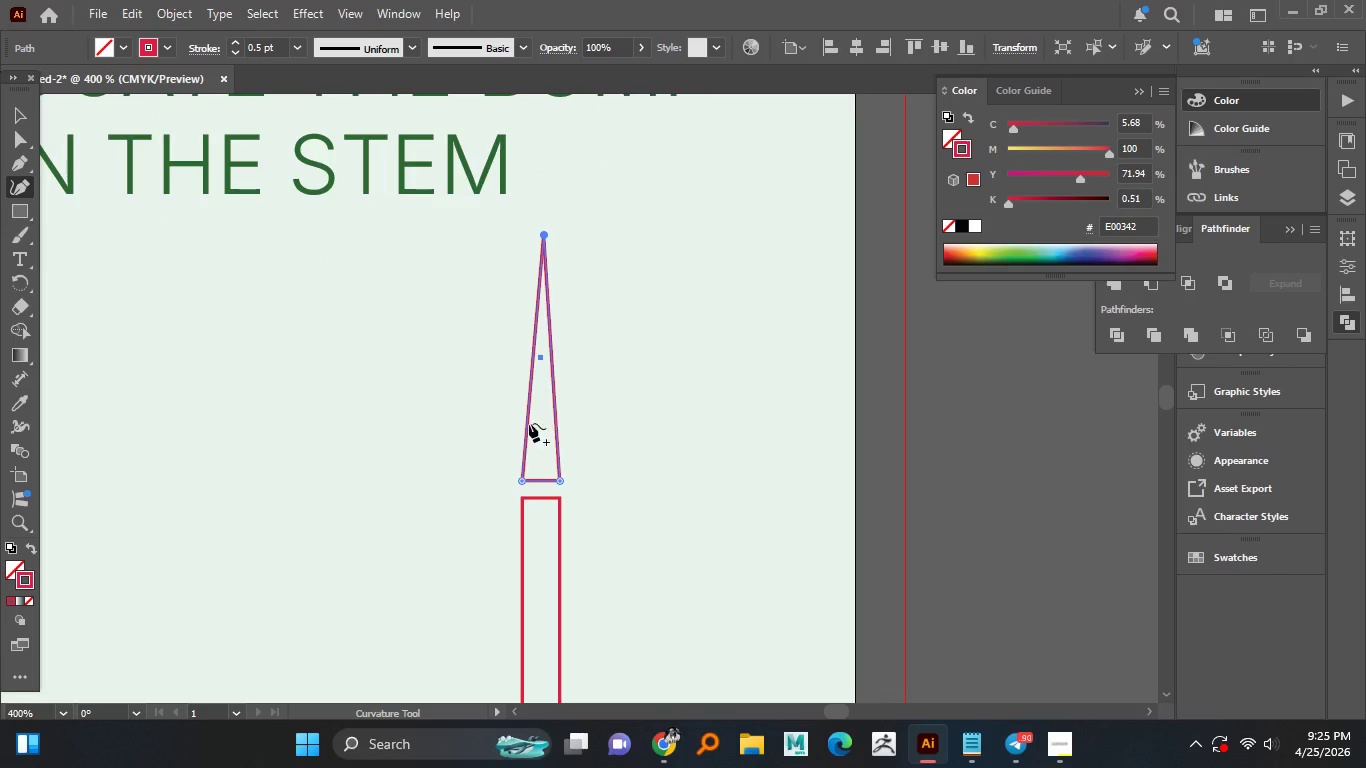 
hold_key(key=AltLeft, duration=0.45)
 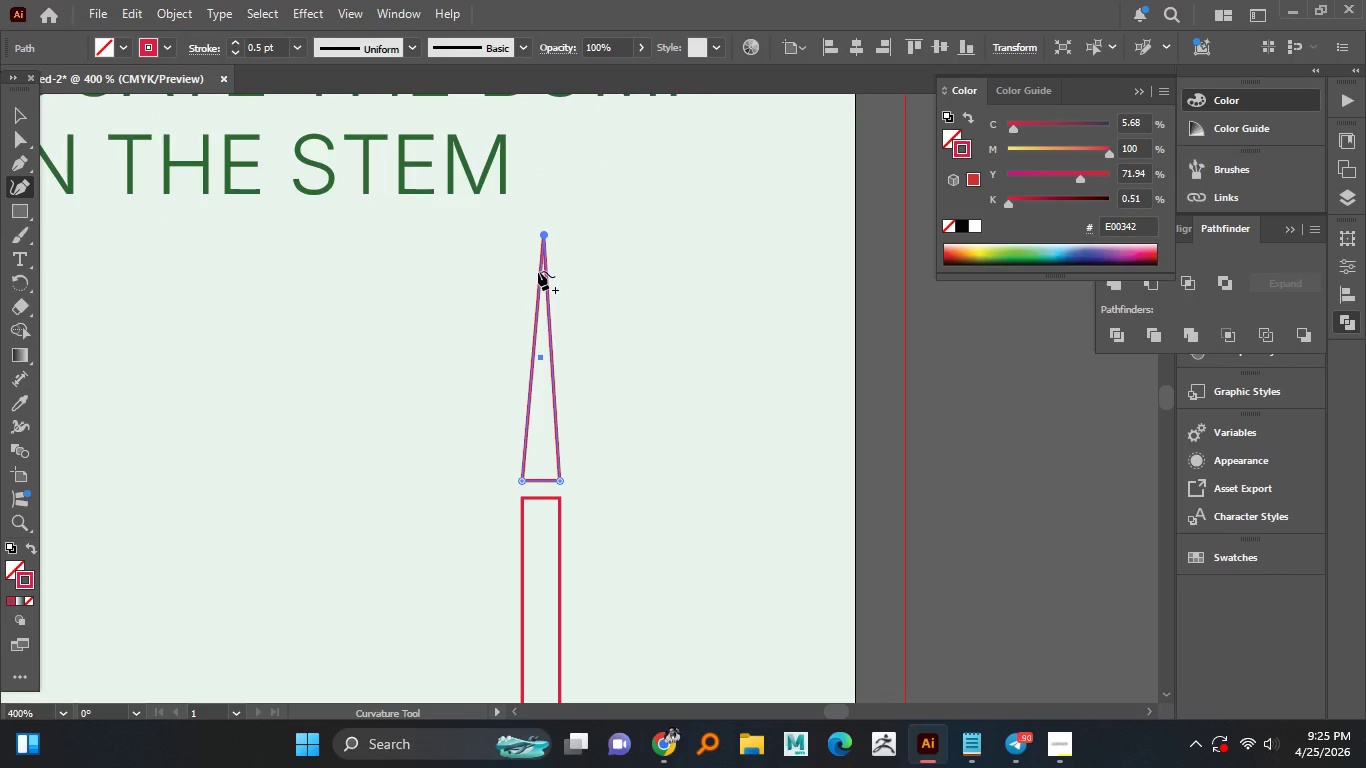 
scroll: coordinate [550, 435], scroll_direction: up, amount: 1.0
 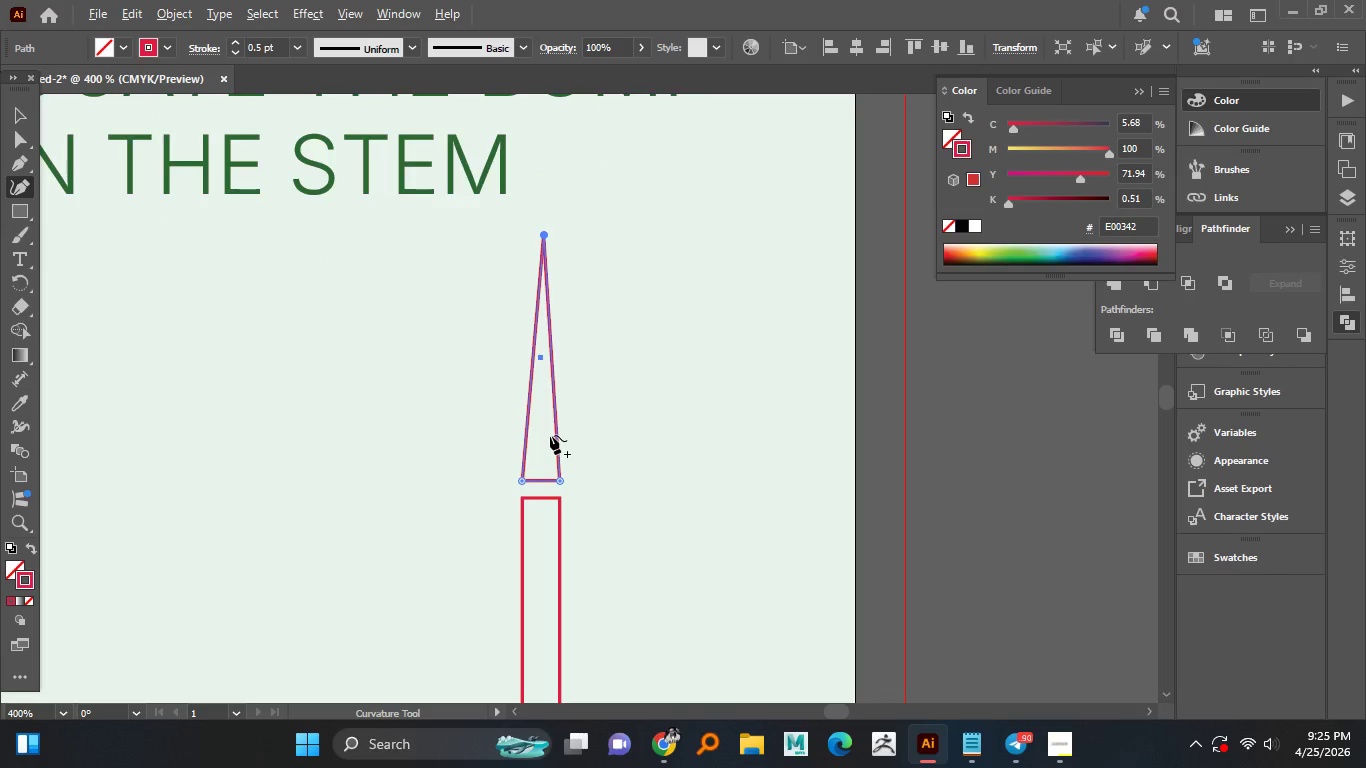 
left_click_drag(start_coordinate=[529, 383], to_coordinate=[523, 383])
 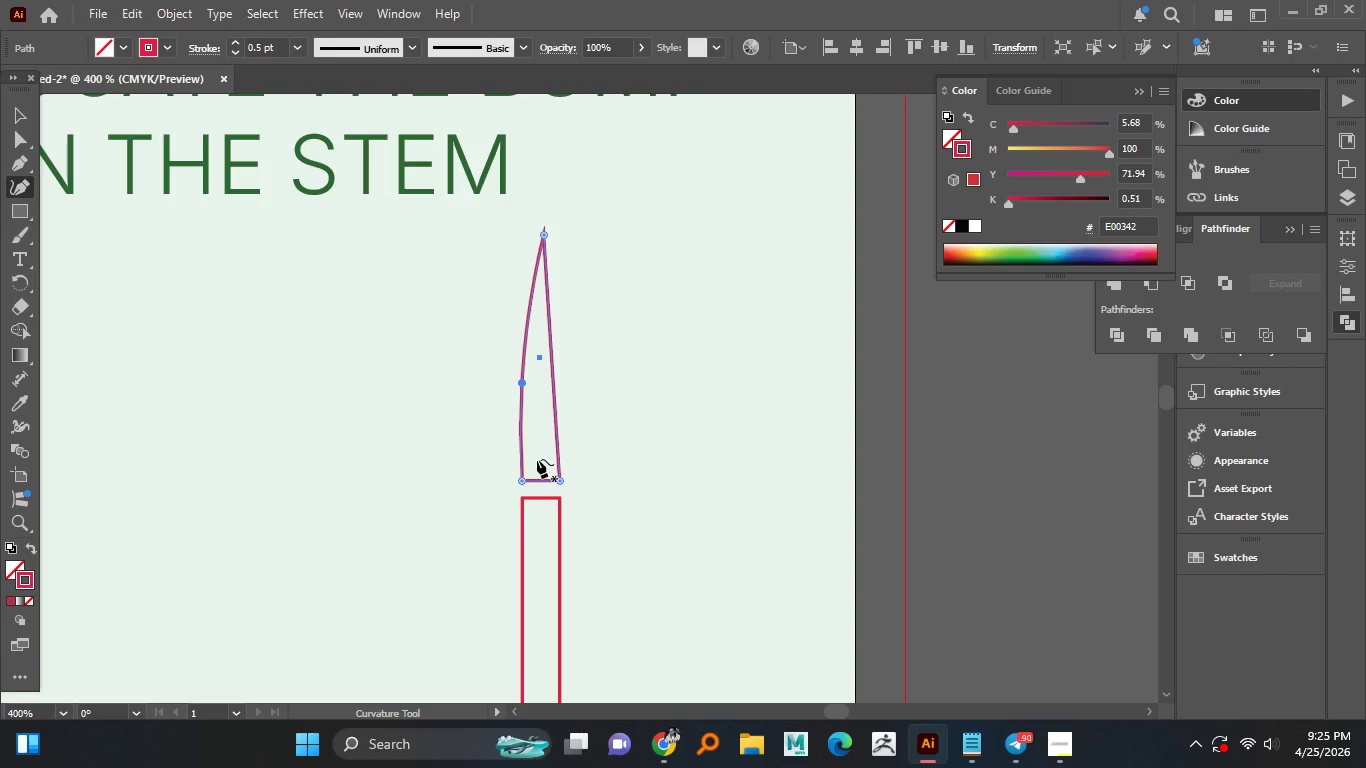 
hold_key(key=AltLeft, duration=1.52)
scroll: coordinate [537, 457], scroll_direction: up, amount: 1.0
 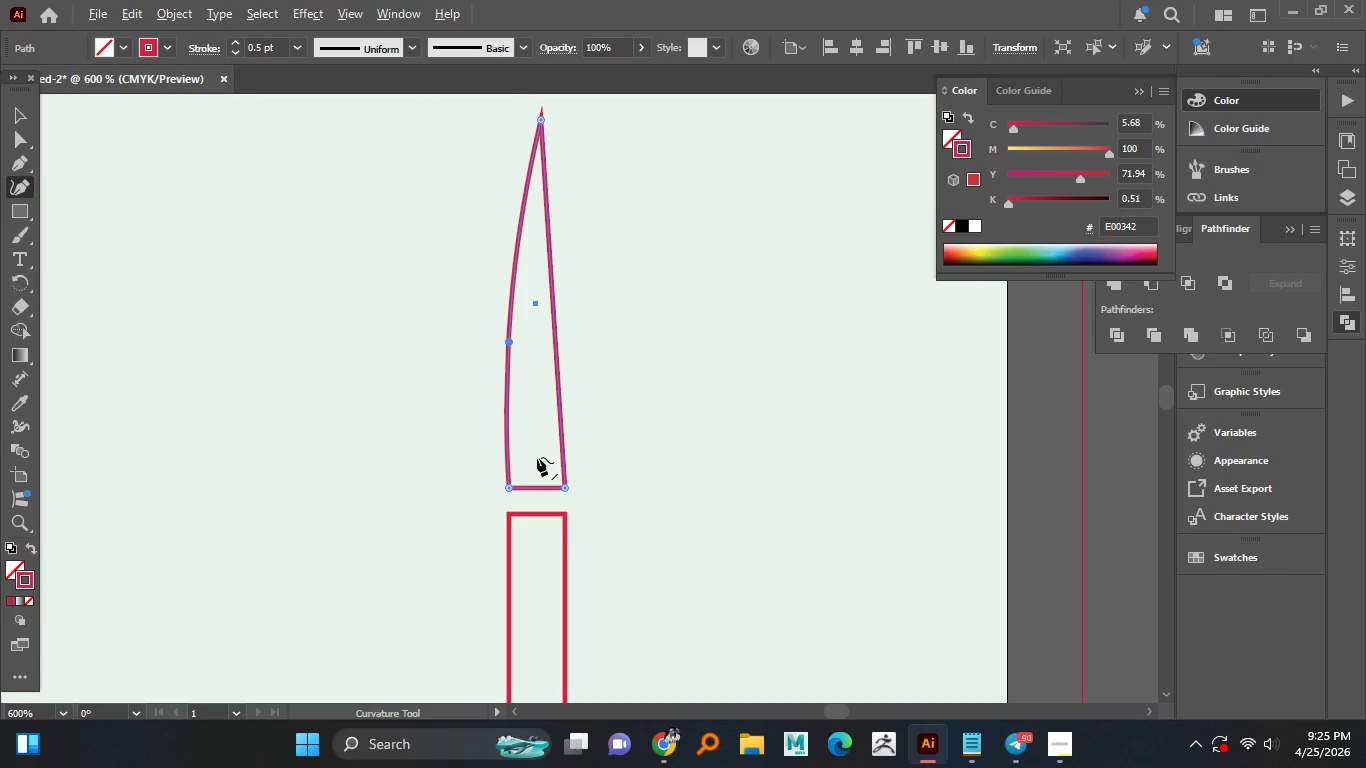 
hold_key(key=AltLeft, duration=0.81)
scroll: coordinate [537, 457], scroll_direction: down, amount: 1.0
 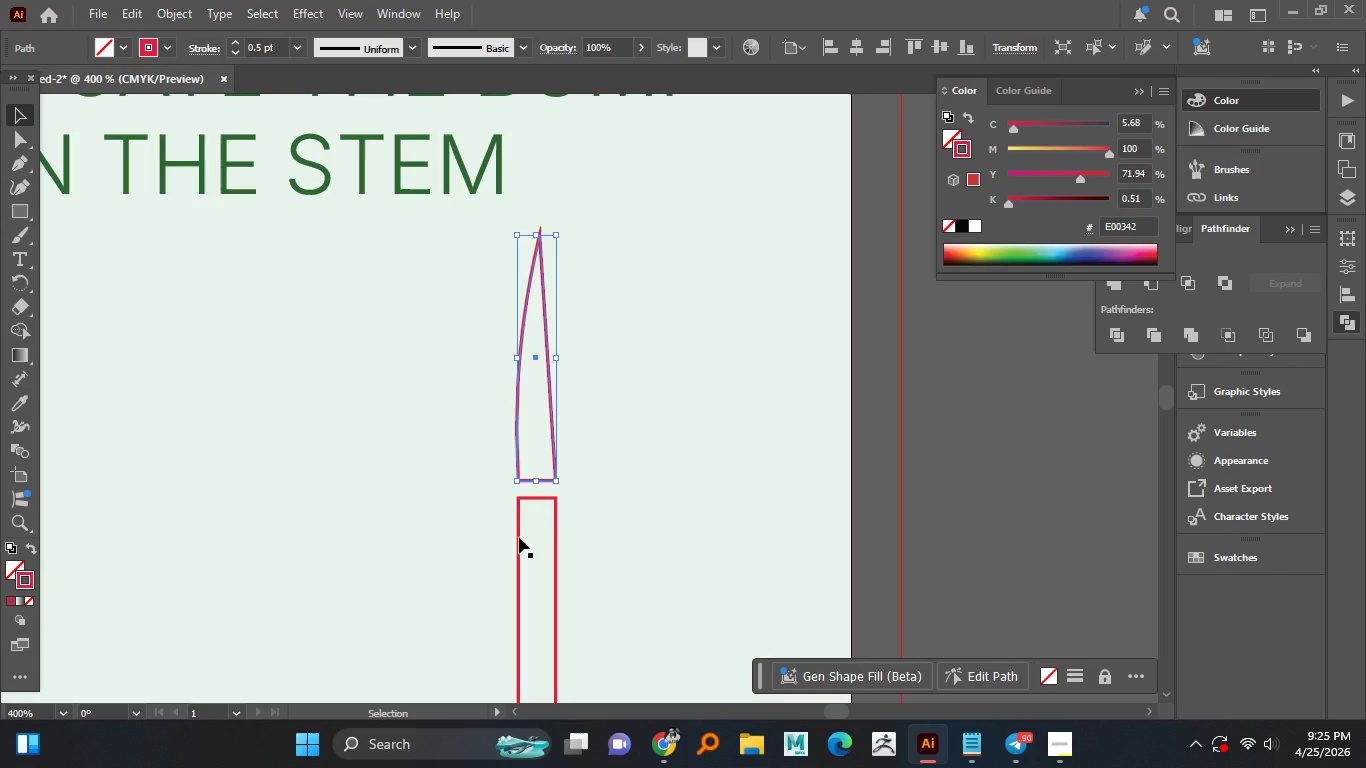 
left_click_drag(start_coordinate=[517, 537], to_coordinate=[518, 578])
 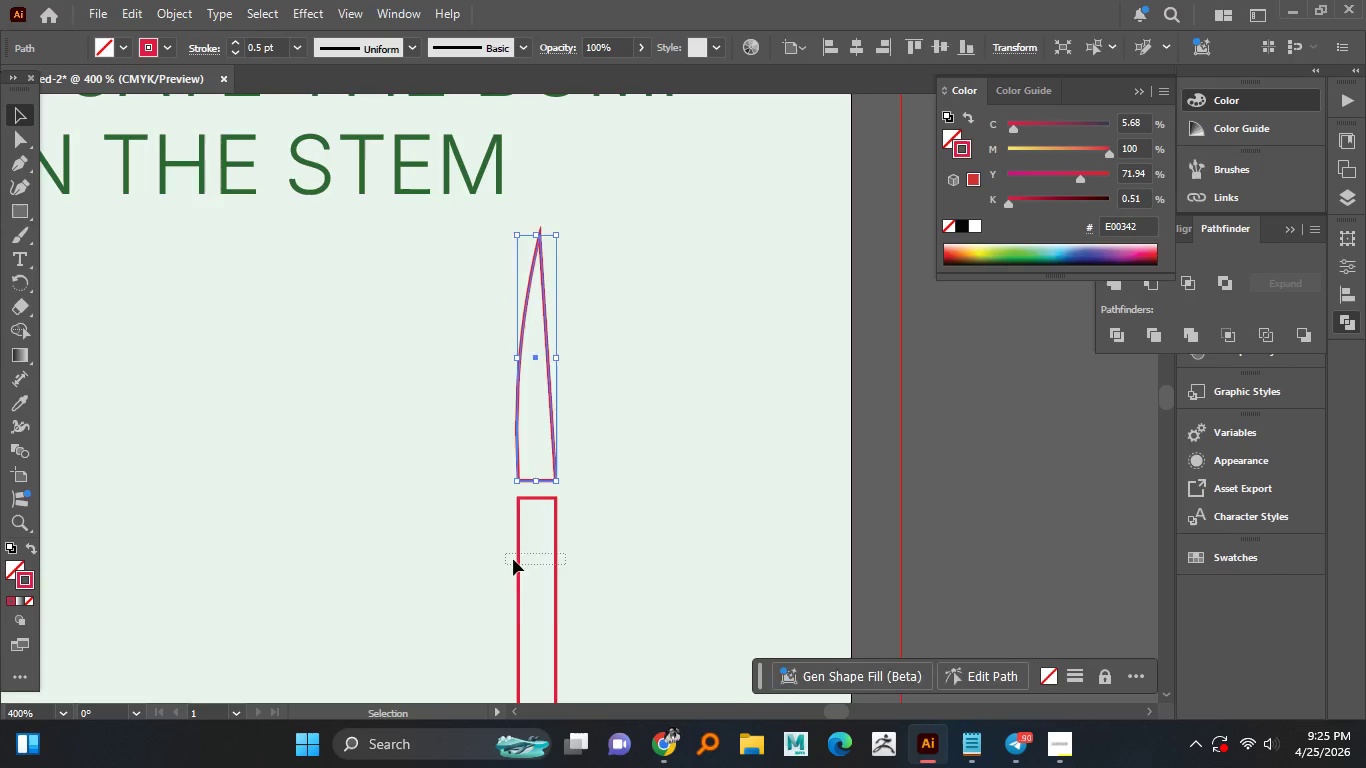 
hold_key(key=ShiftLeft, duration=0.39)
 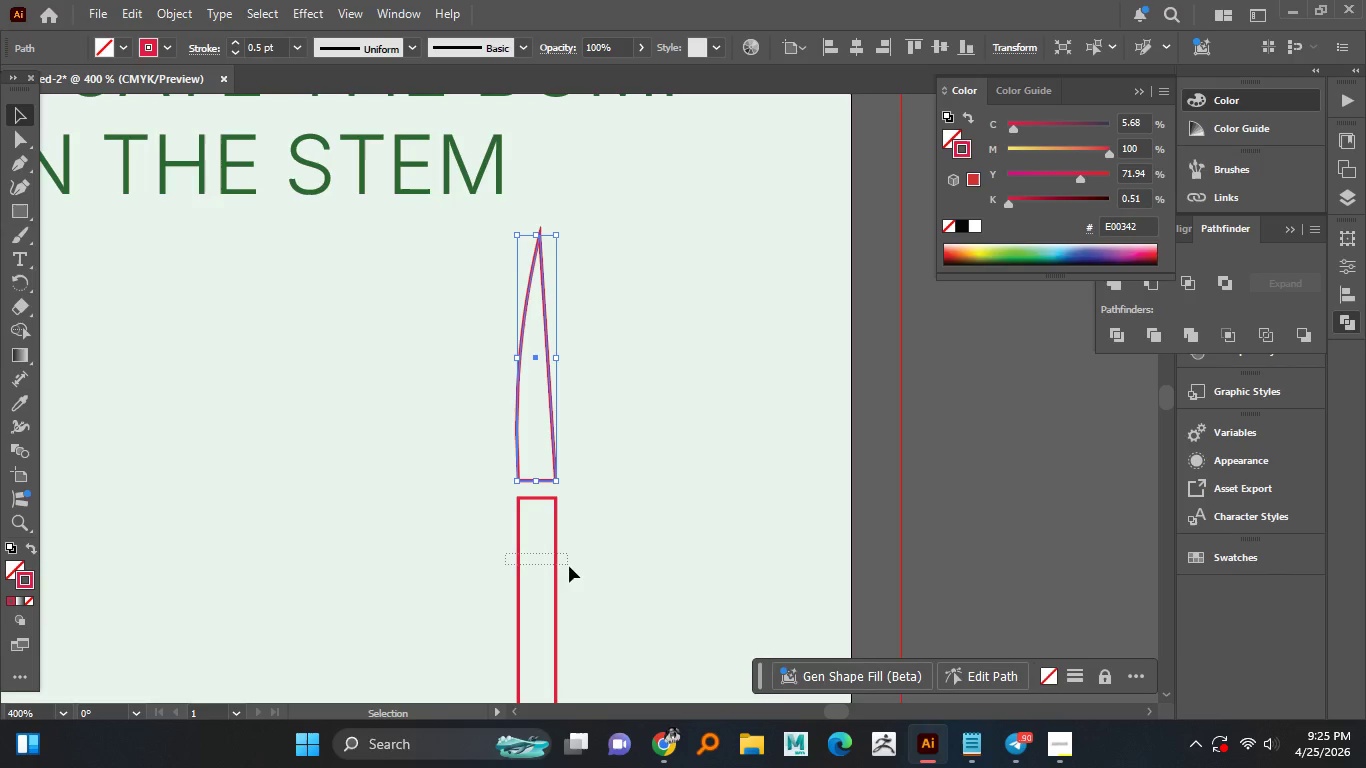 
left_click_drag(start_coordinate=[507, 555], to_coordinate=[566, 566])
 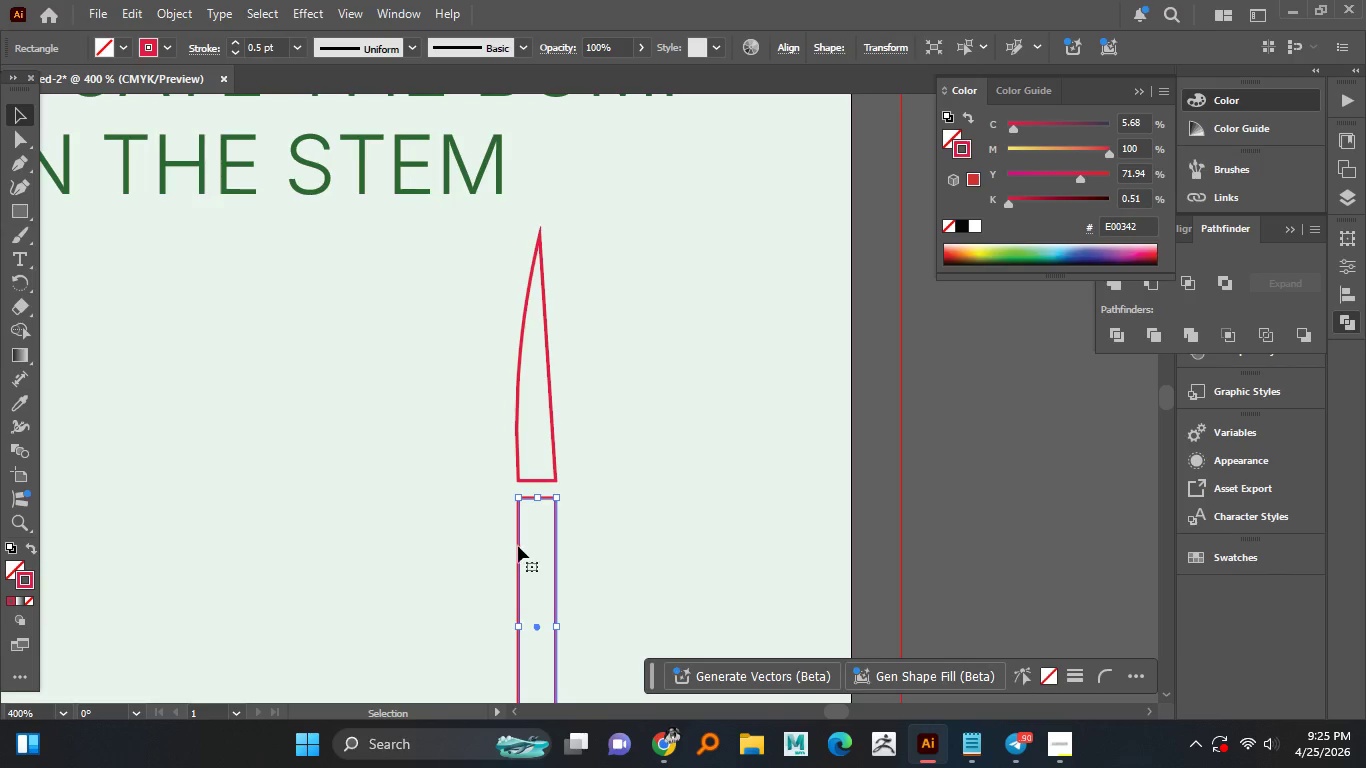 
left_click_drag(start_coordinate=[518, 546], to_coordinate=[522, 665])
 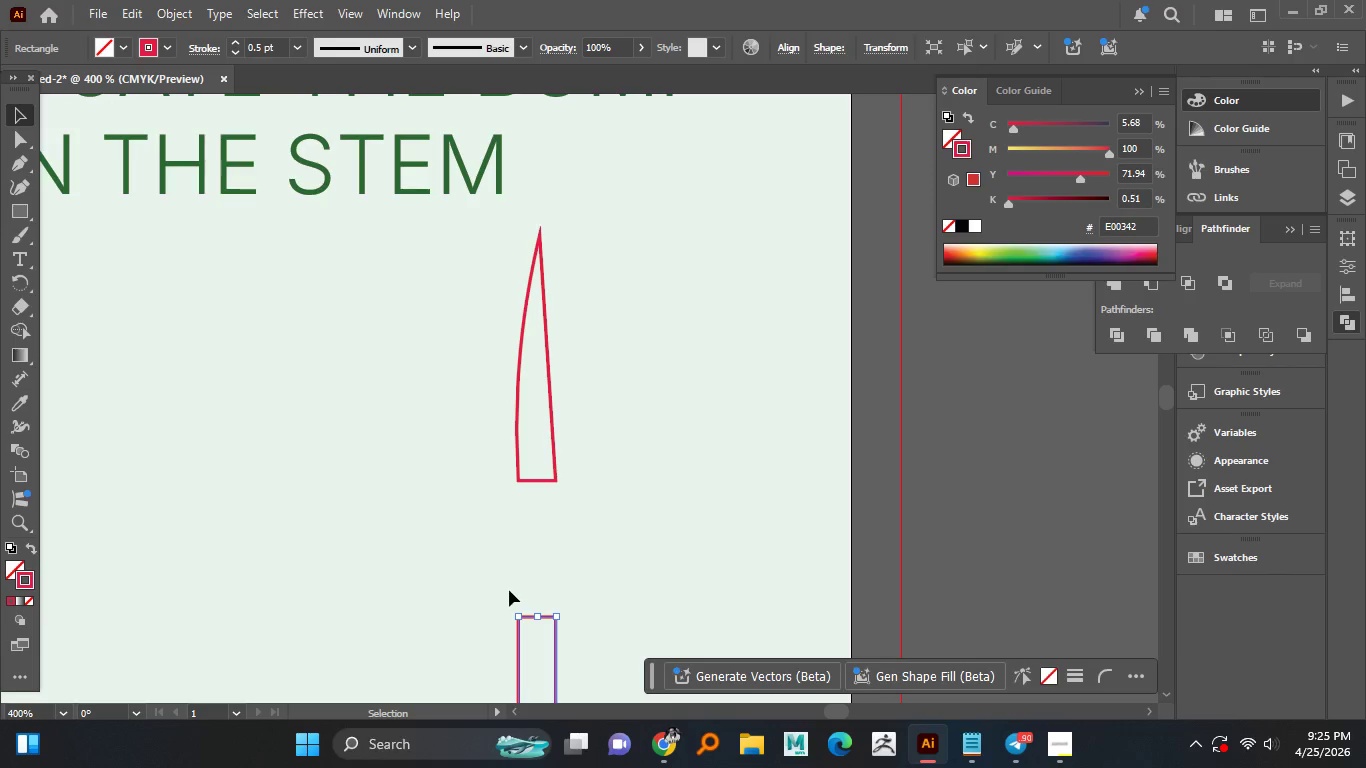 
hold_key(key=ShiftLeft, duration=1.51)
 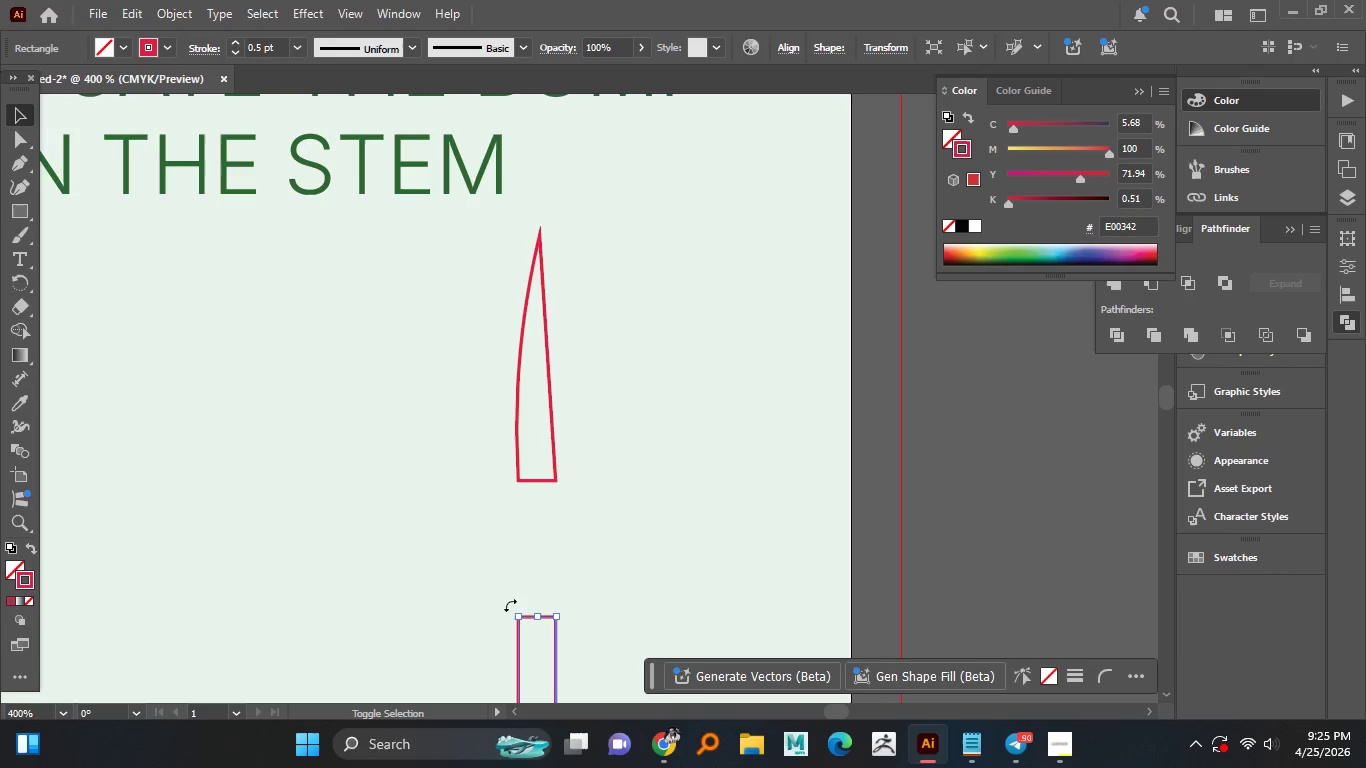 
key(Shift+ShiftLeft)
 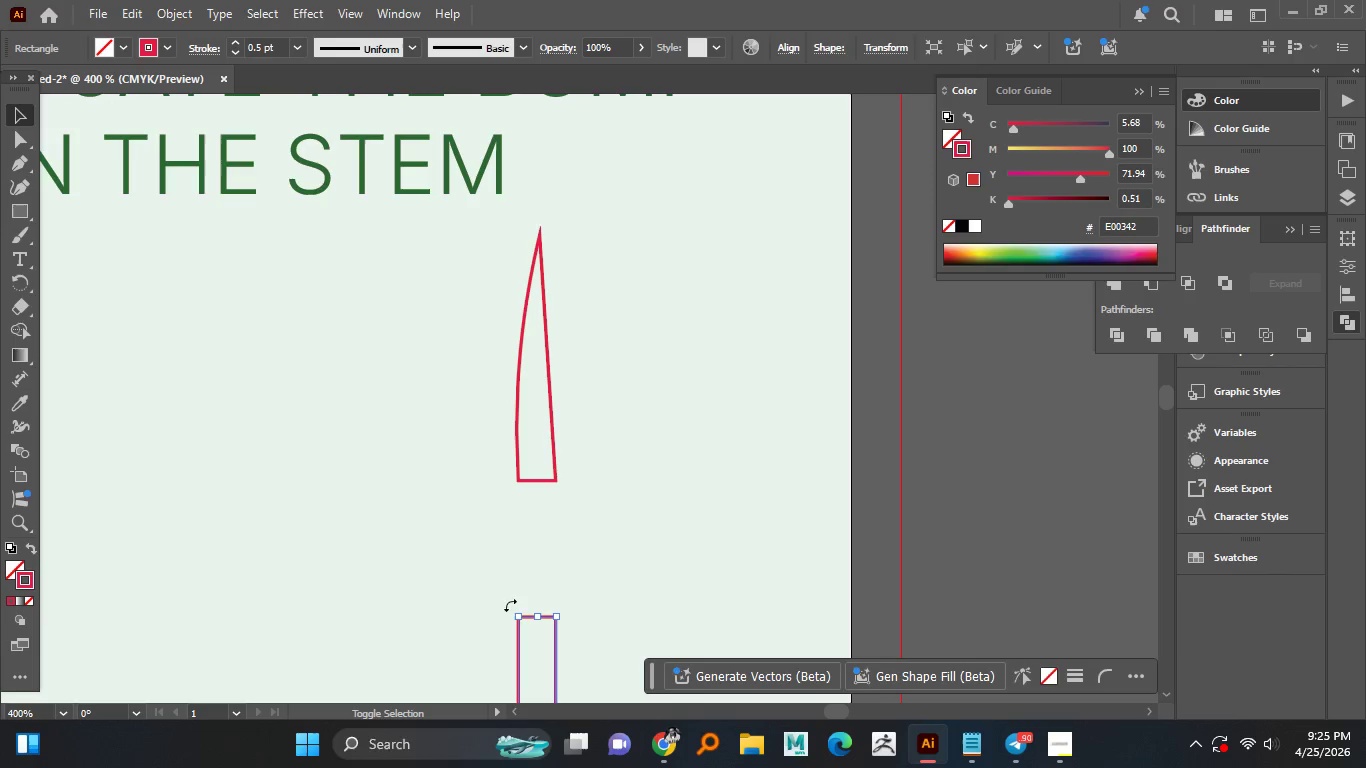 
key(Shift+ShiftLeft)
 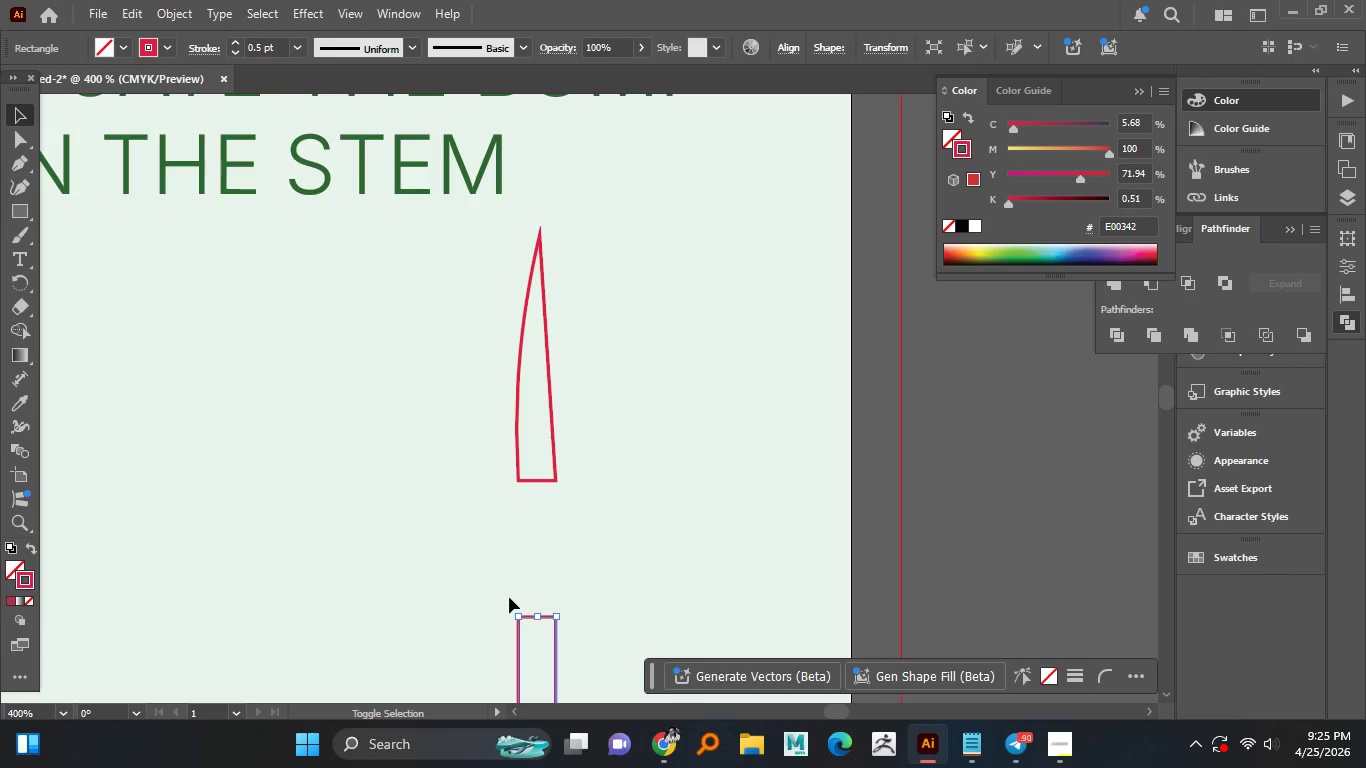 
key(Shift+ShiftLeft)
 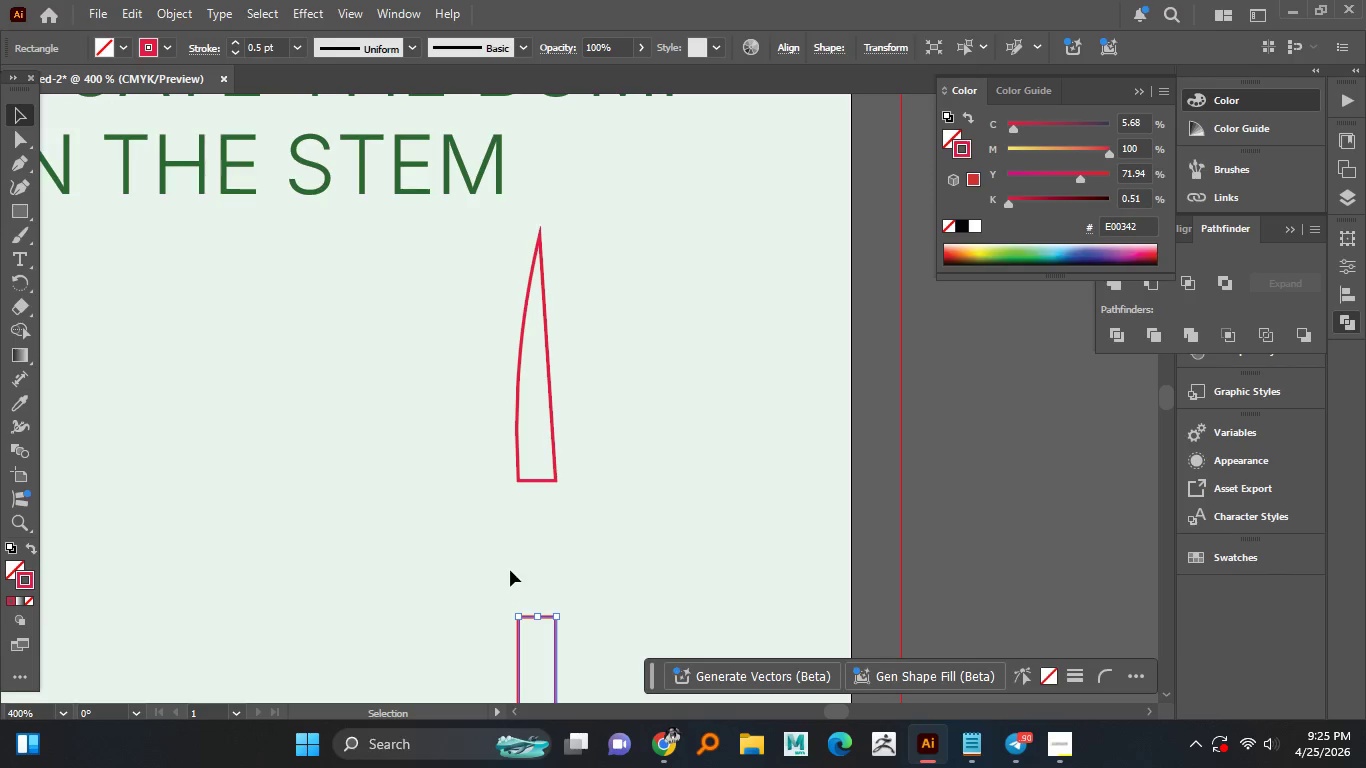 
hold_key(key=AltLeft, duration=0.83)
scroll: coordinate [540, 493], scroll_direction: up, amount: 1.0
 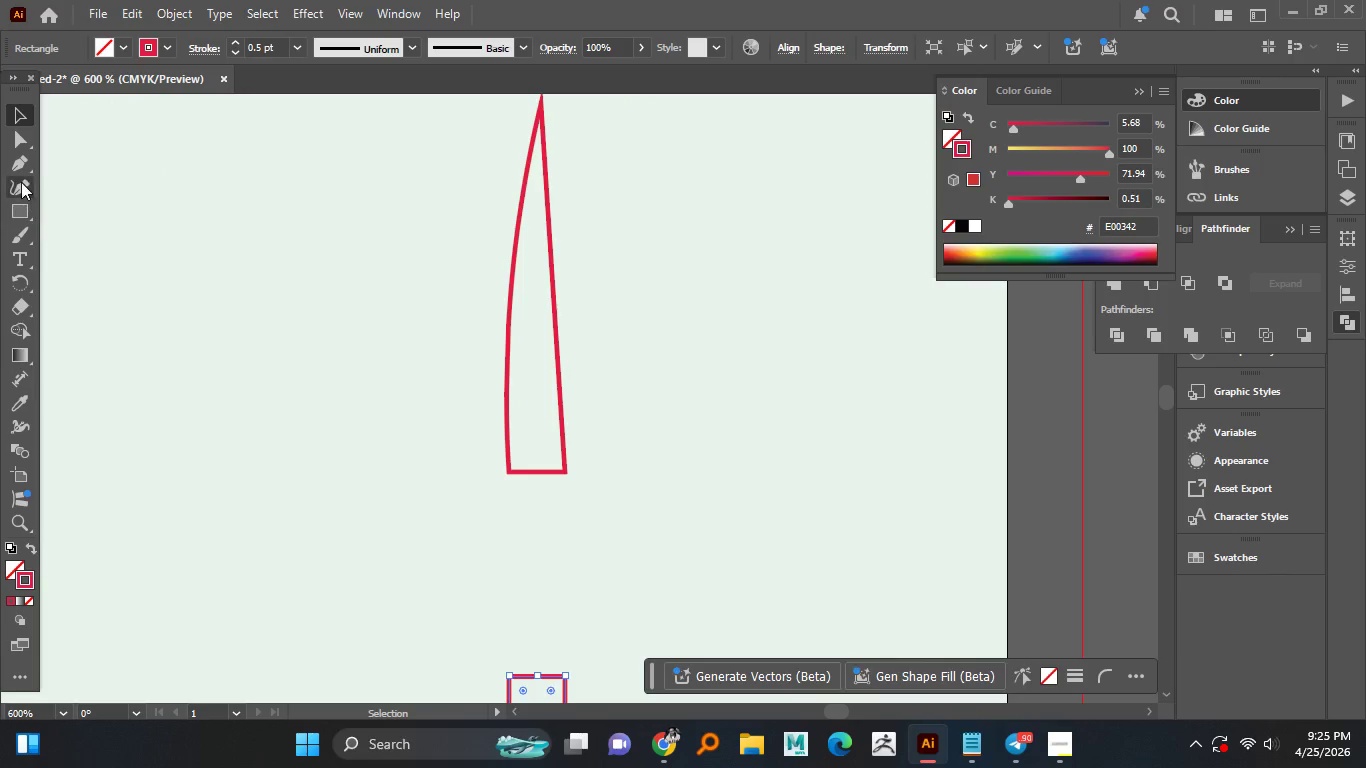 
left_click([21, 181])
 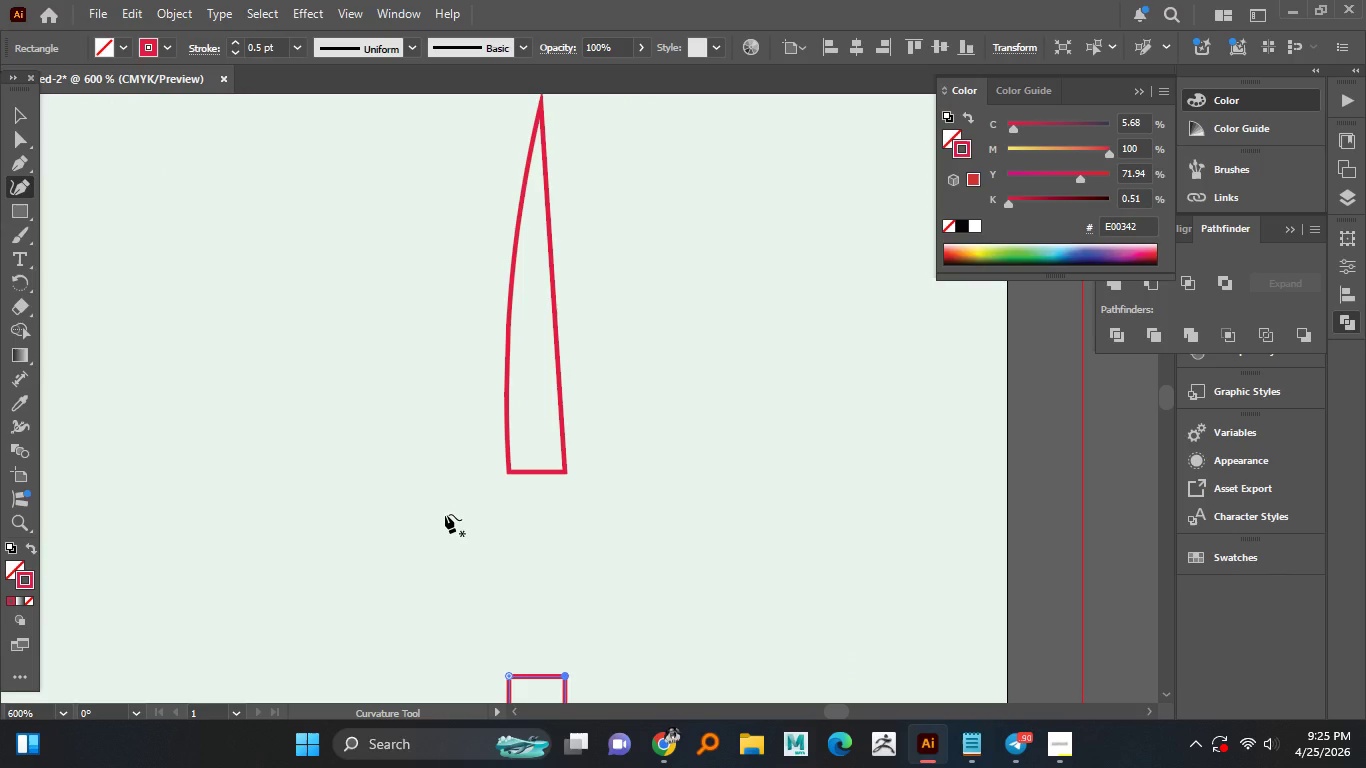 
wait(5.64)
 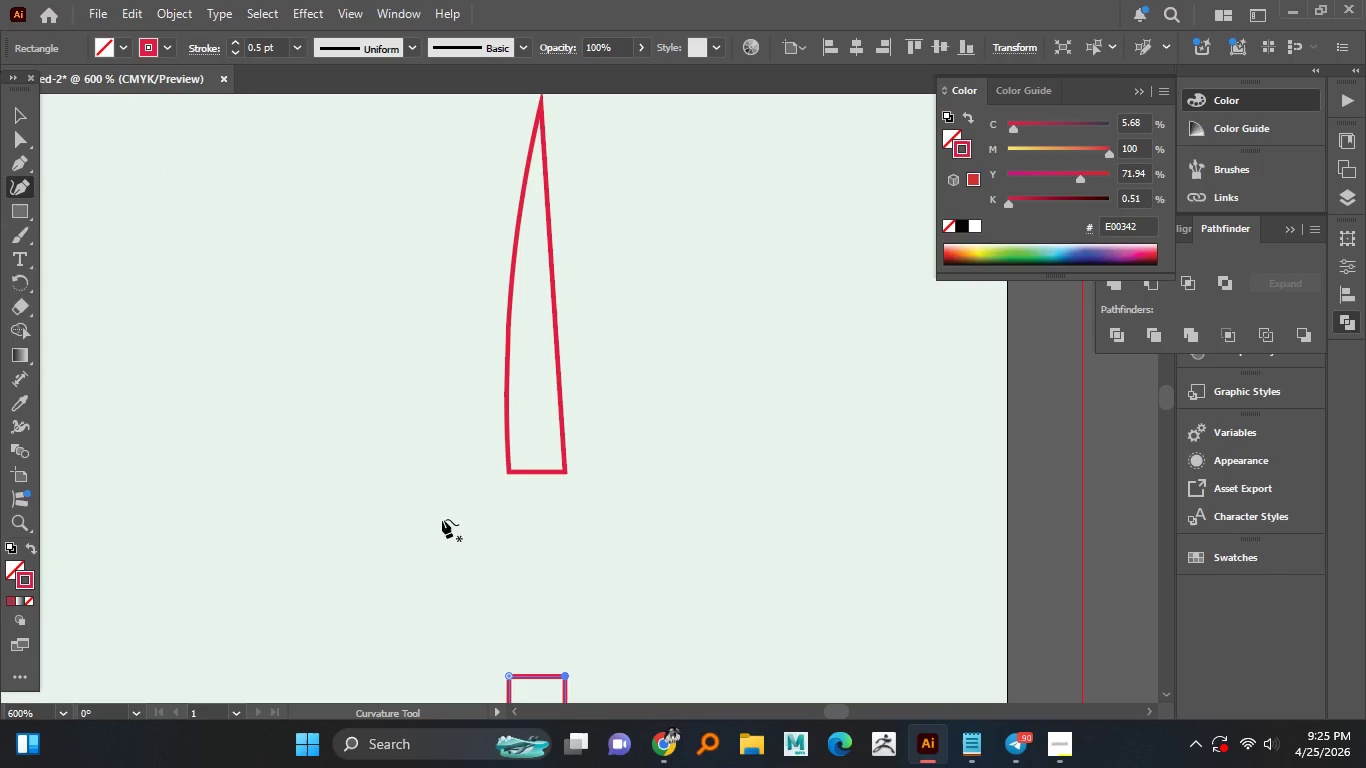 
hold_key(key=AltLeft, duration=0.7)
scroll: coordinate [529, 481], scroll_direction: up, amount: 1.0
 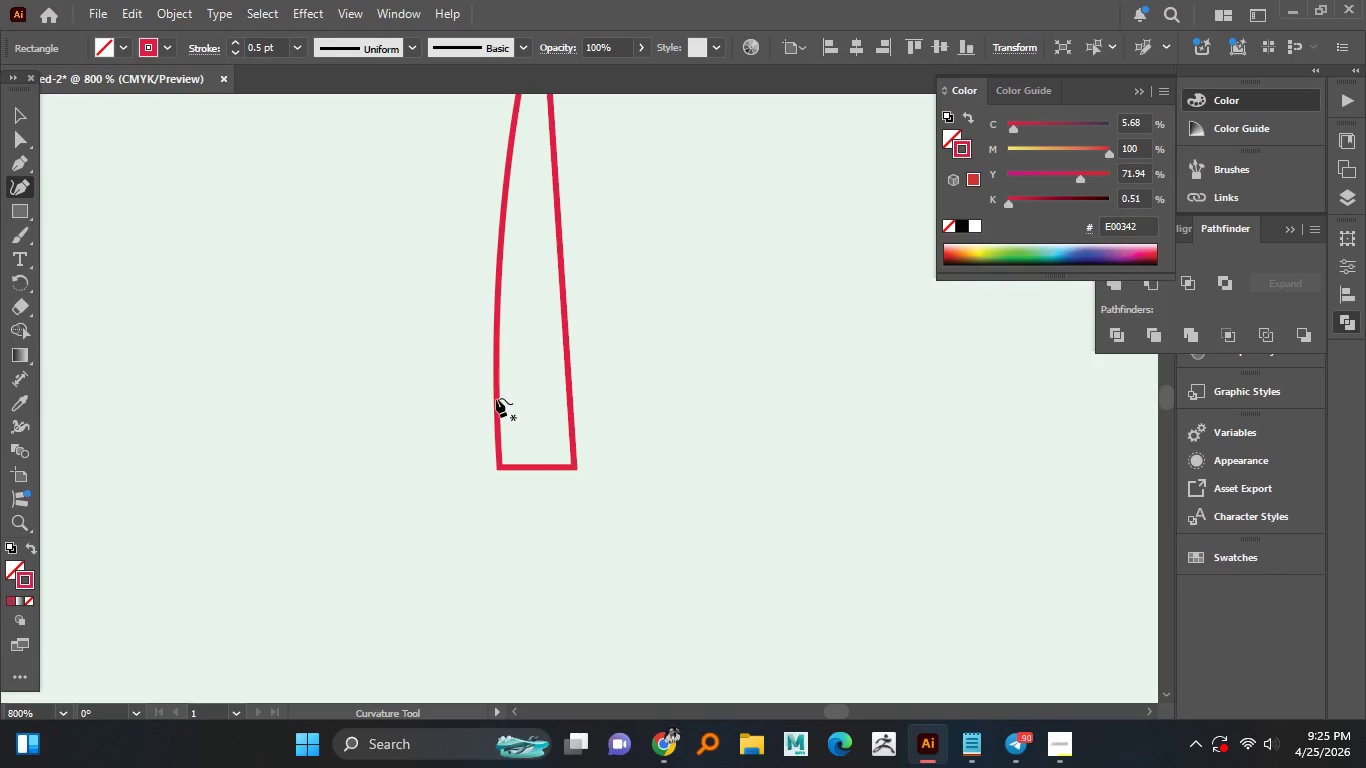 
left_click([497, 431])
 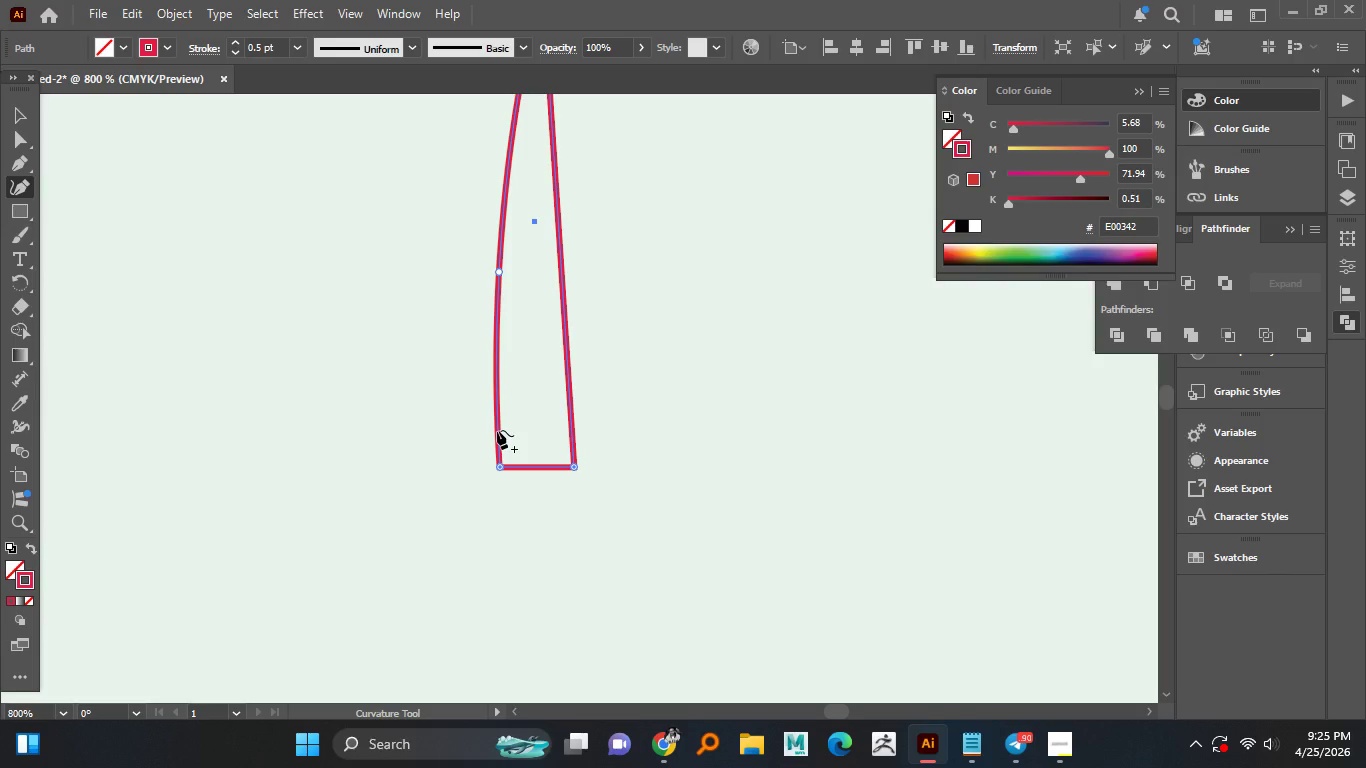 
left_click([497, 430])
 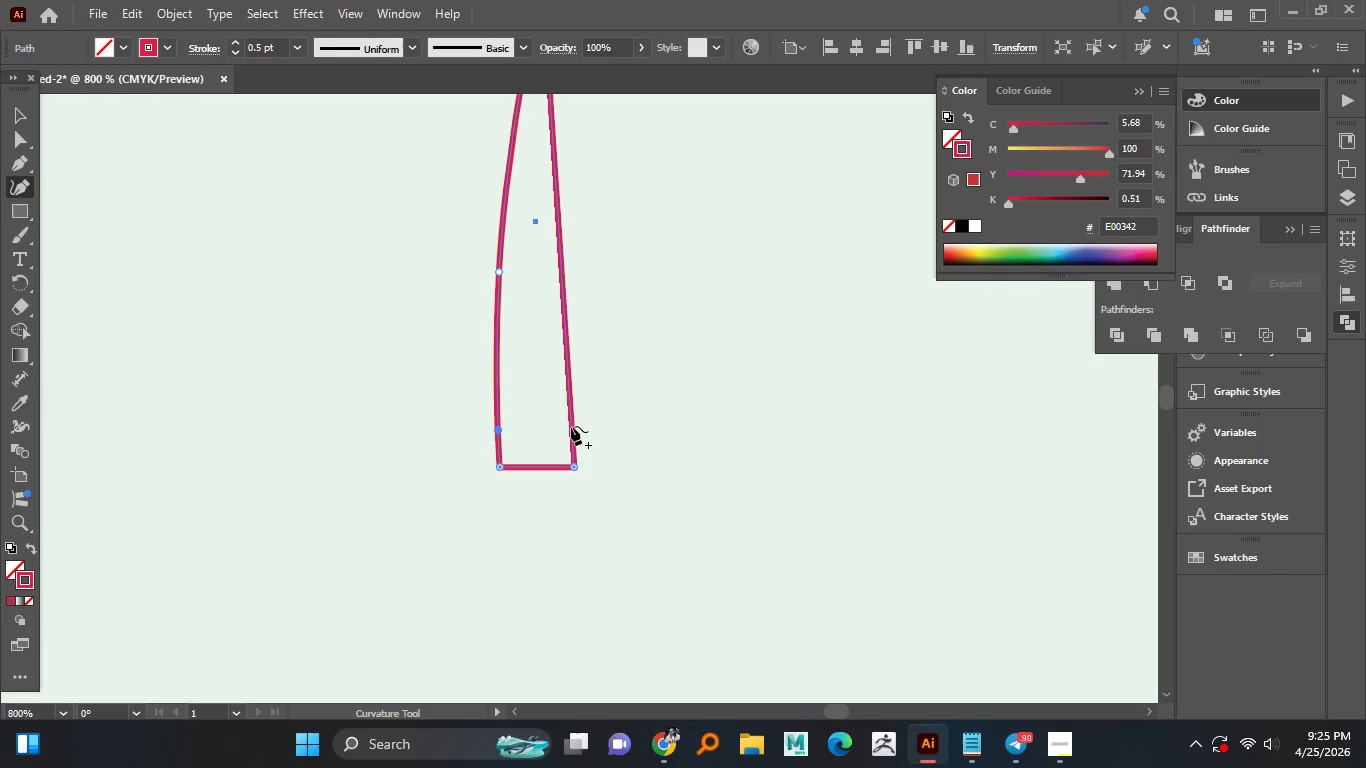 
hold_key(key=AltLeft, duration=1.52)
 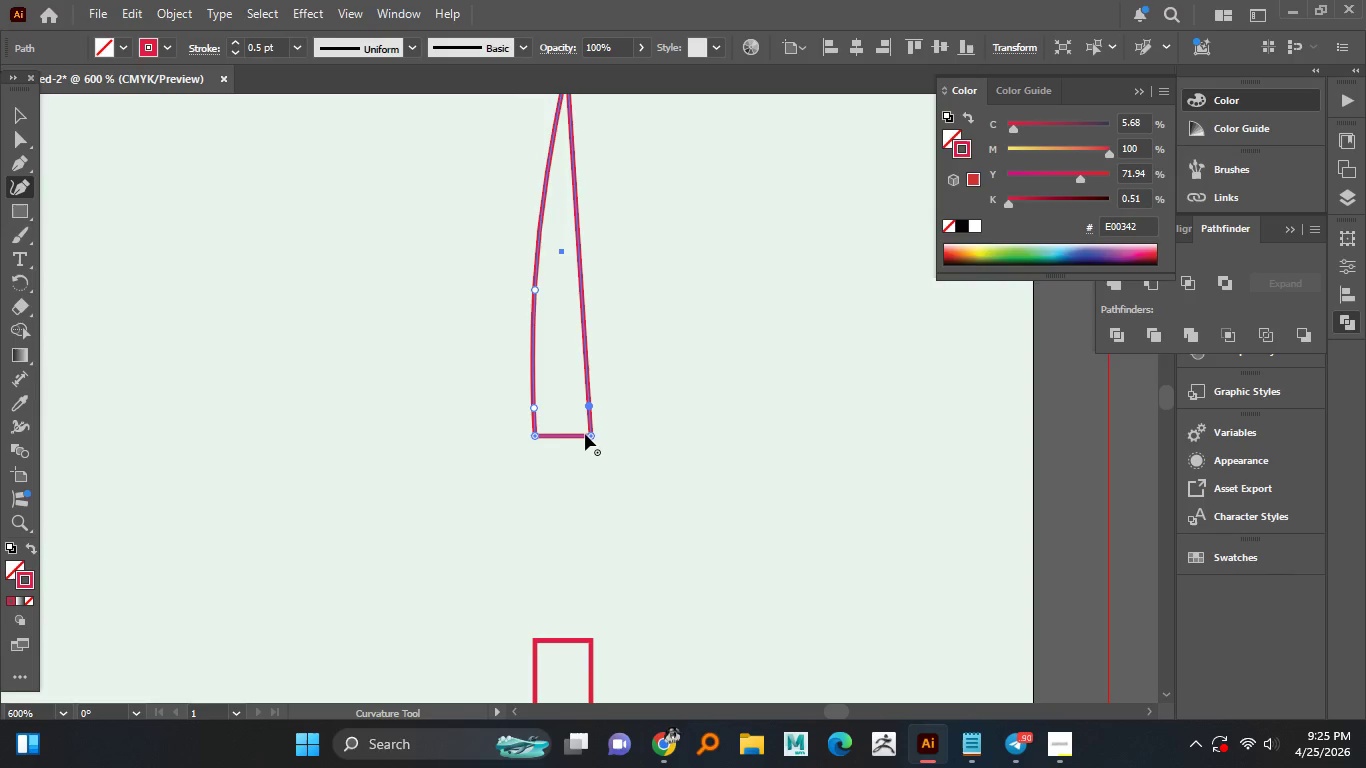 
key(Alt+AltLeft)
 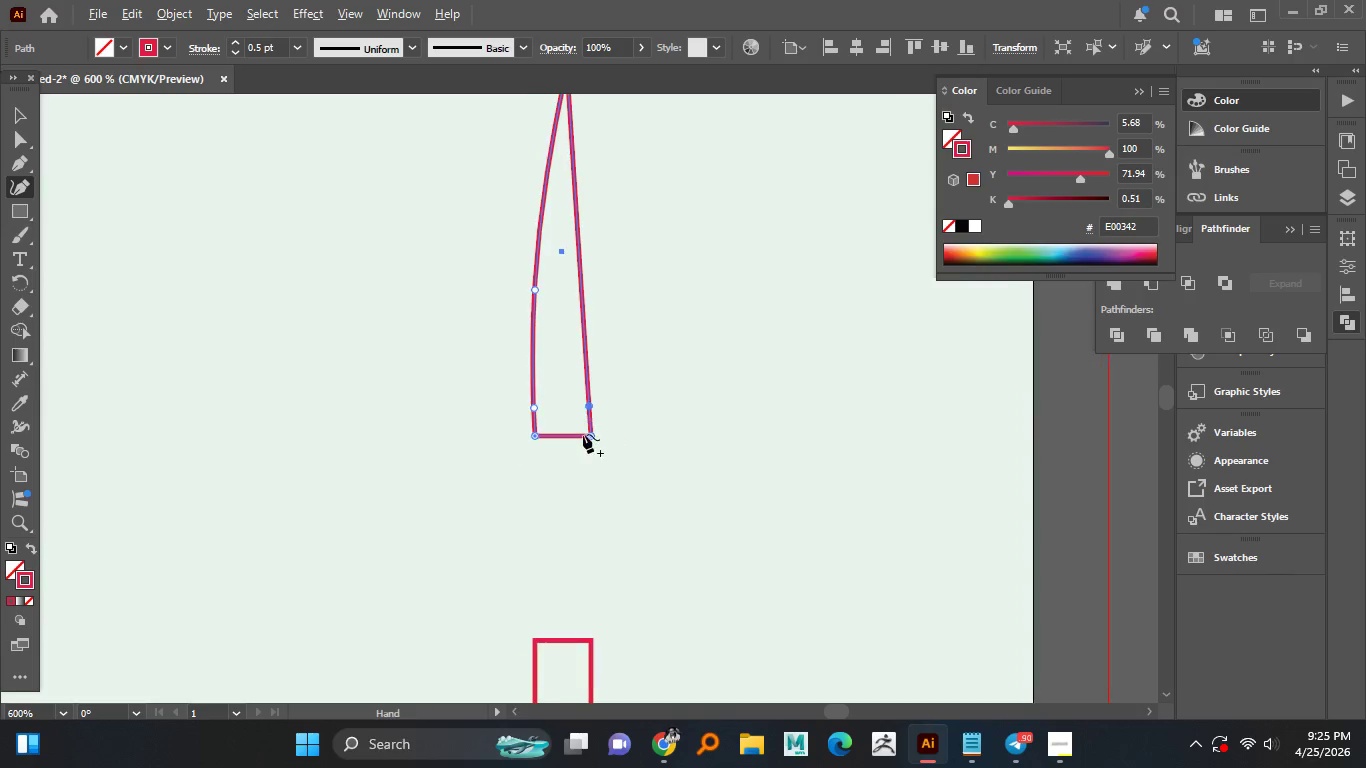 
scroll: coordinate [608, 444], scroll_direction: down, amount: 1.0
 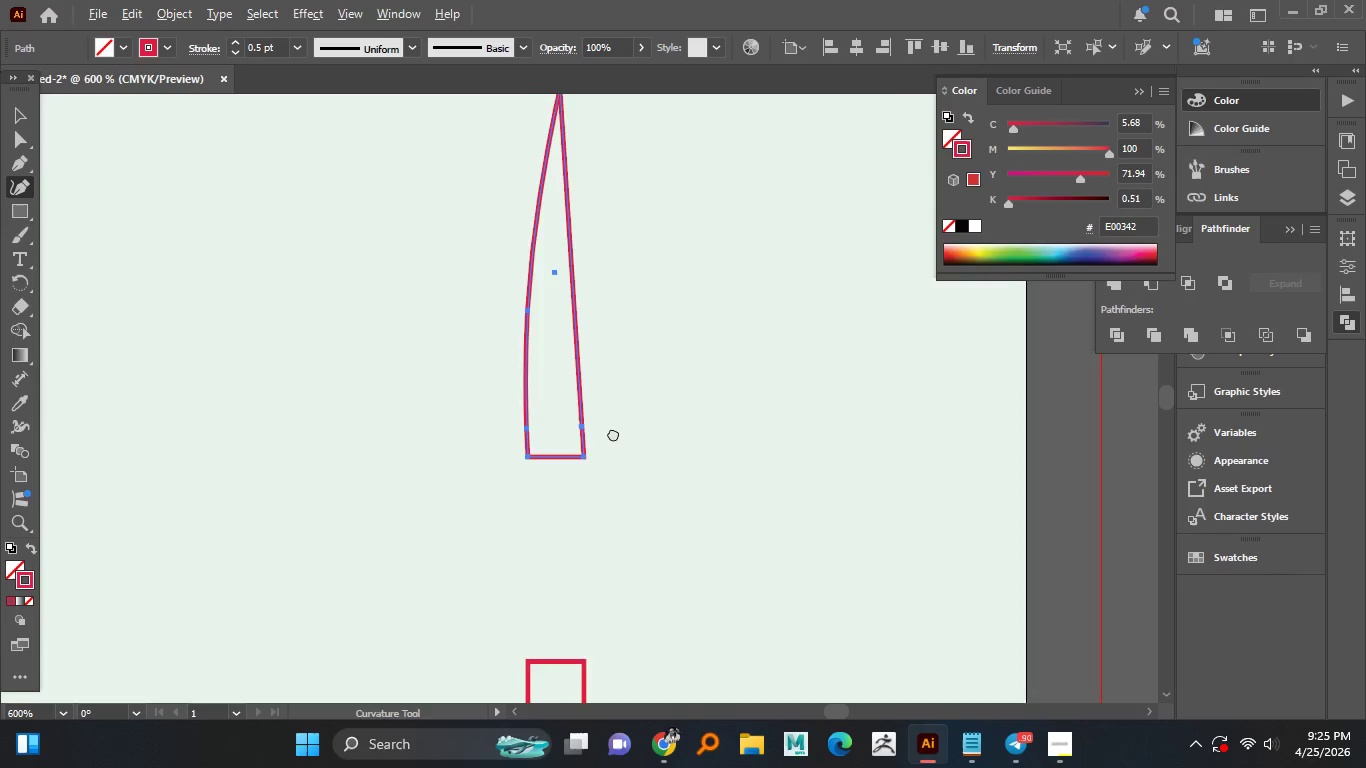 
key(Alt+AltLeft)
 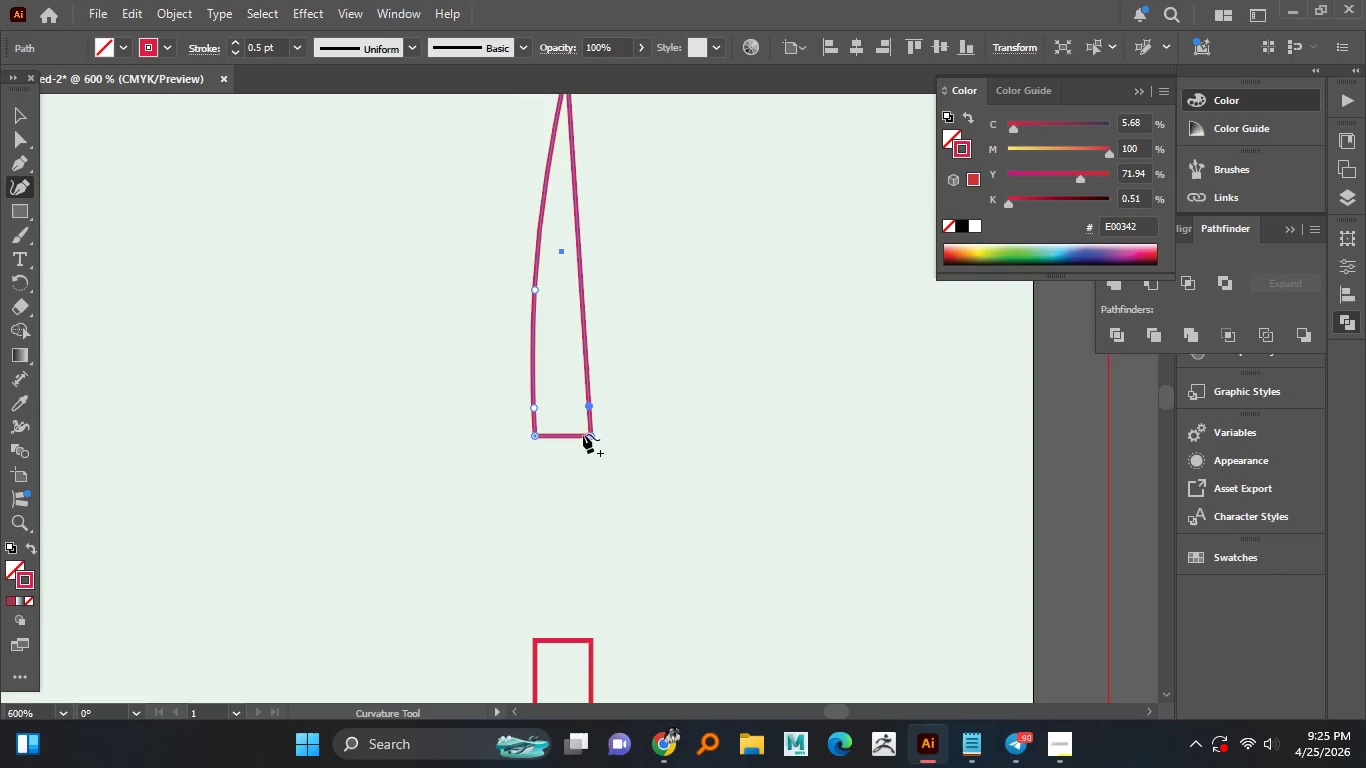 
key(Alt+AltLeft)
 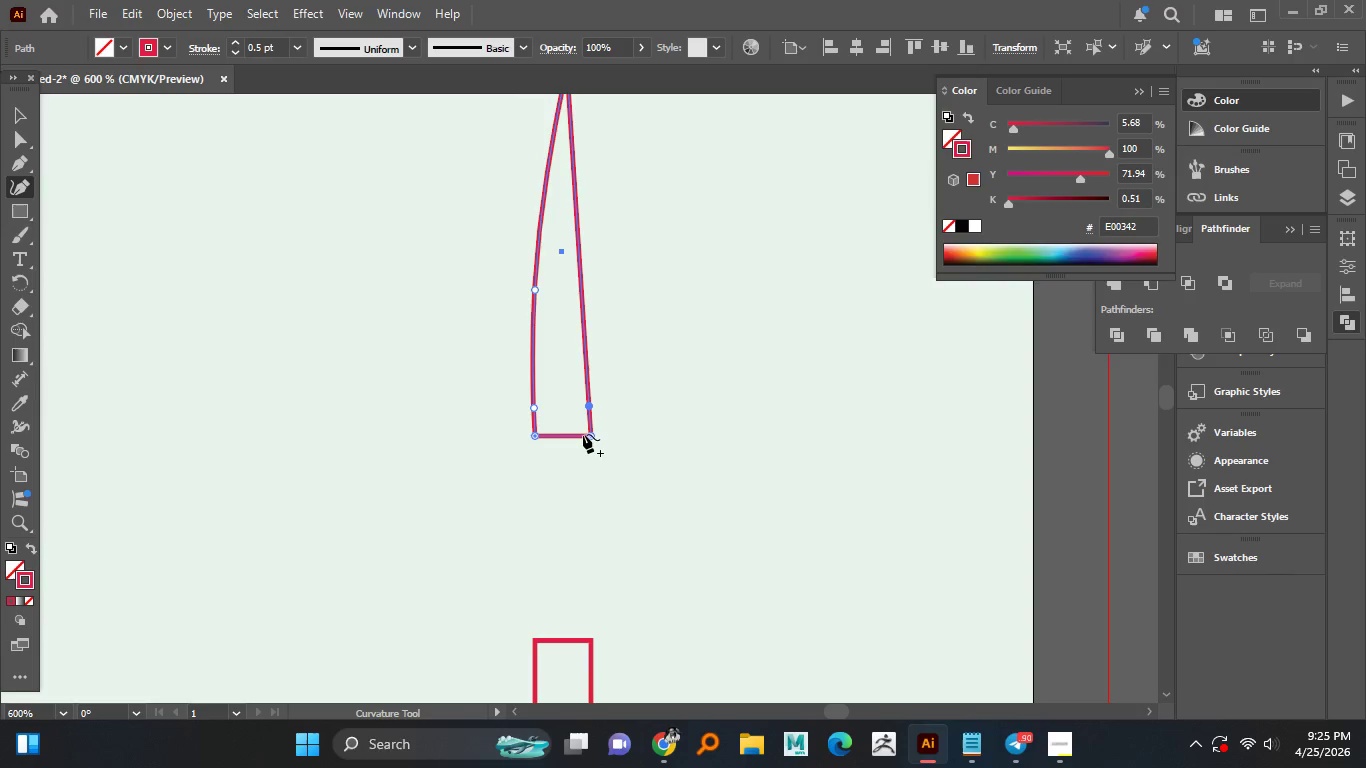 
key(Alt+AltLeft)
 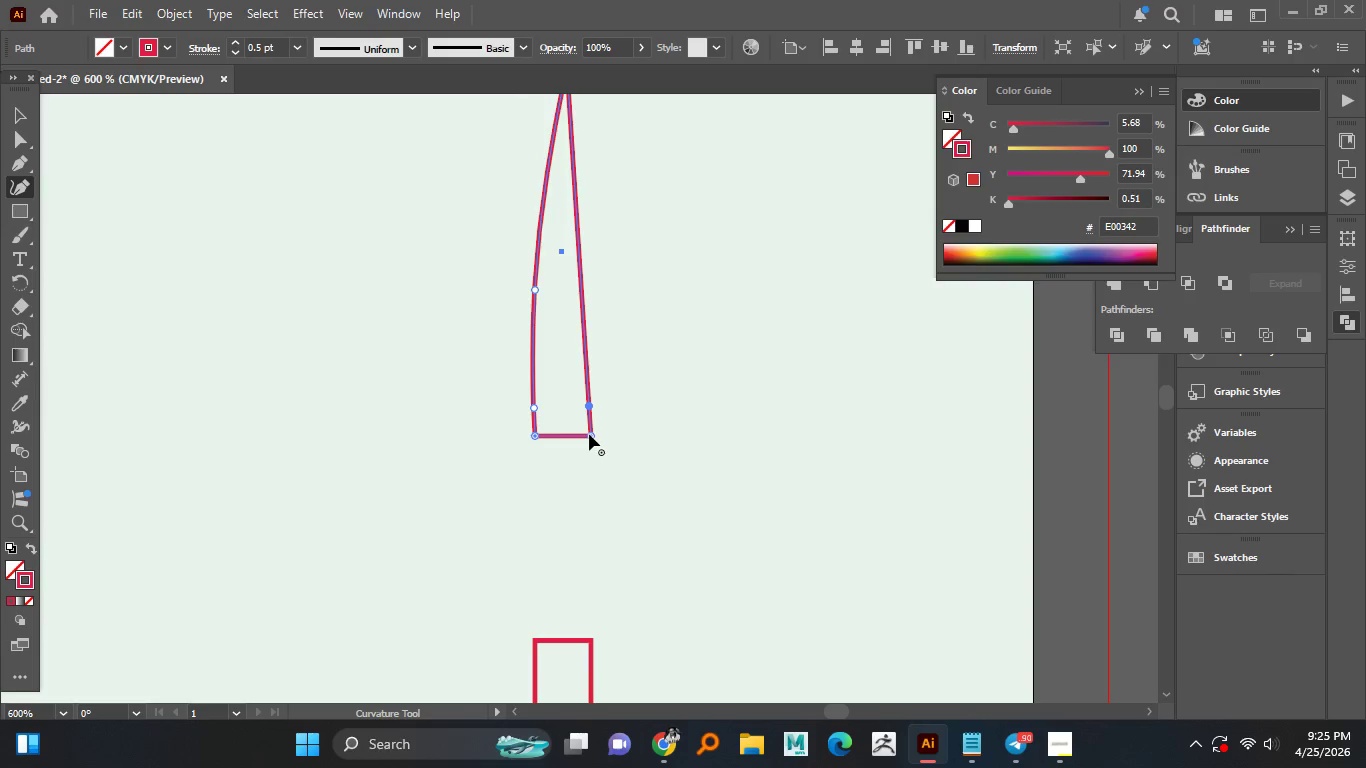 
left_click_drag(start_coordinate=[590, 434], to_coordinate=[593, 527])
 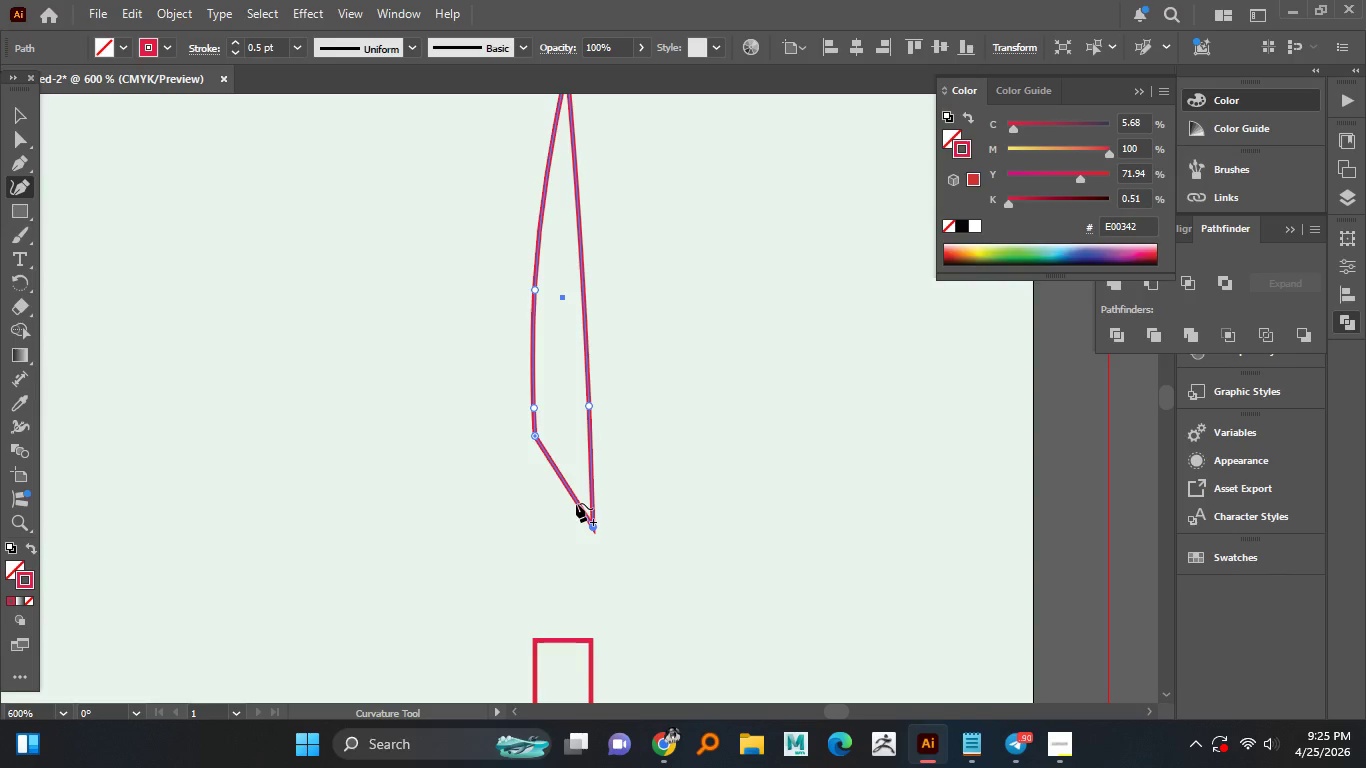 
left_click([573, 498])
 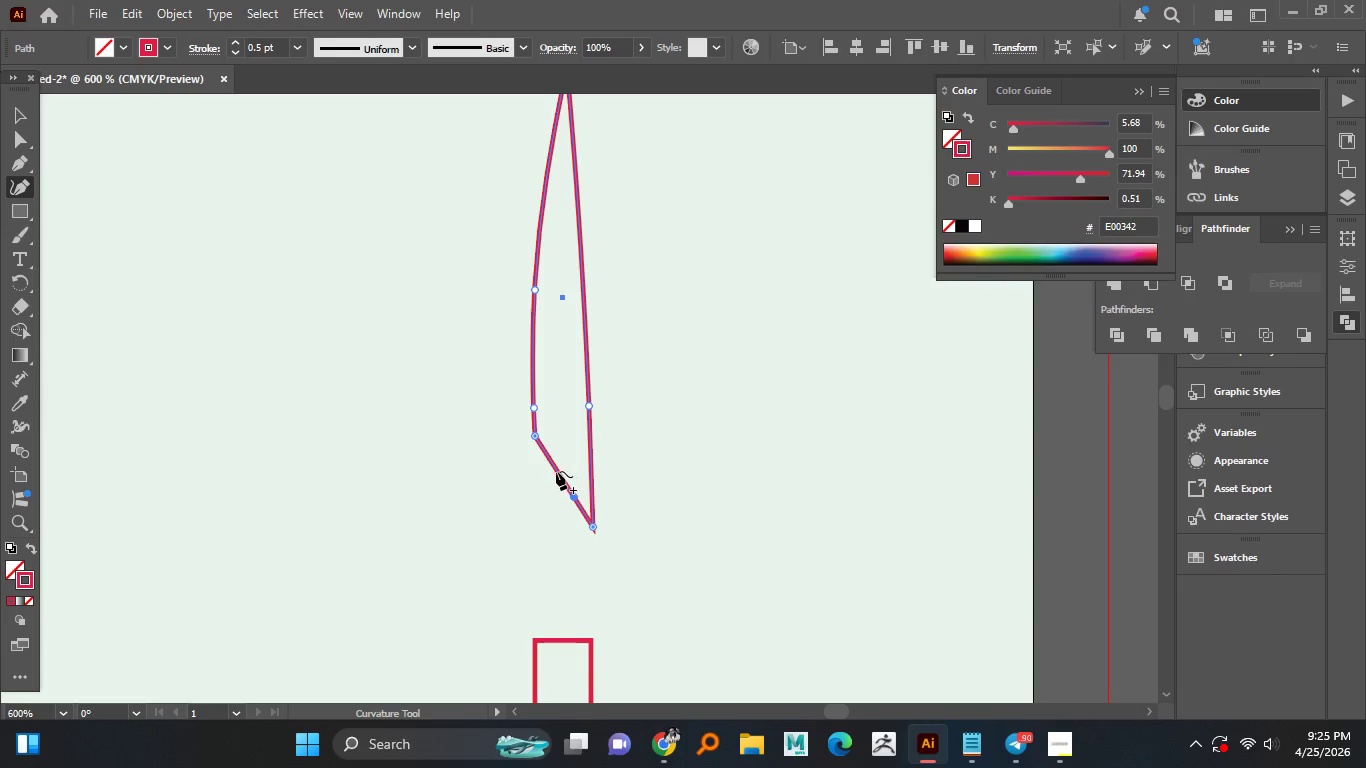 
left_click_drag(start_coordinate=[559, 471], to_coordinate=[551, 481])
 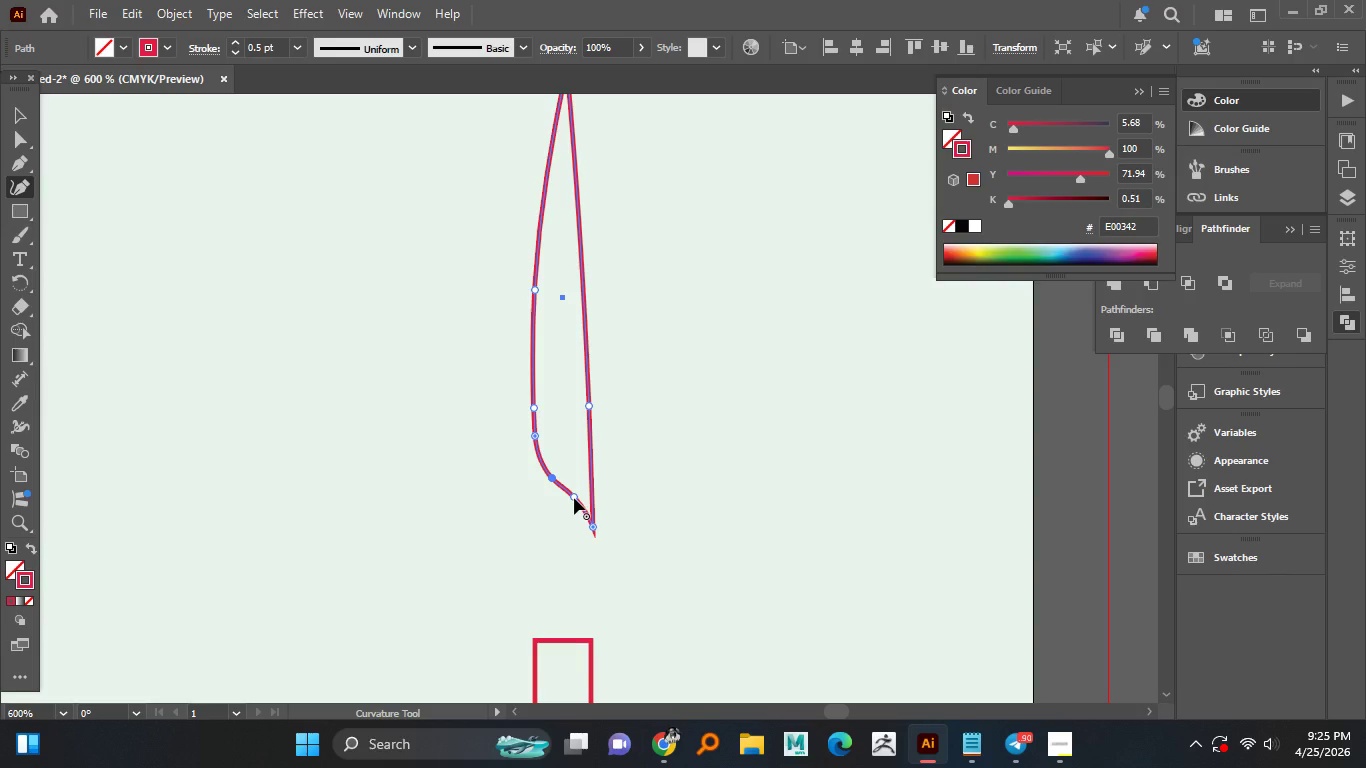 
left_click_drag(start_coordinate=[575, 498], to_coordinate=[561, 530])
 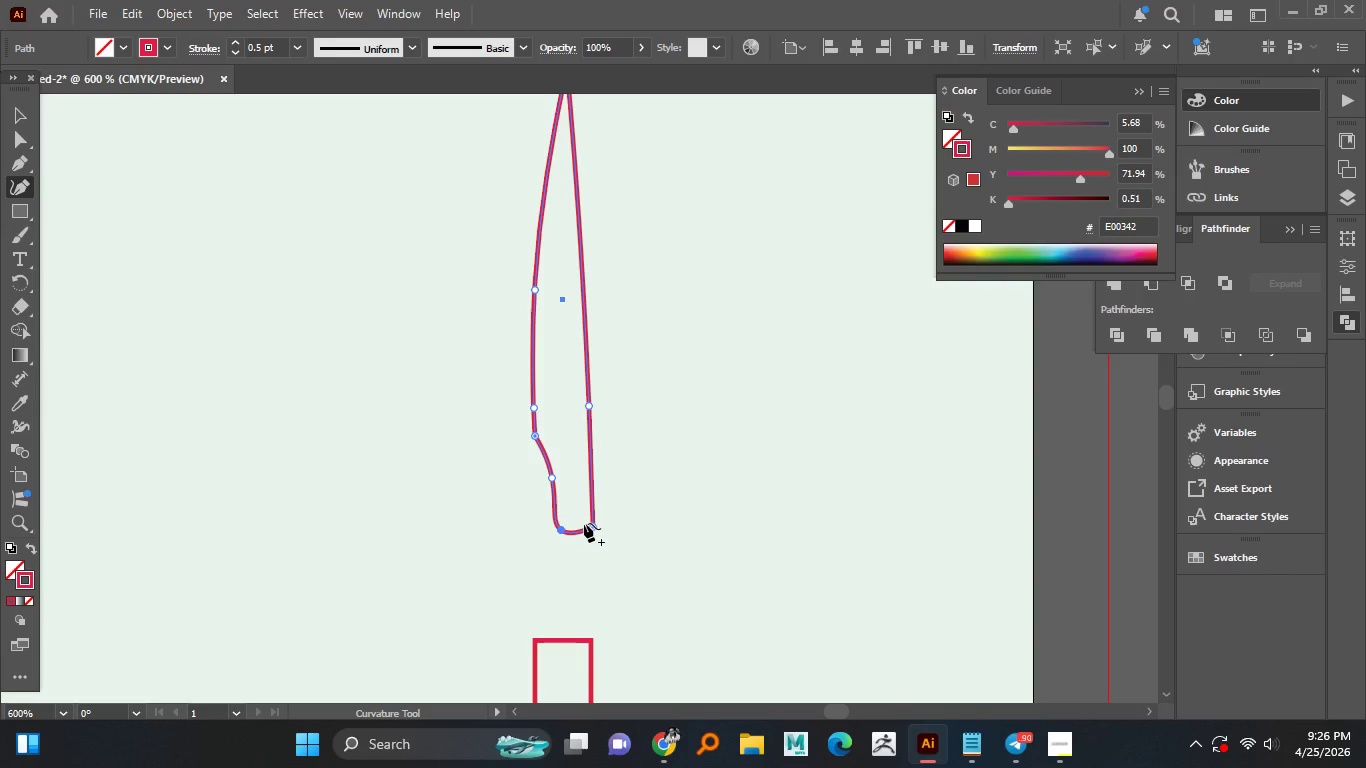 
wait(8.19)
 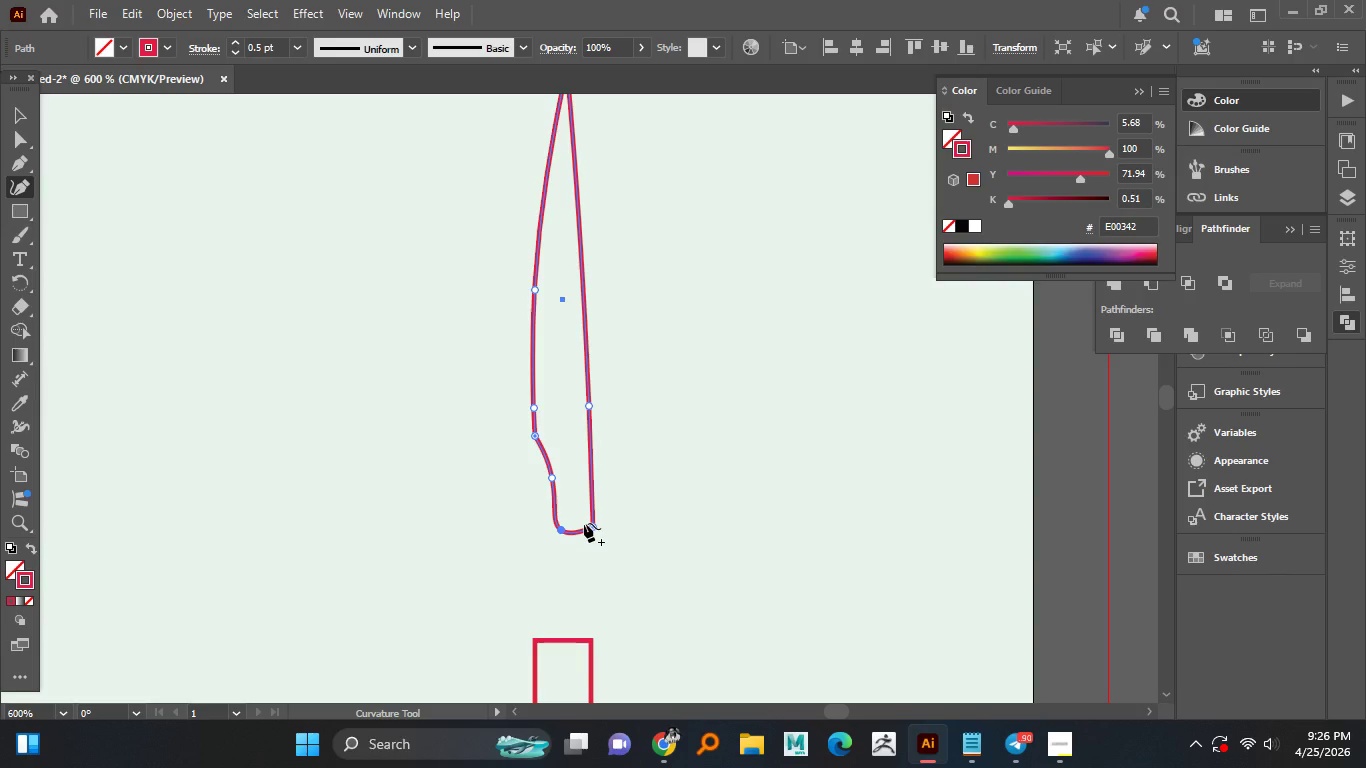 
left_click_drag(start_coordinate=[561, 527], to_coordinate=[545, 527])
 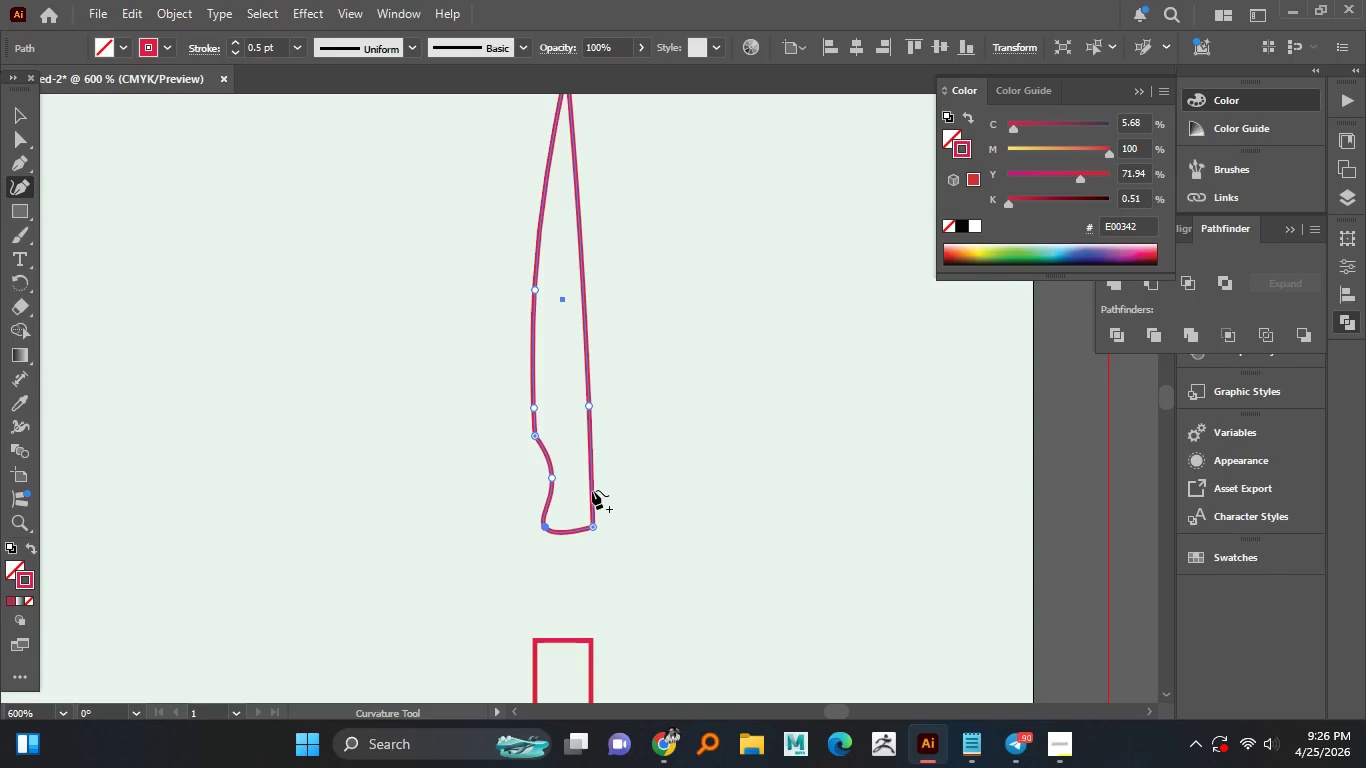 
left_click([592, 490])
 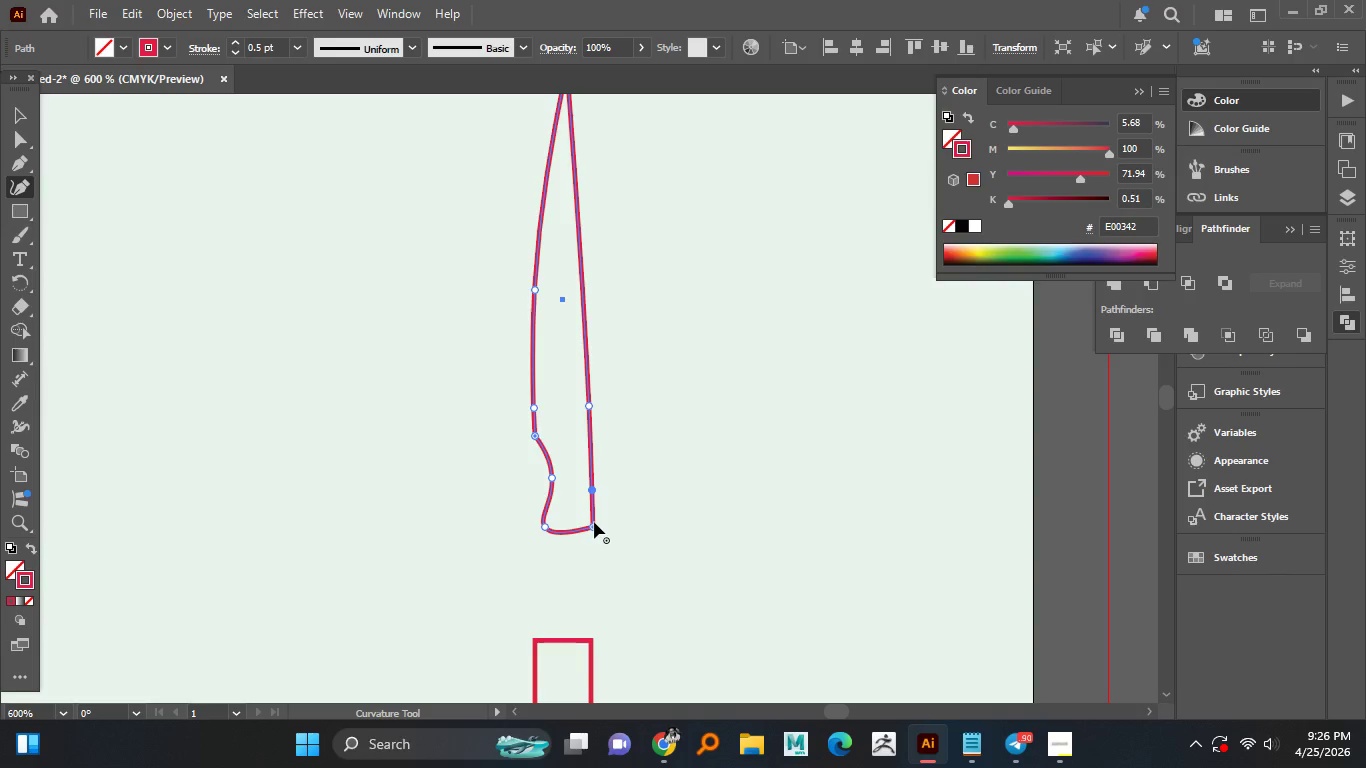 
left_click_drag(start_coordinate=[594, 522], to_coordinate=[604, 524])
 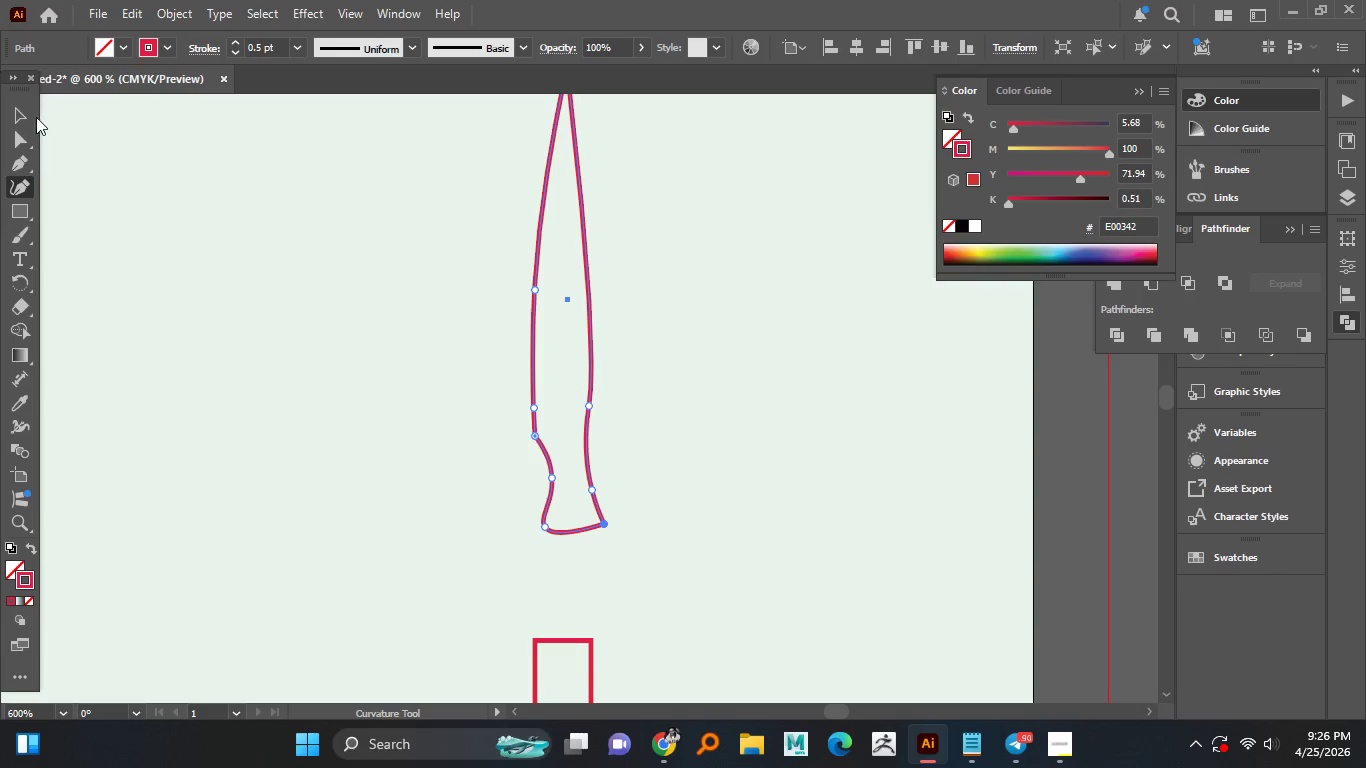 
left_click([22, 113])
 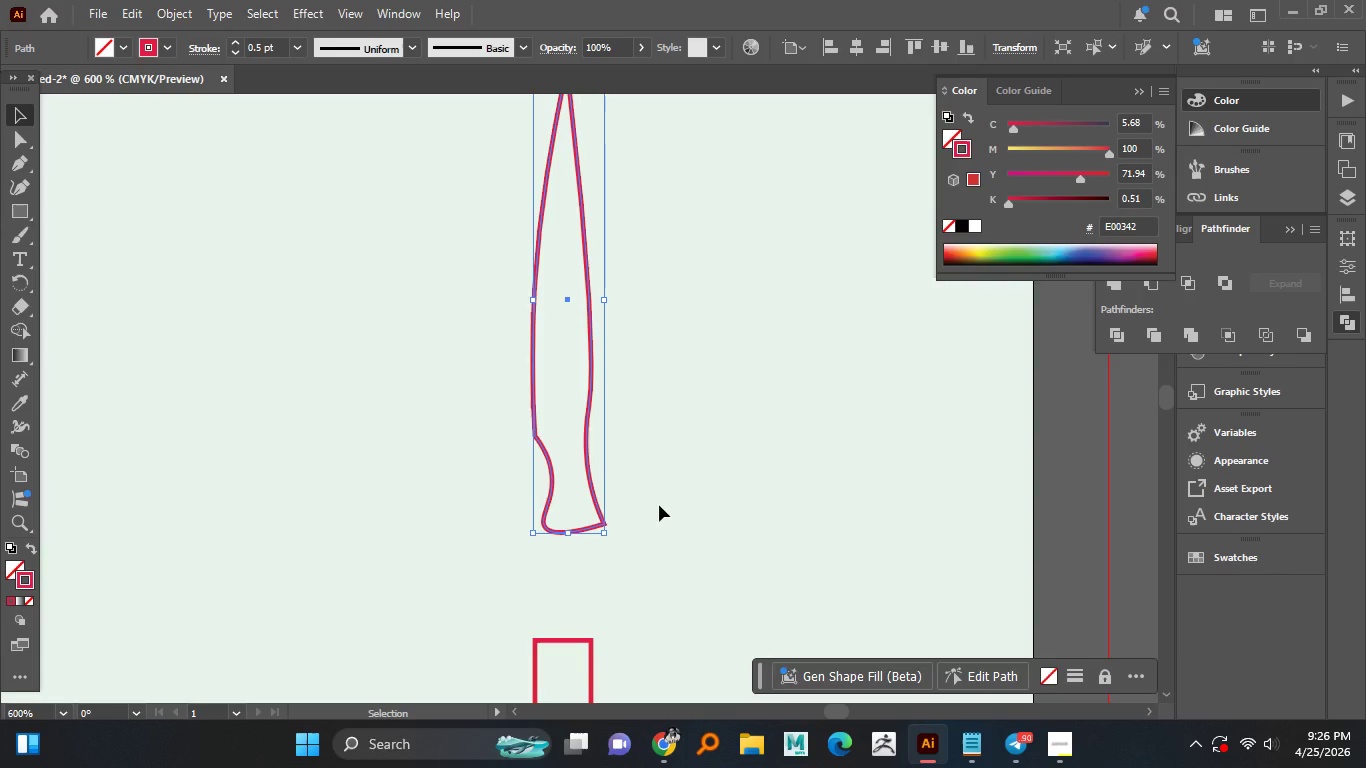 
left_click([659, 505])
 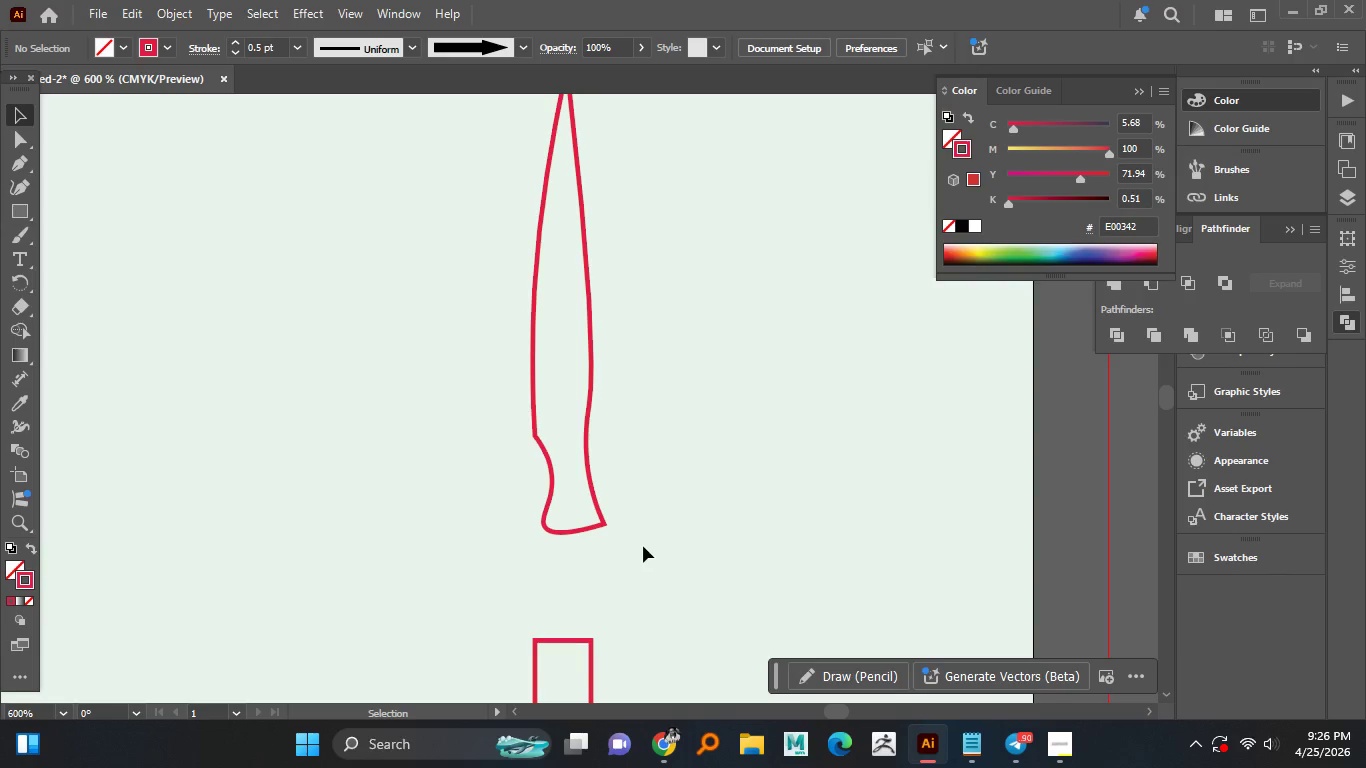 
hold_key(key=AltLeft, duration=1.31)
scroll: coordinate [638, 538], scroll_direction: down, amount: 3.0
 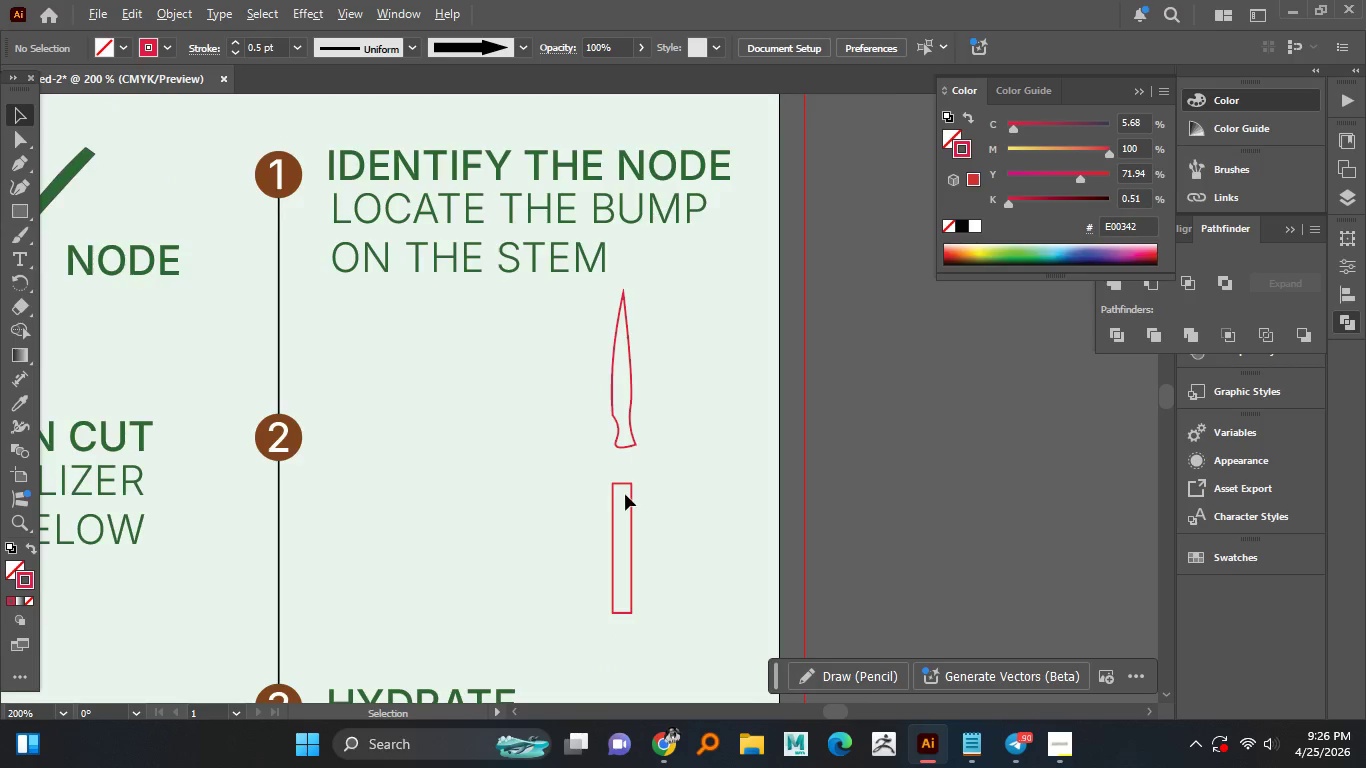 
scroll: coordinate [625, 497], scroll_direction: up, amount: 2.0
 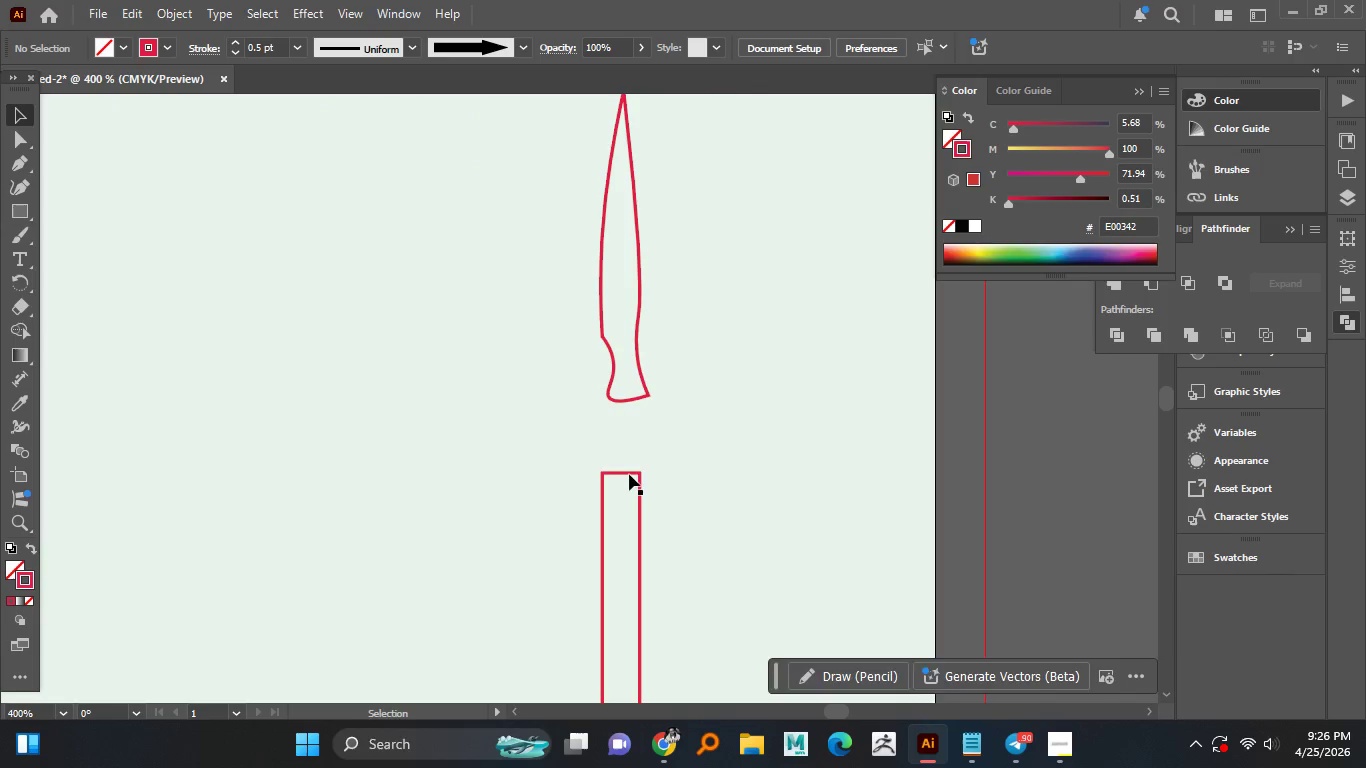 
left_click_drag(start_coordinate=[629, 474], to_coordinate=[636, 391])
 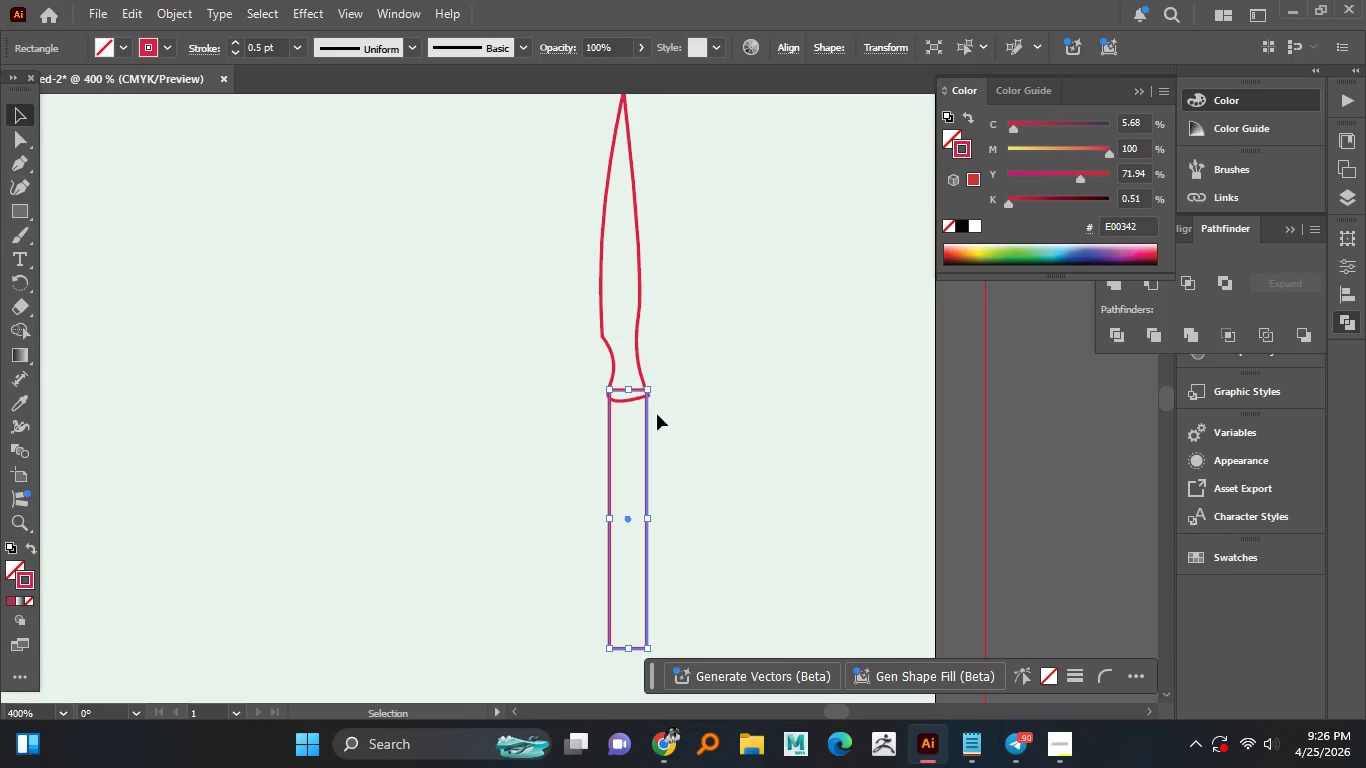 
hold_key(key=AltLeft, duration=1.5)
scroll: coordinate [672, 558], scroll_direction: up, amount: 1.0
 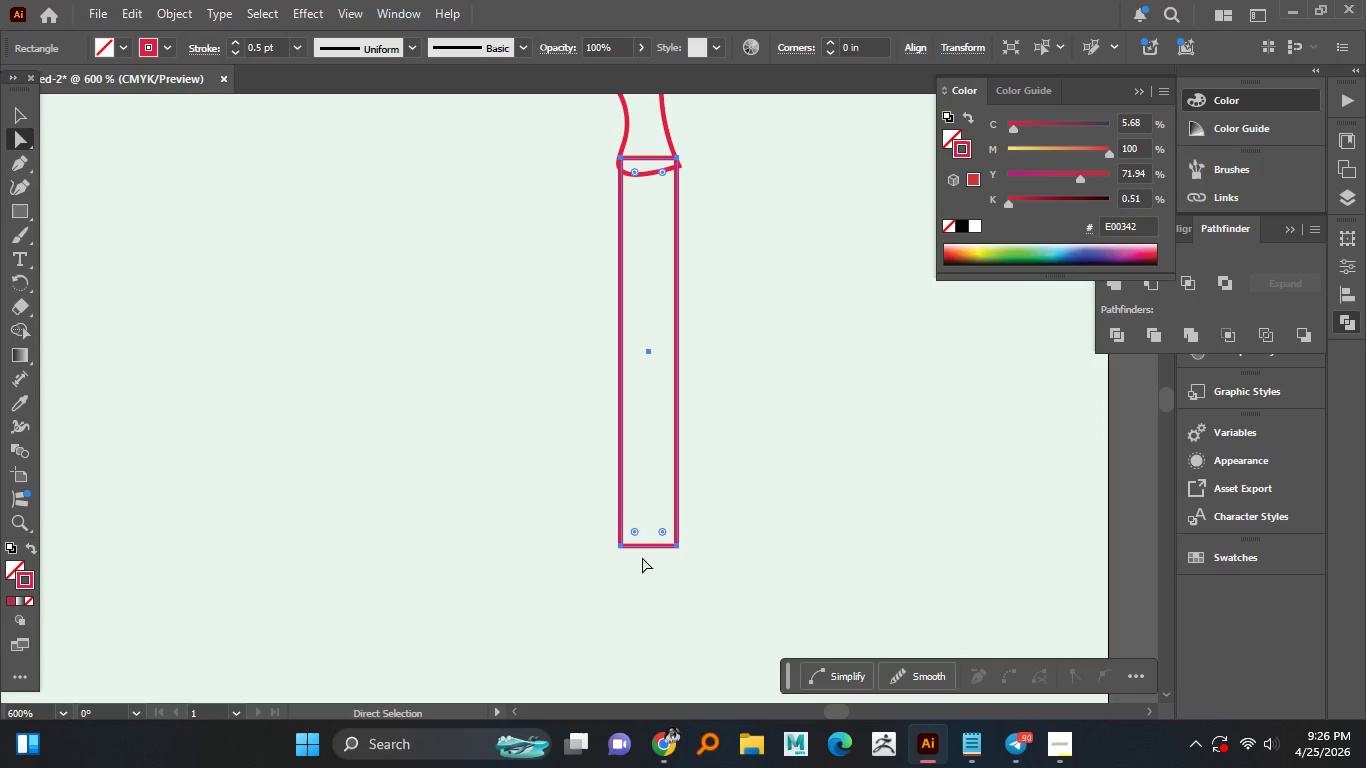 
left_click([622, 547])
 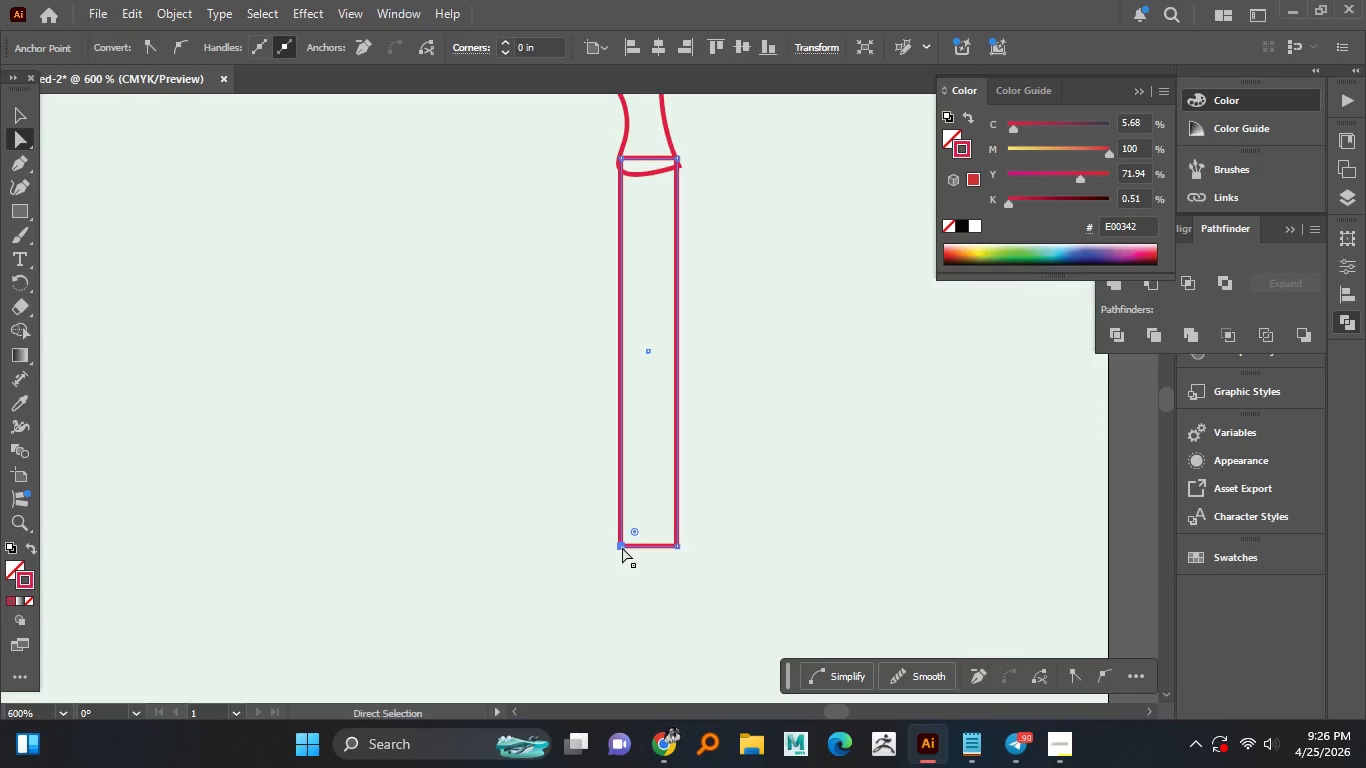 
left_click([622, 547])
 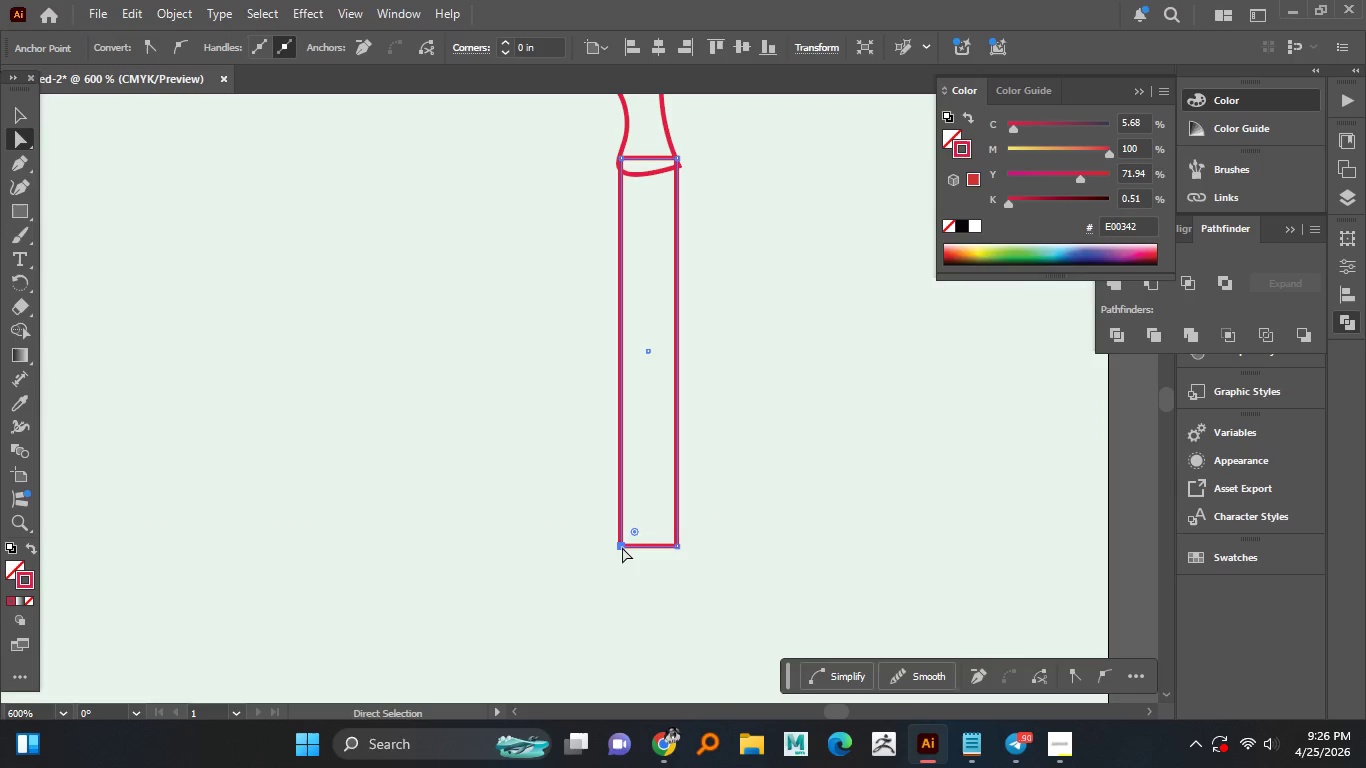 
left_click_drag(start_coordinate=[622, 547], to_coordinate=[630, 551])
 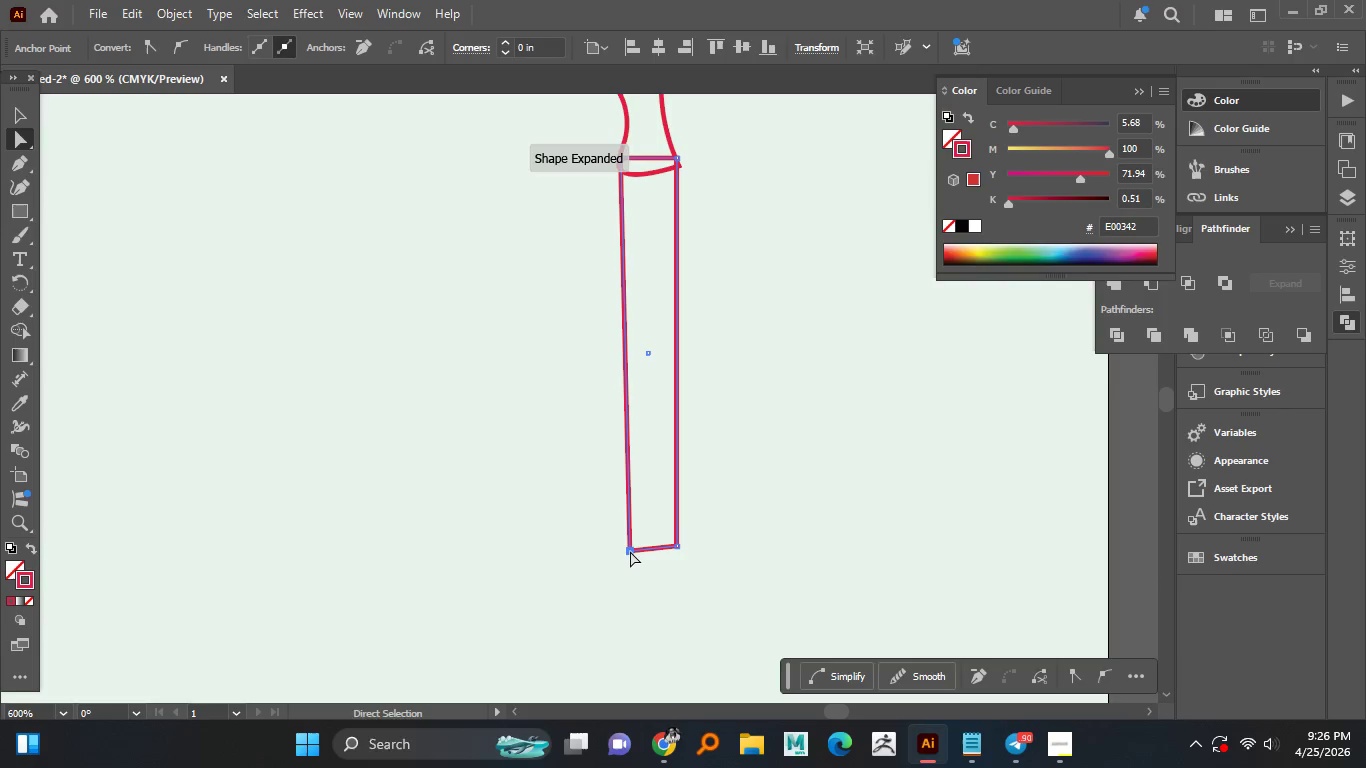 
hold_key(key=ShiftLeft, duration=0.92)
 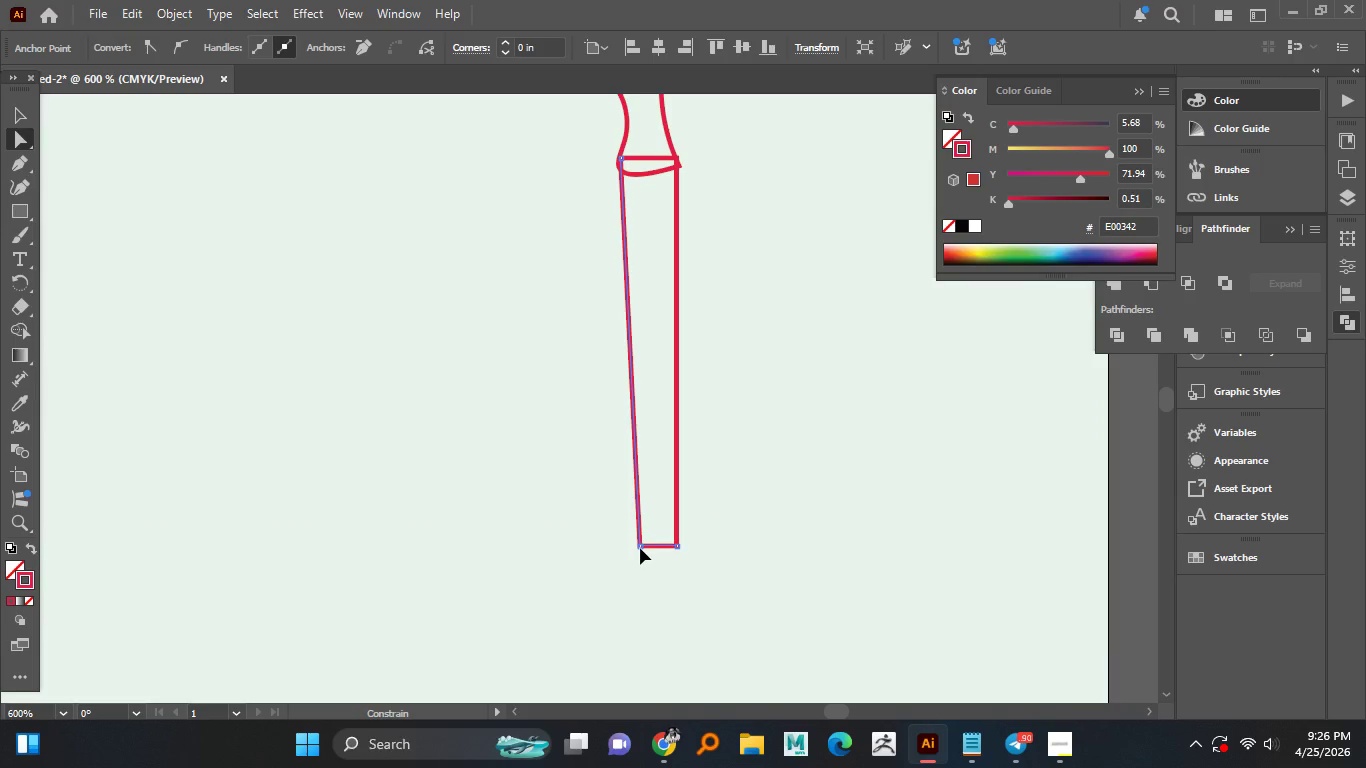 
hold_key(key=ShiftLeft, duration=3.78)
left_click_drag(start_coordinate=[630, 551], to_coordinate=[635, 549])
 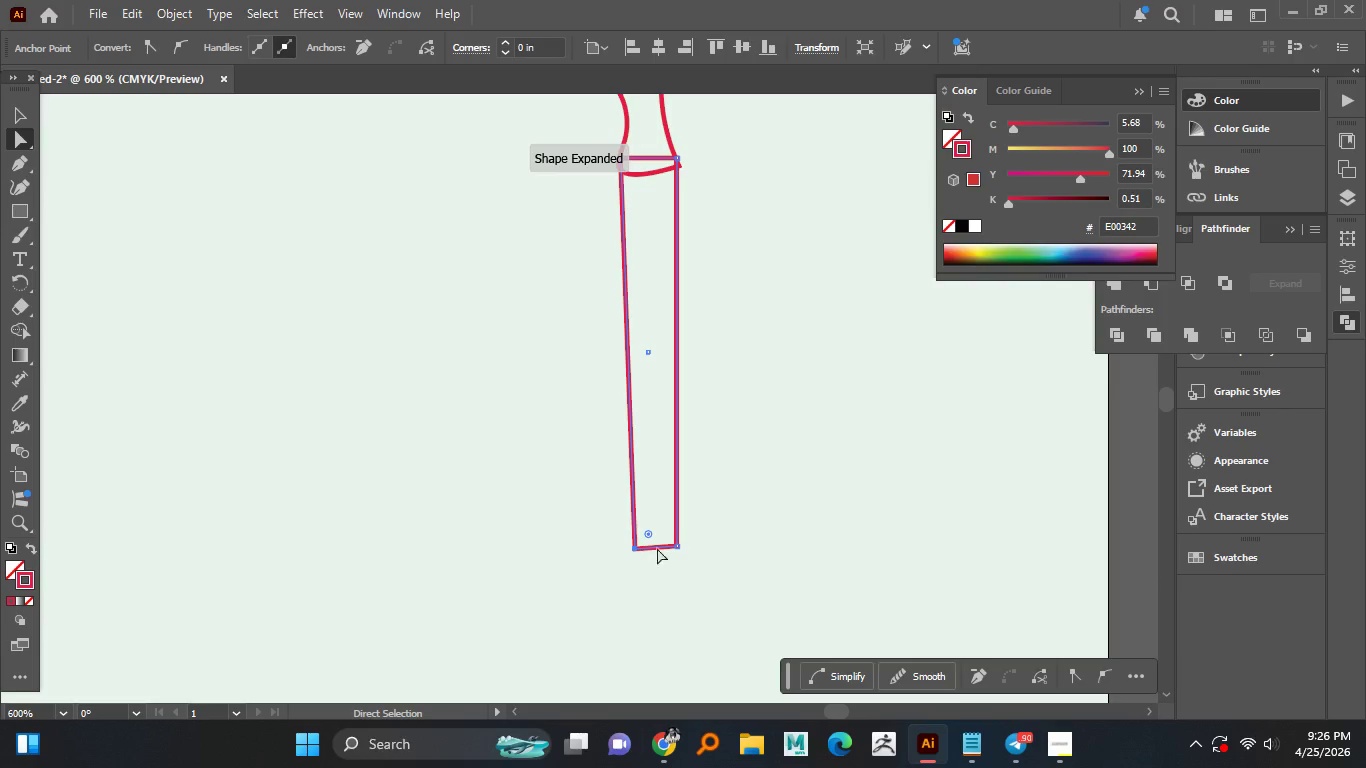 
hold_key(key=ShiftLeft, duration=0.61)
 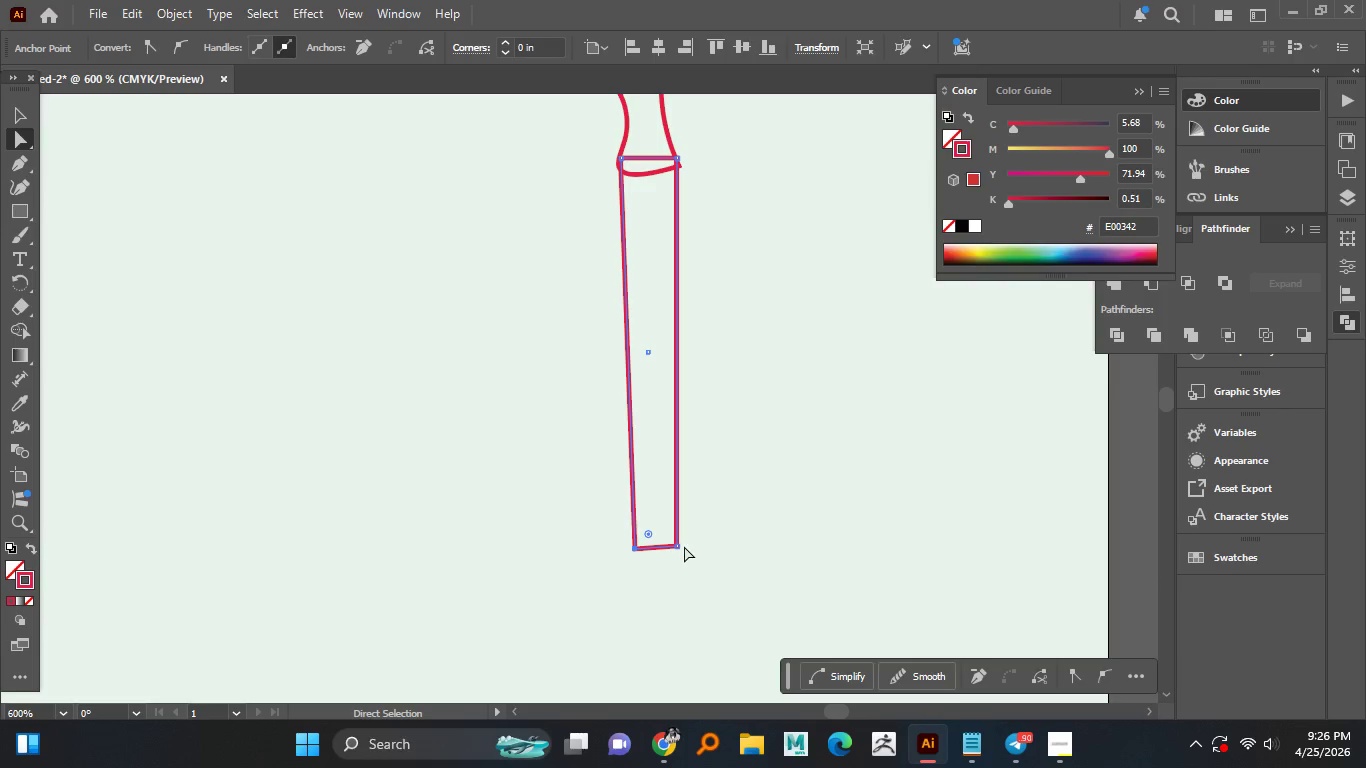 
left_click([679, 545])
 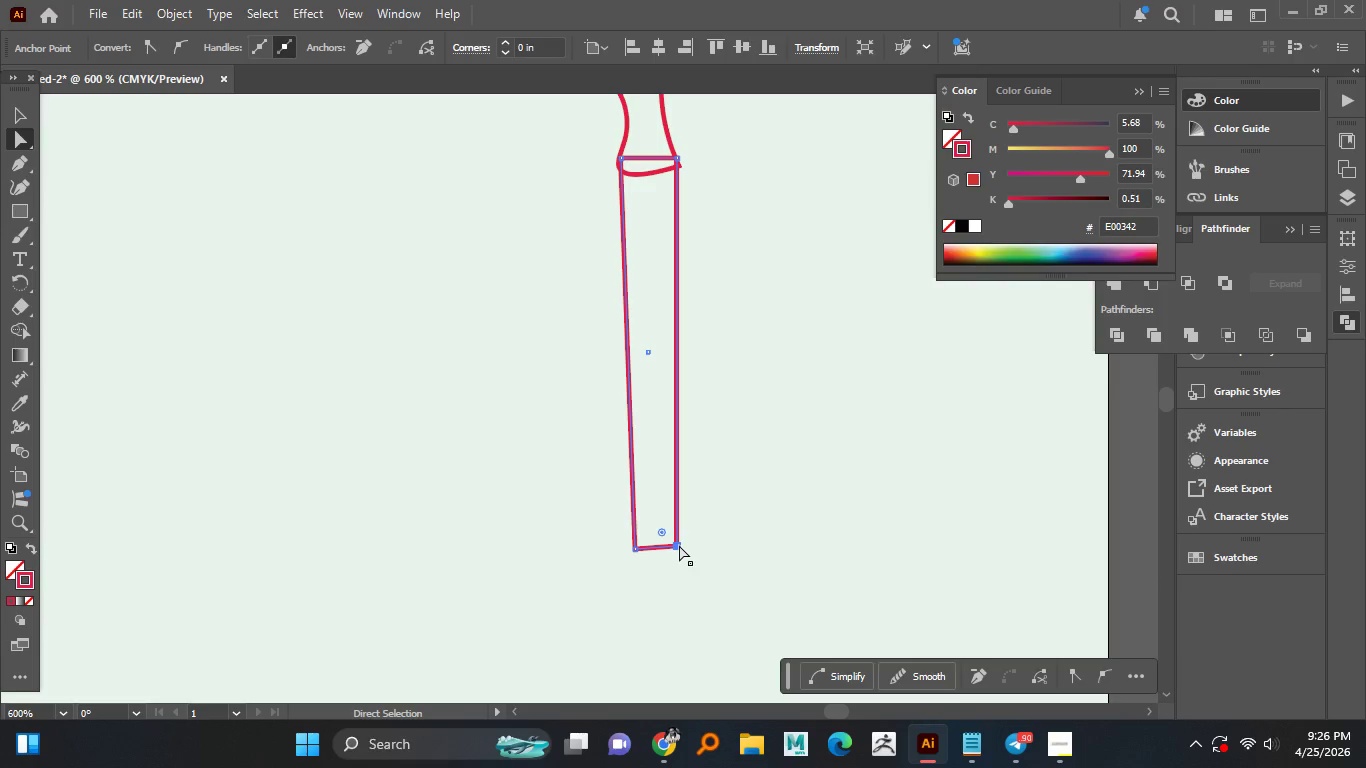 
left_click_drag(start_coordinate=[679, 545], to_coordinate=[666, 545])
 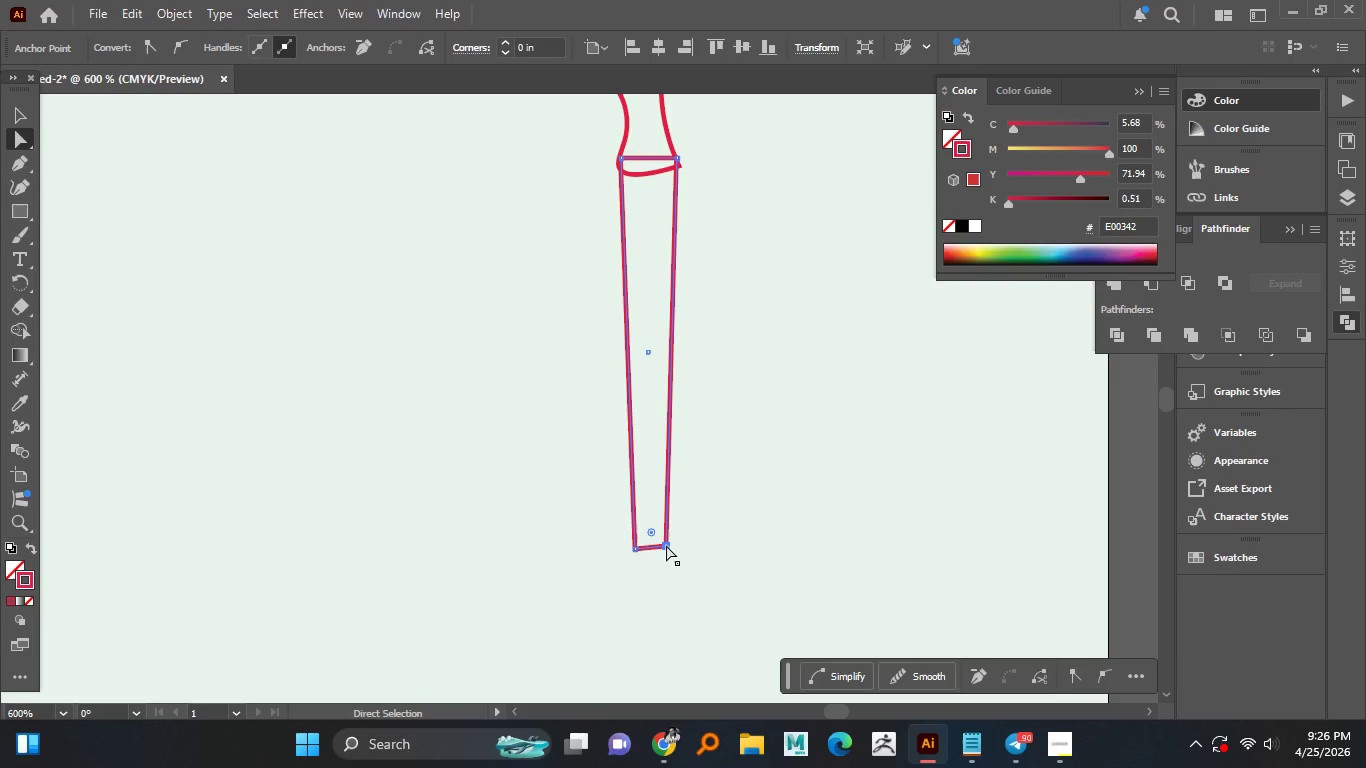 
hold_key(key=ShiftLeft, duration=1.51)
 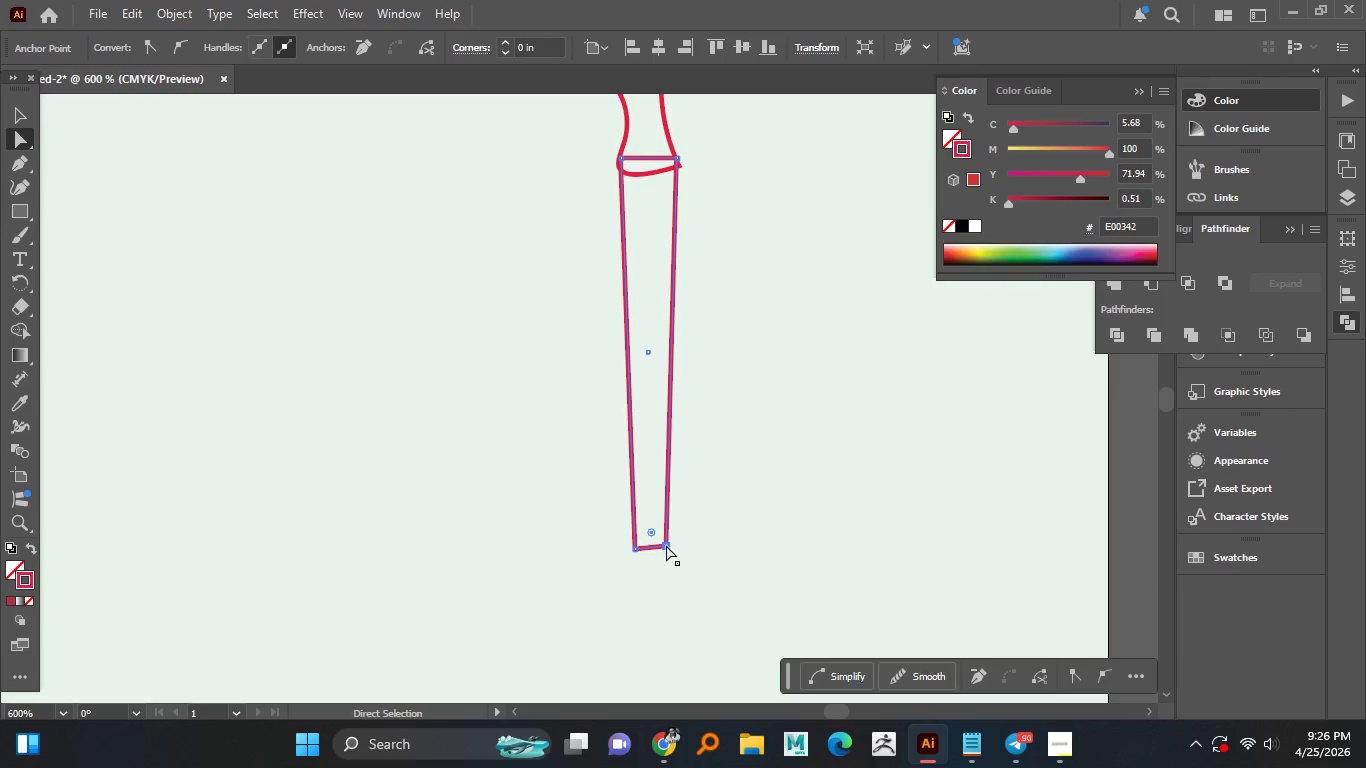 
wait(6.2)
 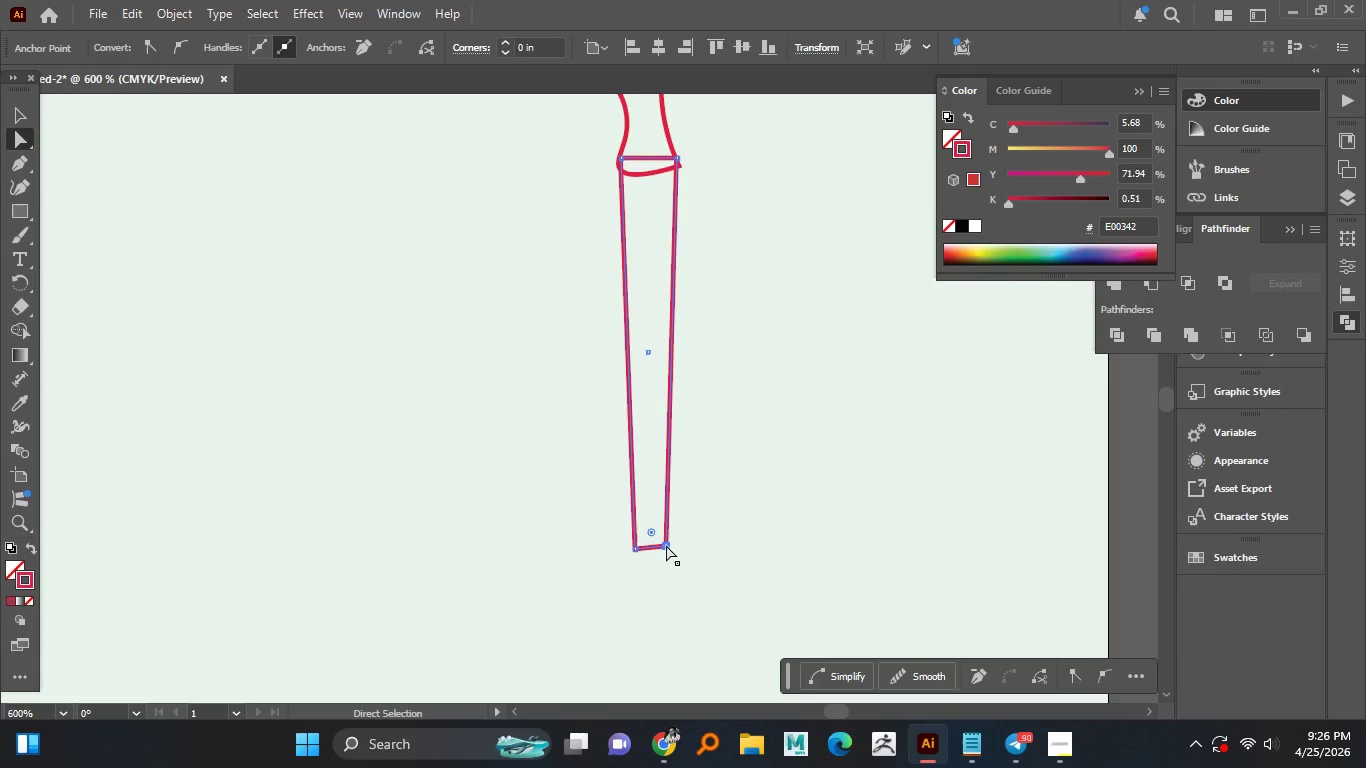 
left_click_drag(start_coordinate=[607, 533], to_coordinate=[710, 585])
 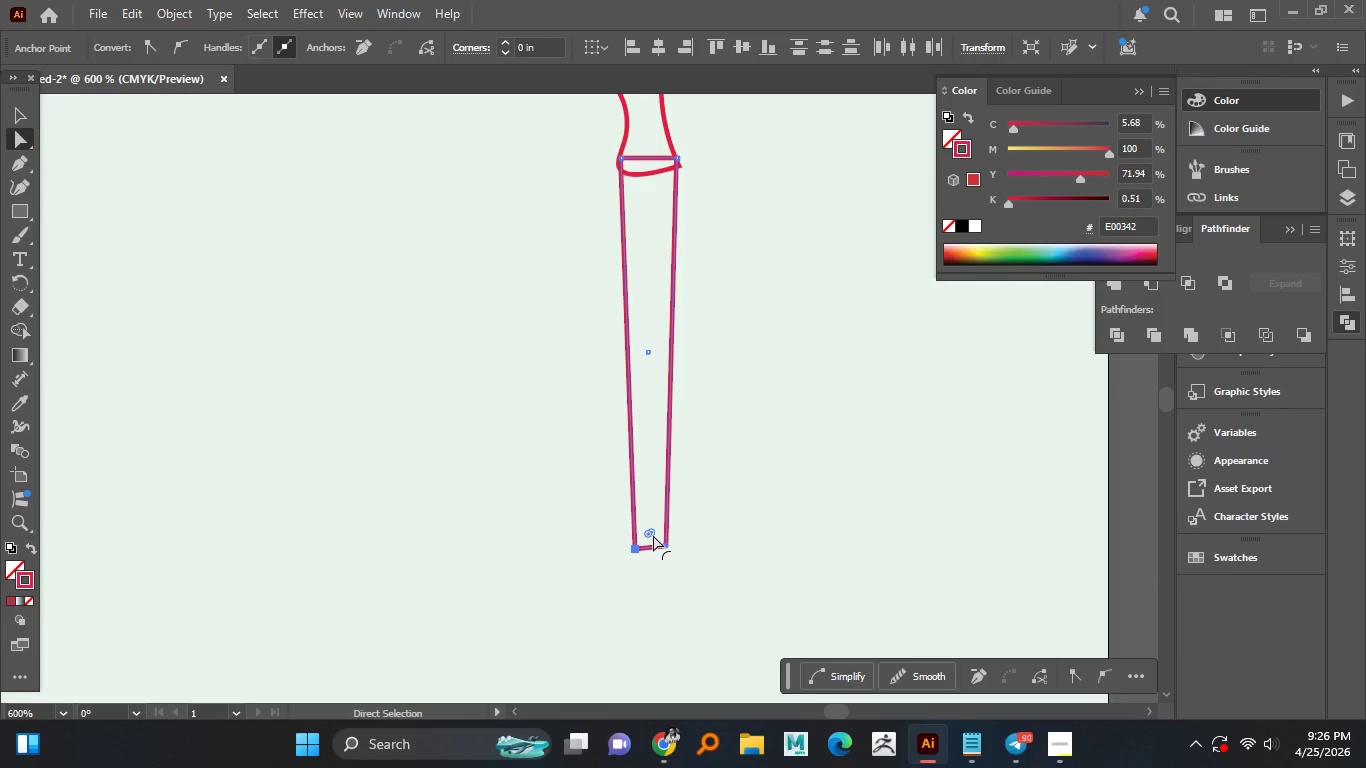 
left_click_drag(start_coordinate=[653, 535], to_coordinate=[662, 463])
 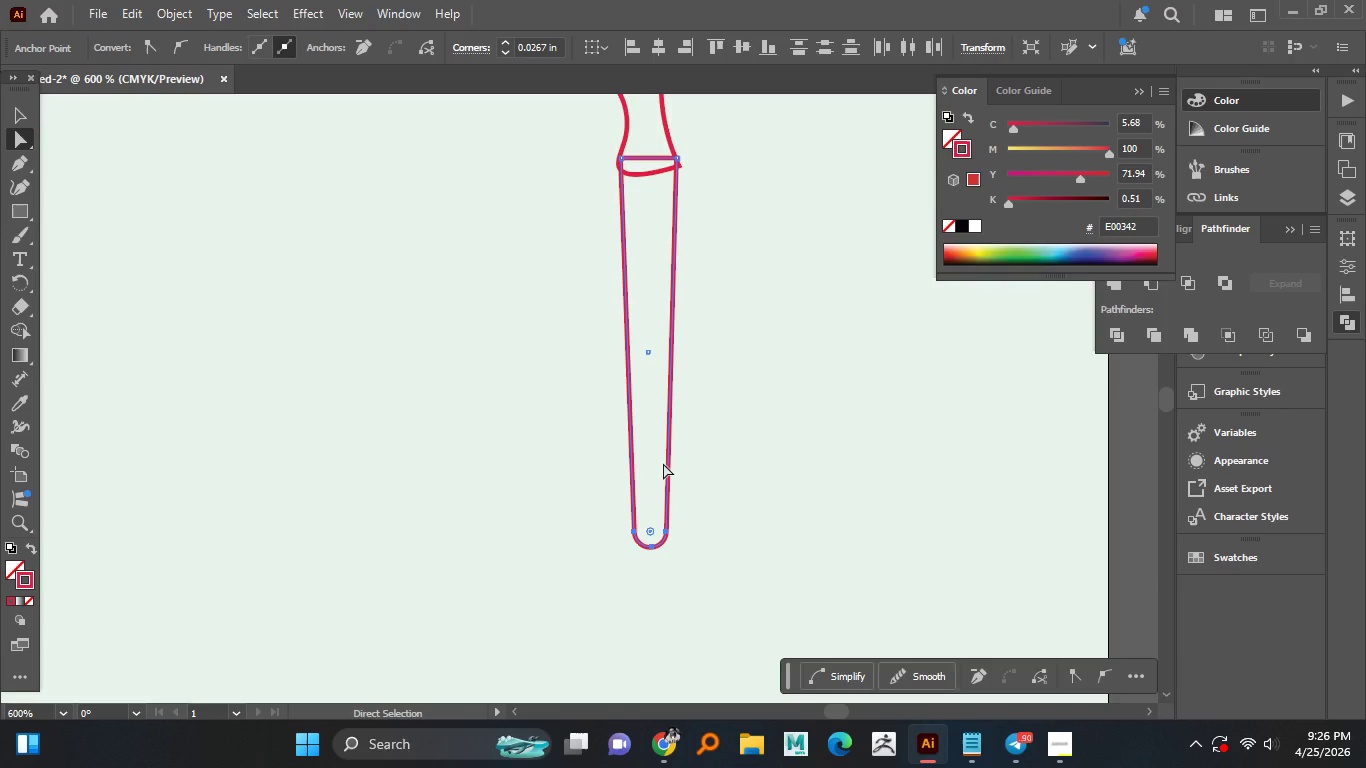 
hold_key(key=AltLeft, duration=1.48)
scroll: coordinate [681, 363], scroll_direction: down, amount: 1.0
 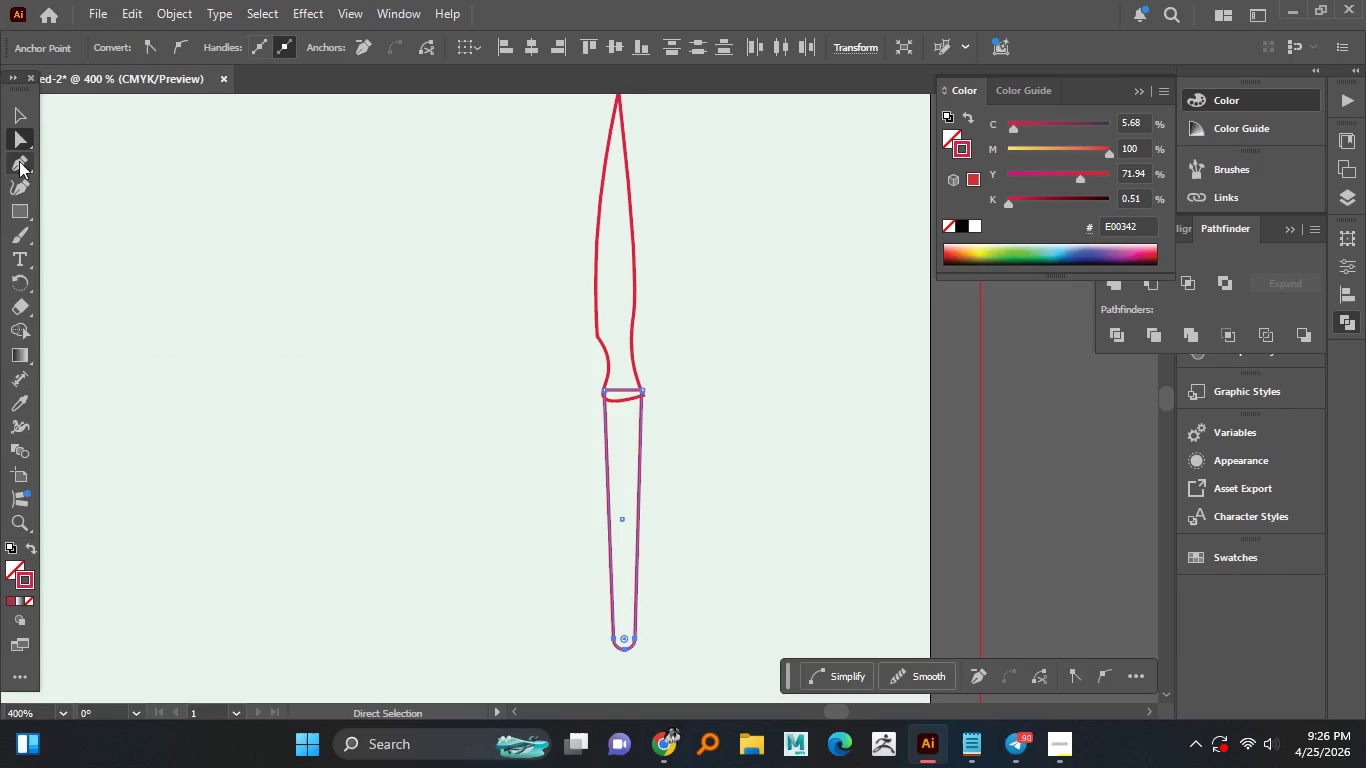 
left_click_drag(start_coordinate=[522, 350], to_coordinate=[715, 441])
 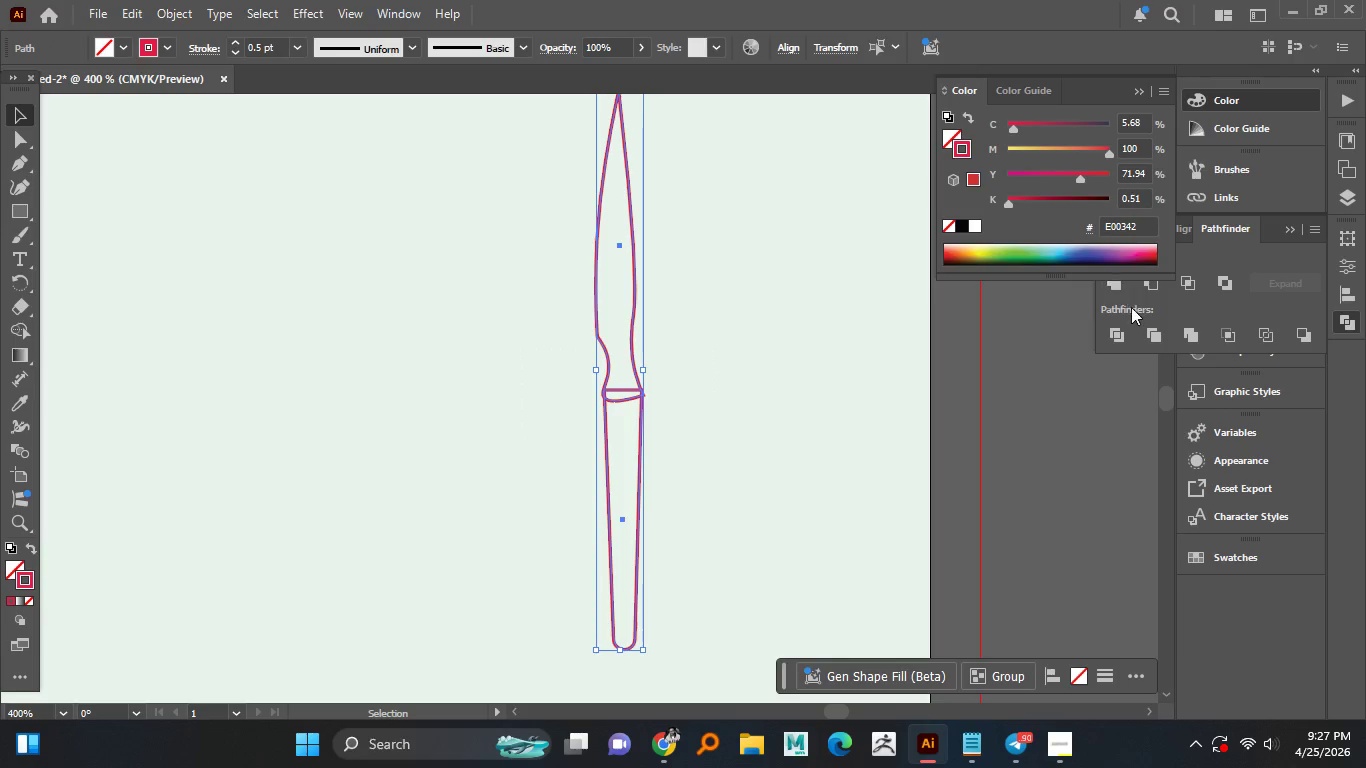 
left_click([1123, 287])
 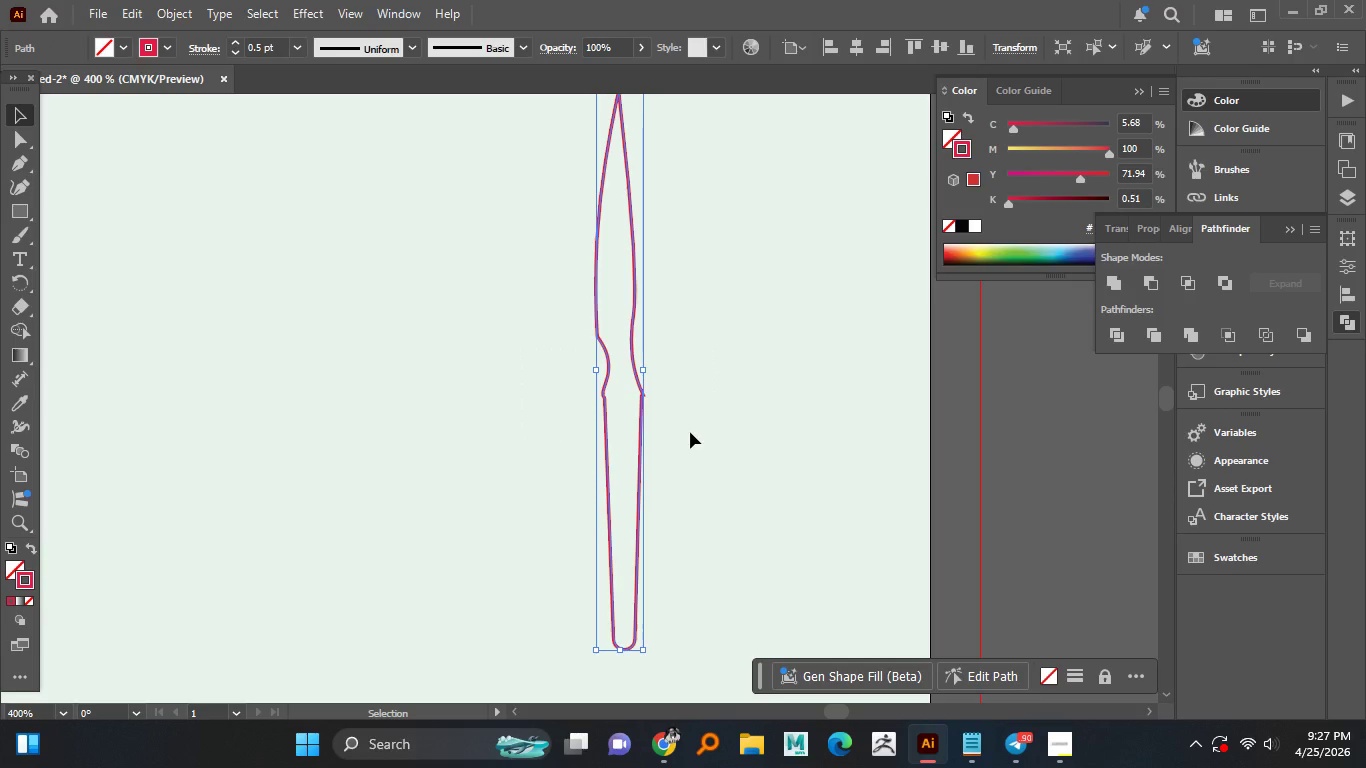 
hold_key(key=AltLeft, duration=0.86)
scroll: coordinate [655, 399], scroll_direction: up, amount: 3.0
 